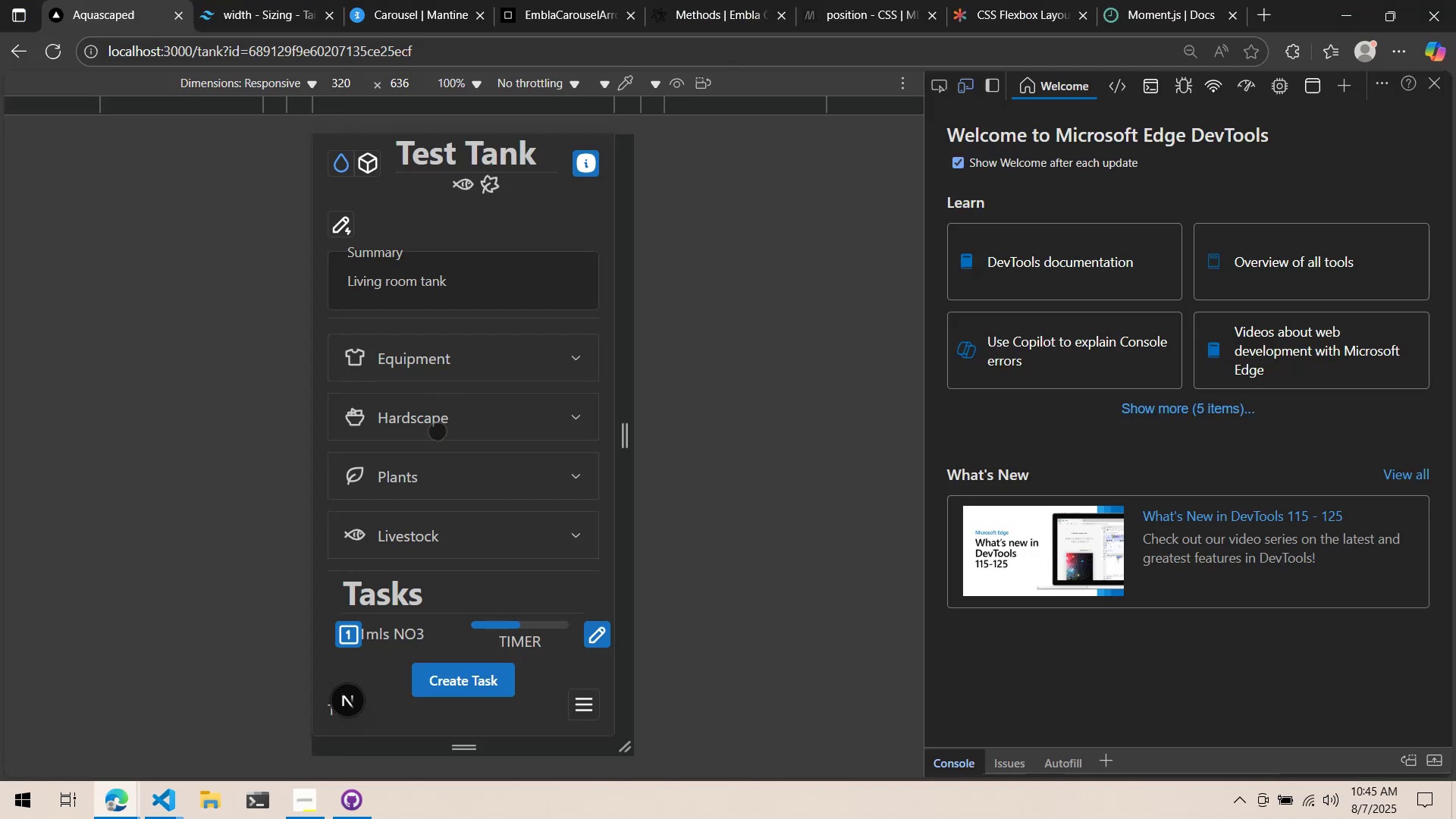 
scroll: coordinate [437, 431], scroll_direction: down, amount: 1.0
 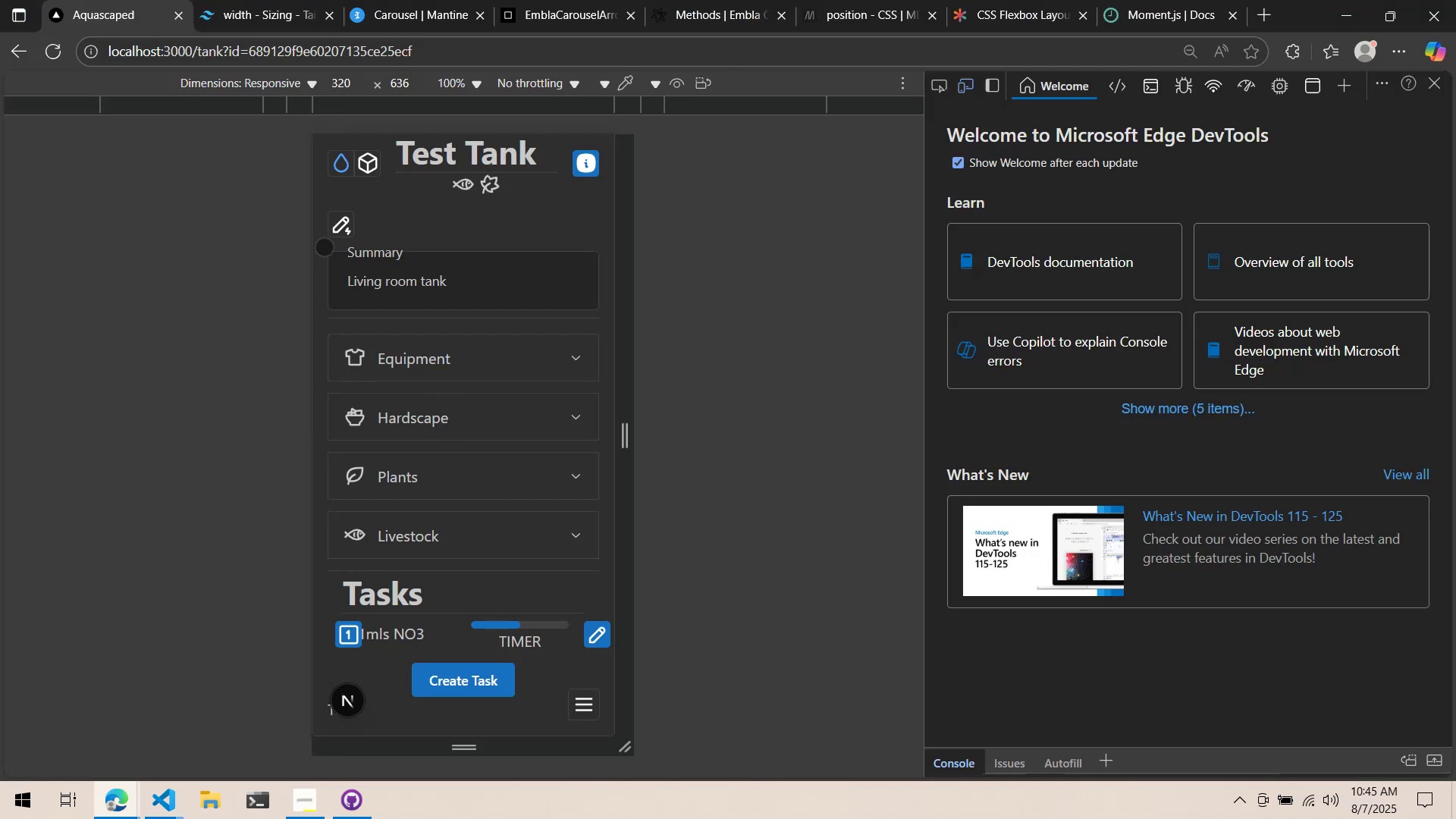 
left_click([335, 223])
 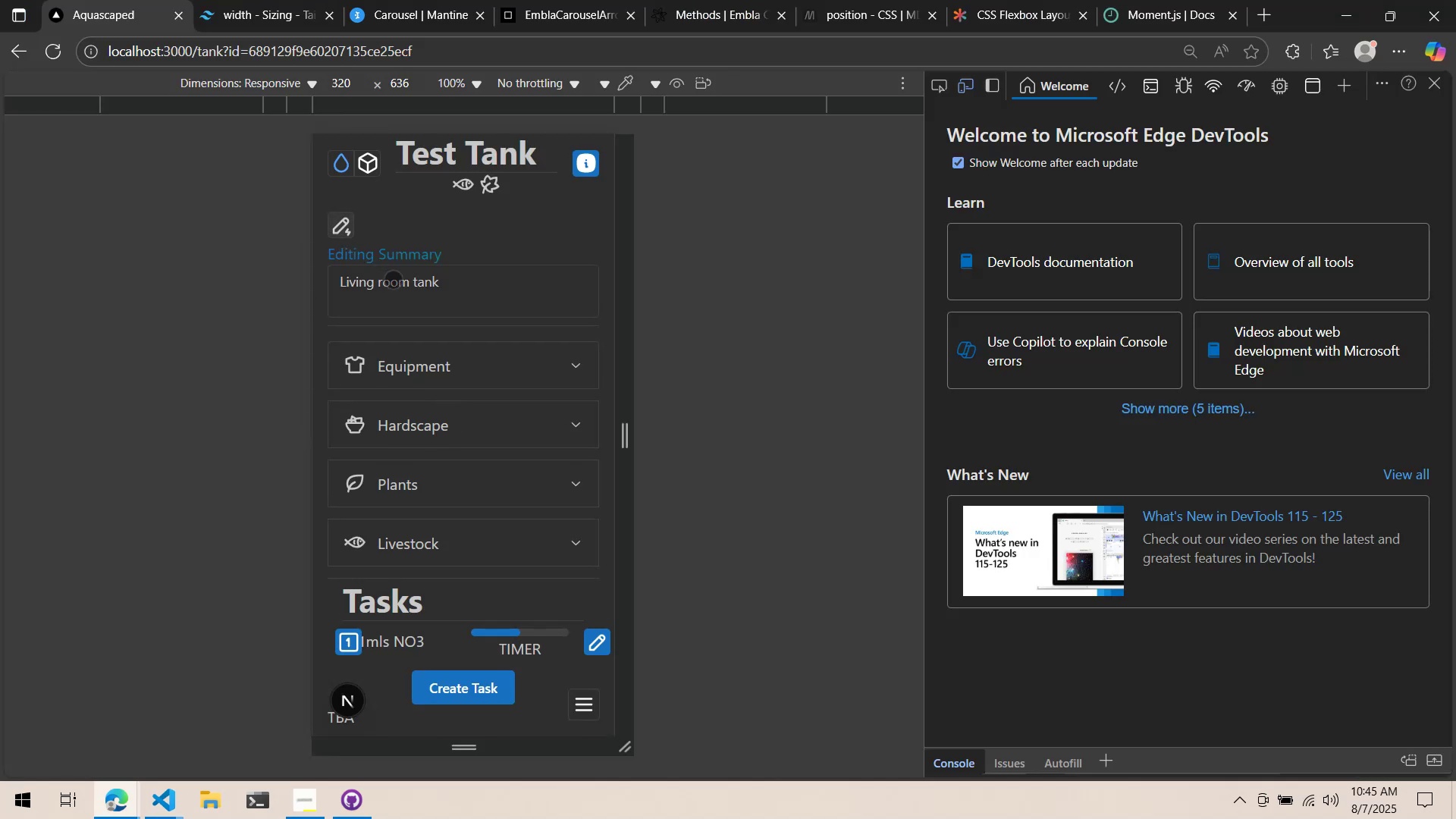 
left_click([468, 290])
 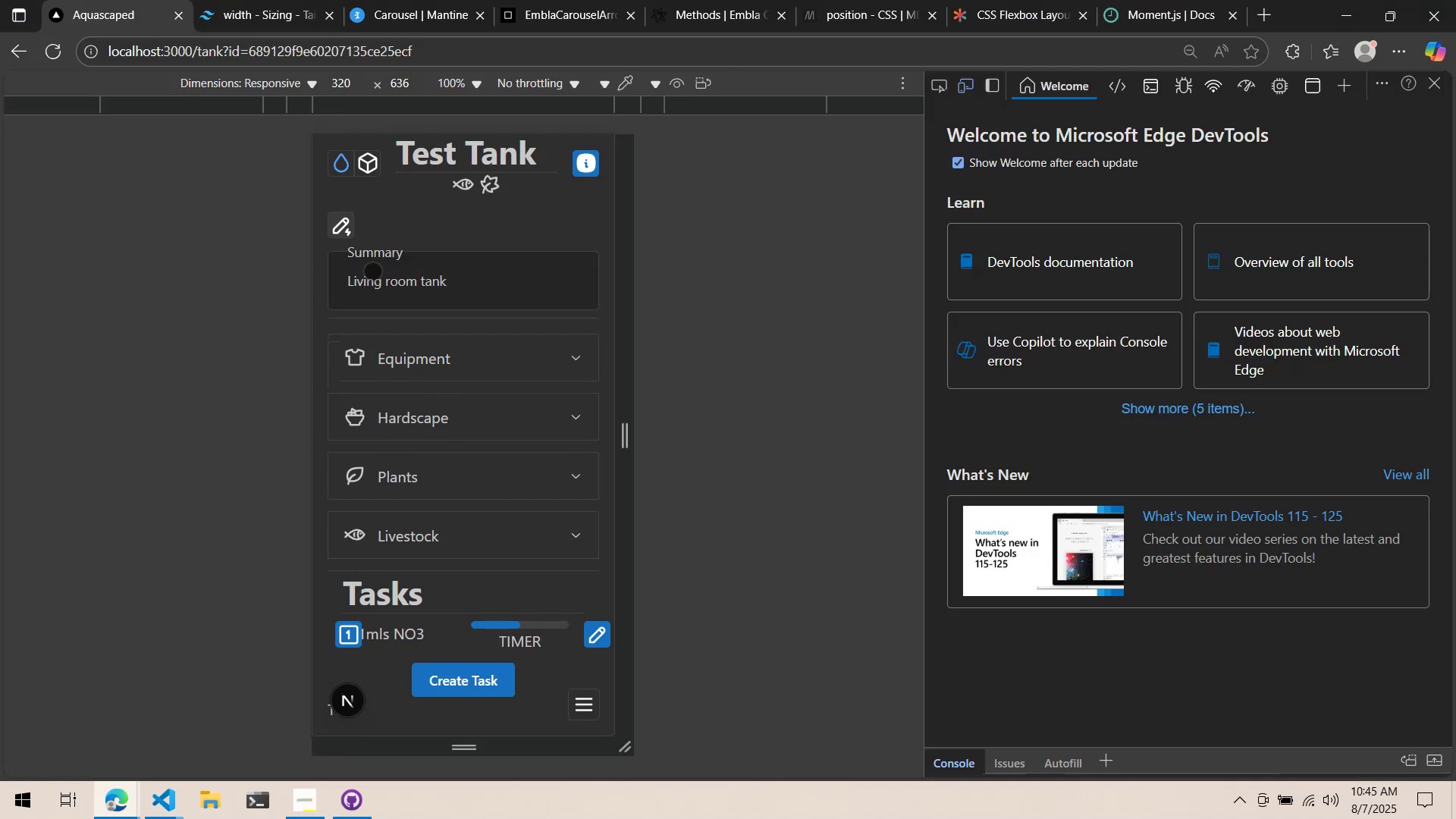 
left_click([235, 365])
 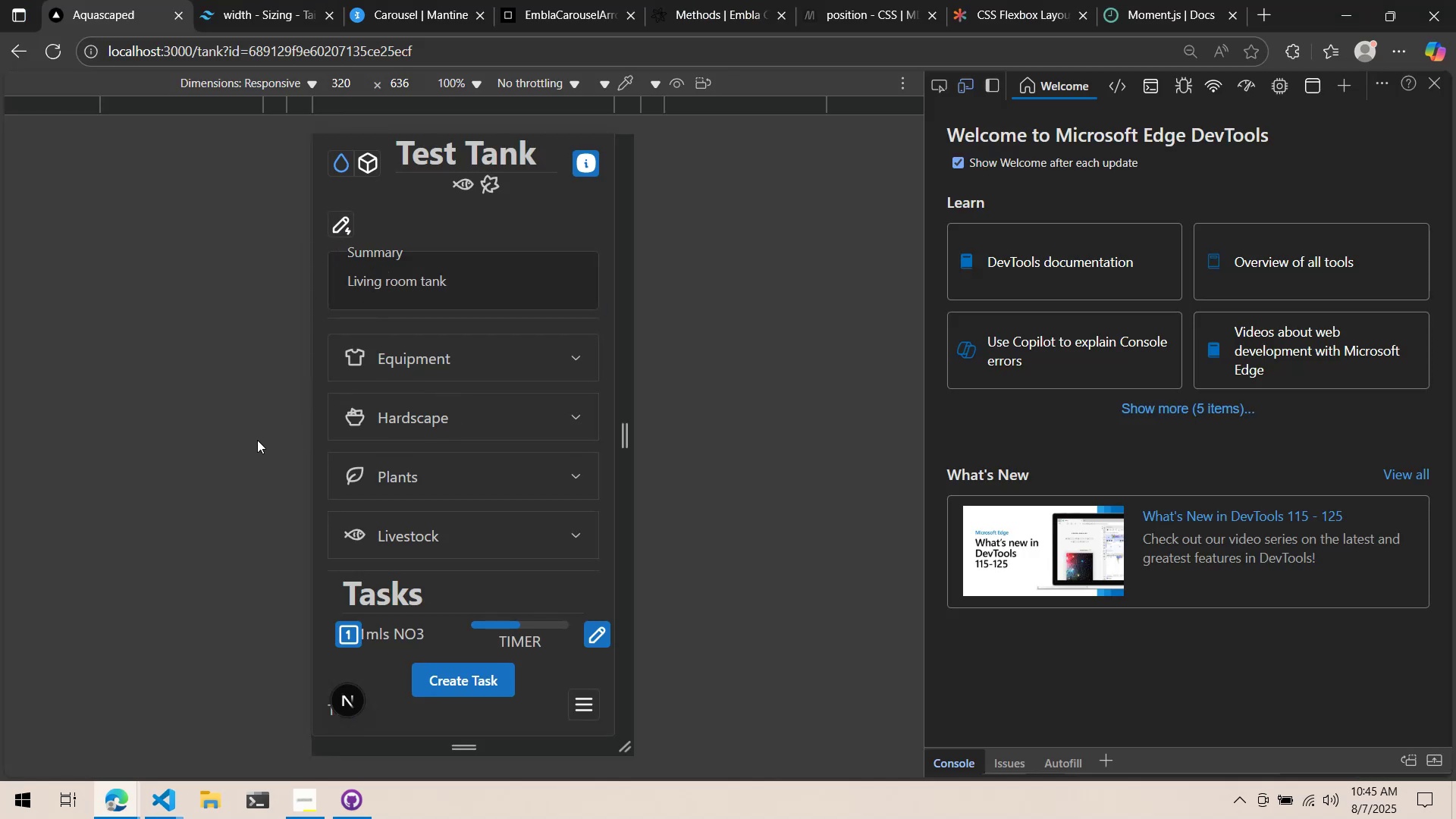 
scroll: coordinate [394, 383], scroll_direction: down, amount: 6.0
 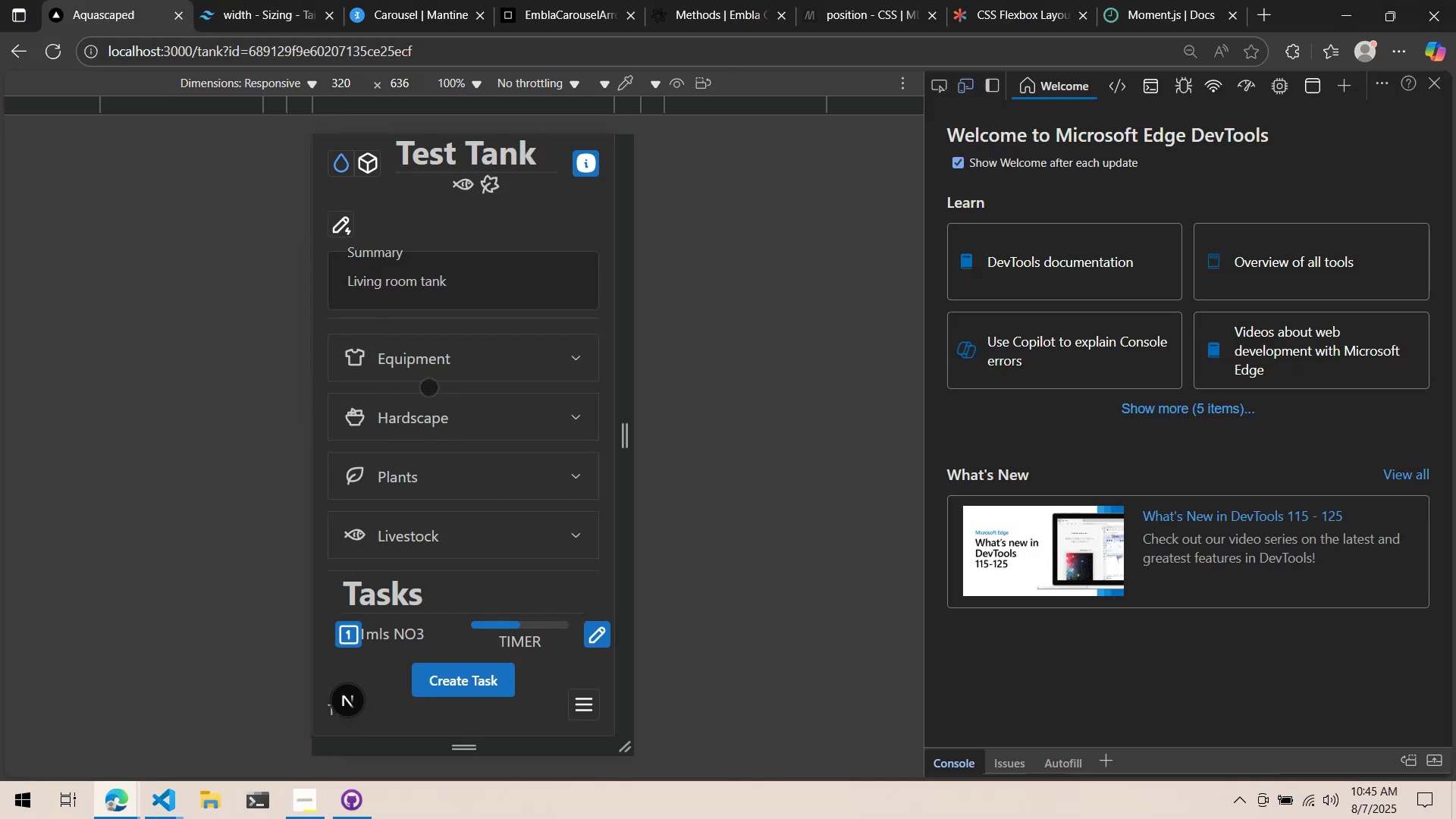 
key(Alt+AltLeft)
 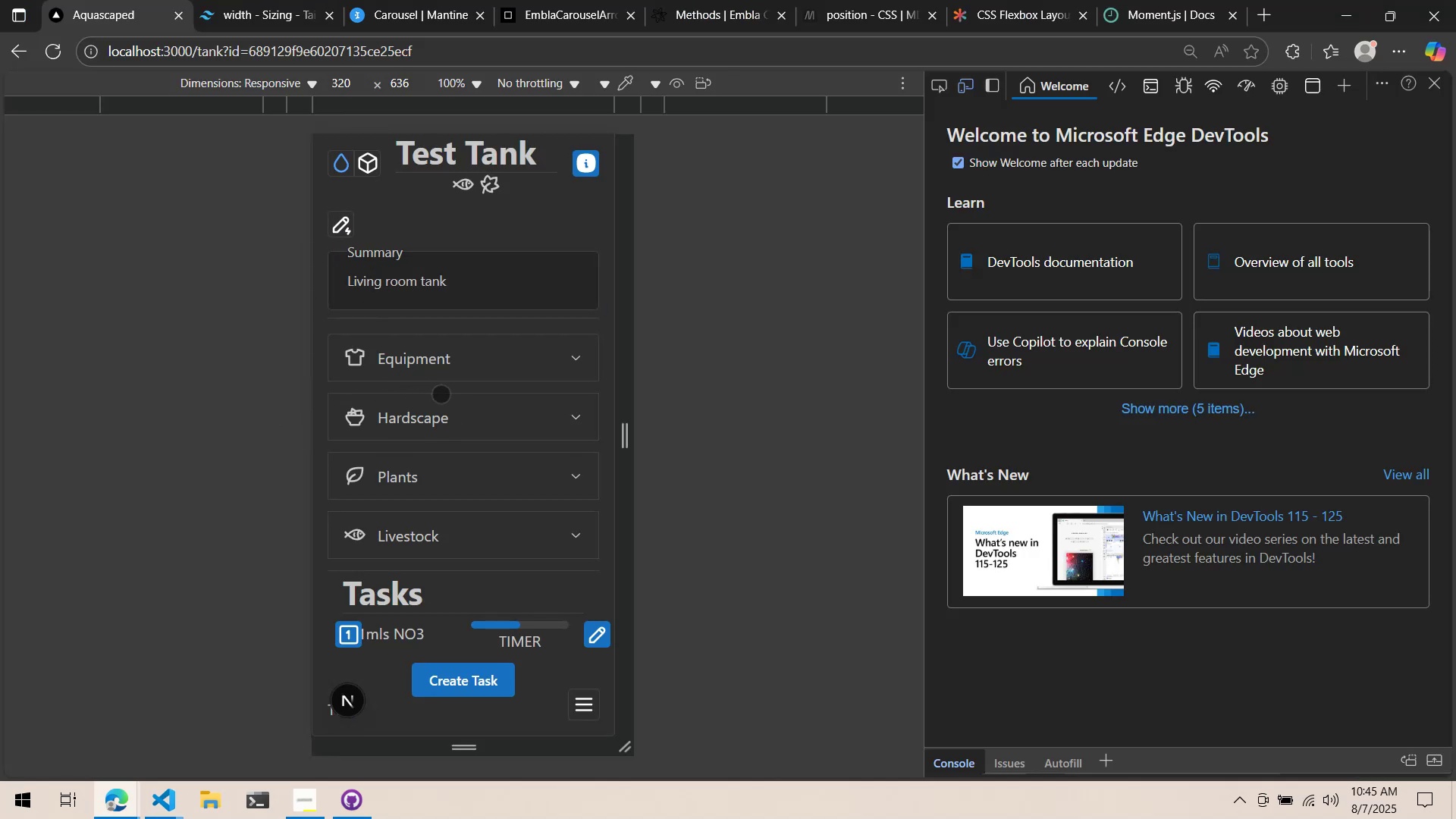 
key(Alt+Tab)
 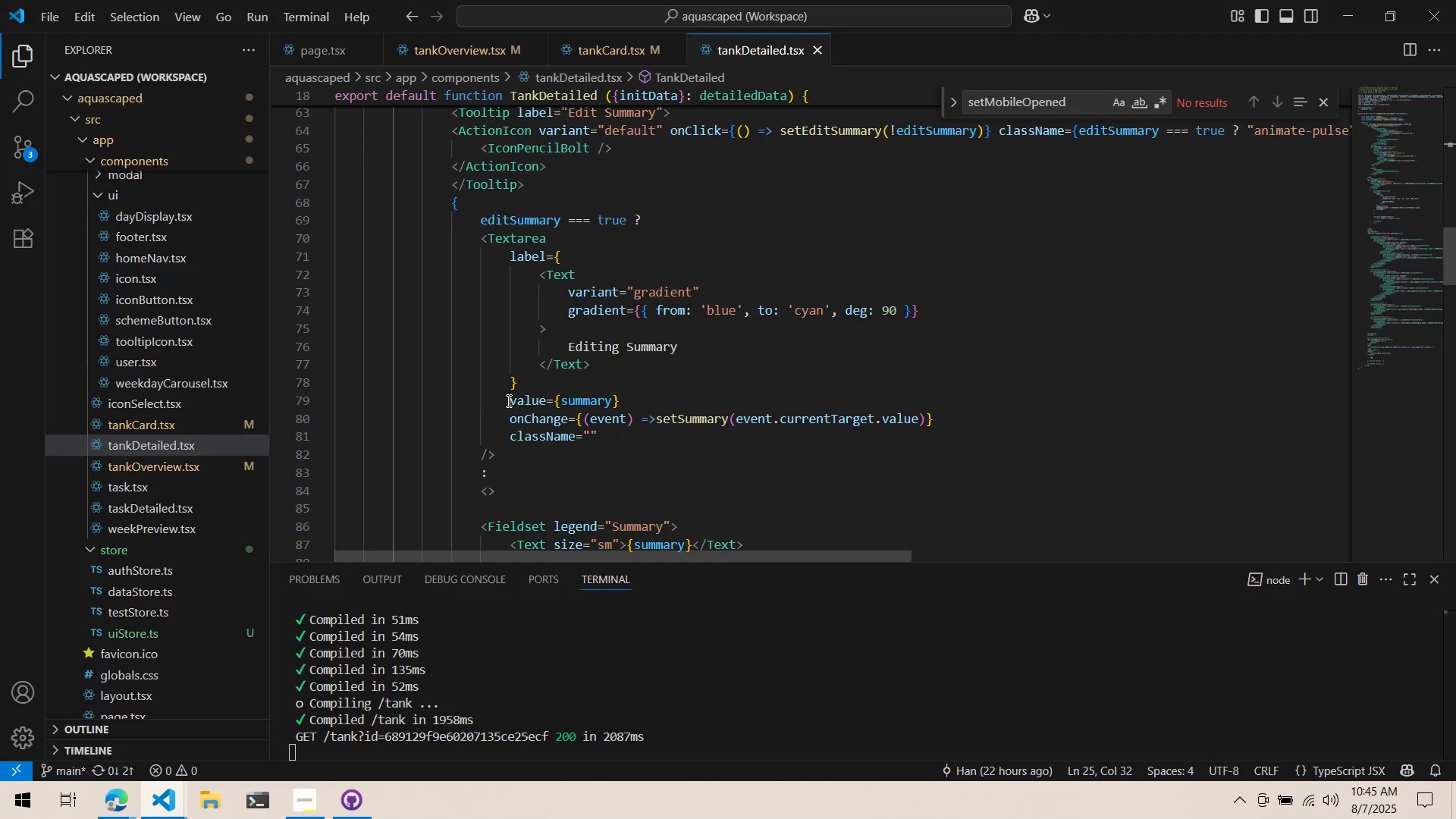 
key(Alt+AltLeft)
 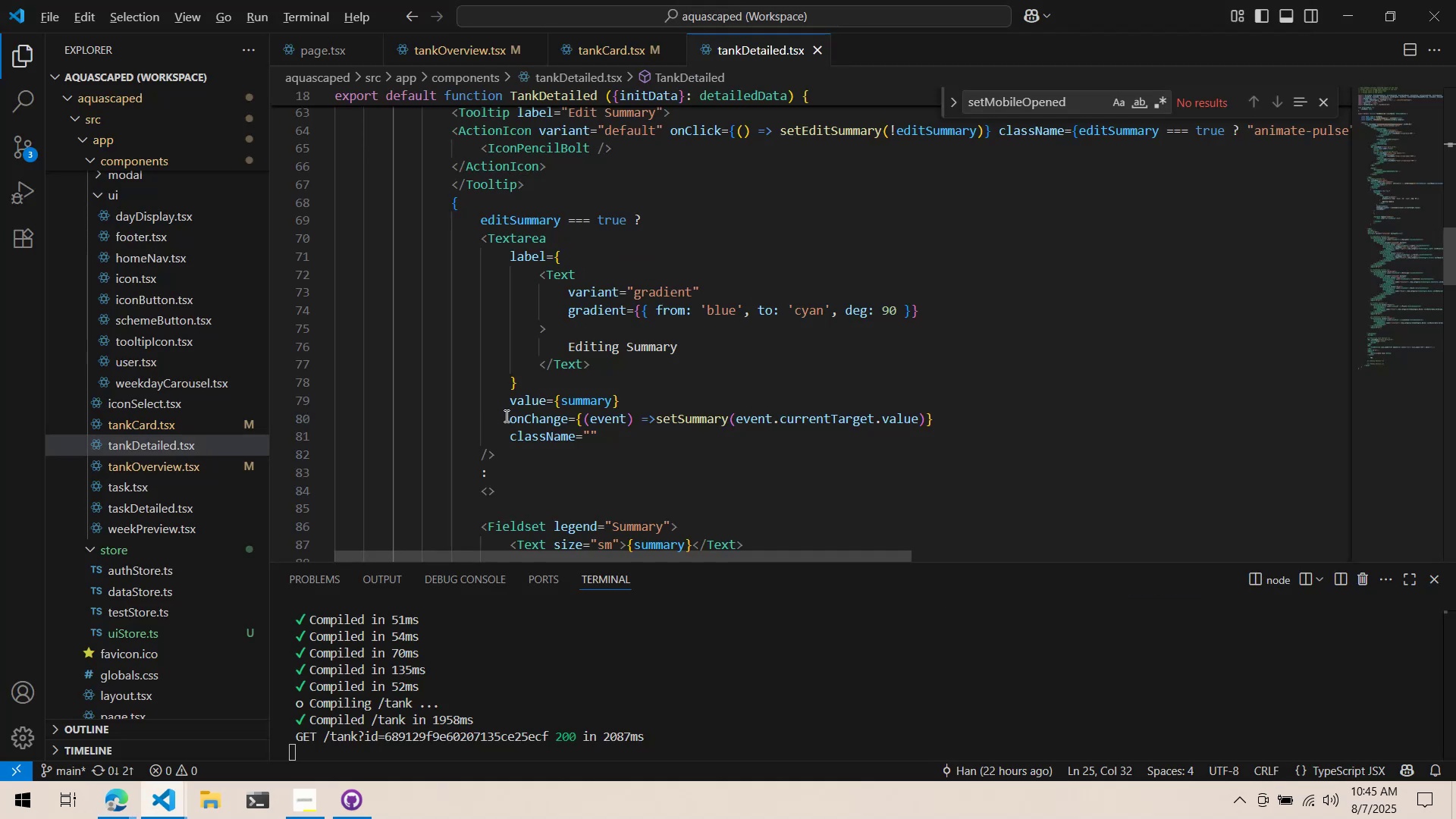 
key(Alt+Tab)
 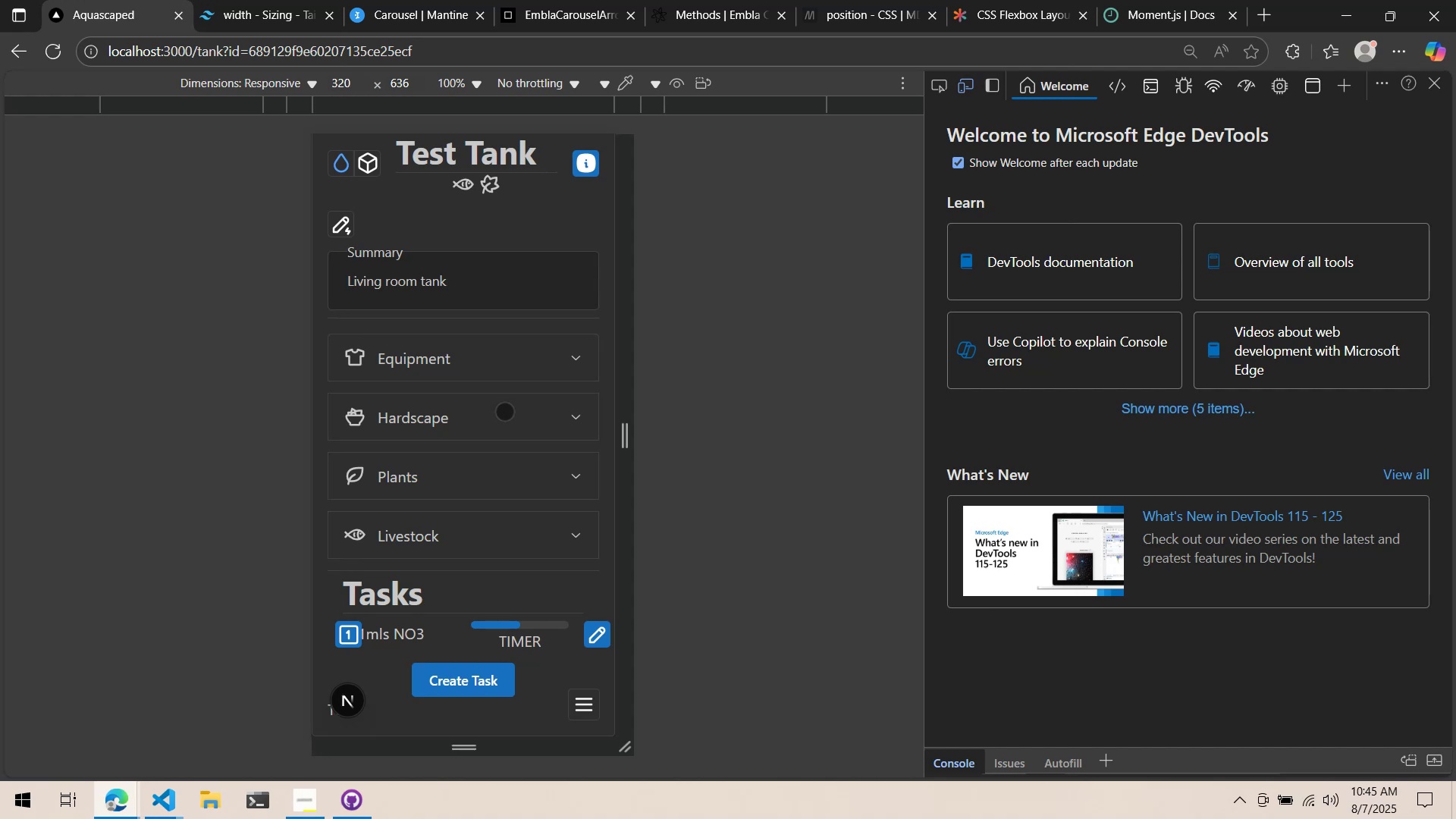 
wait(5.6)
 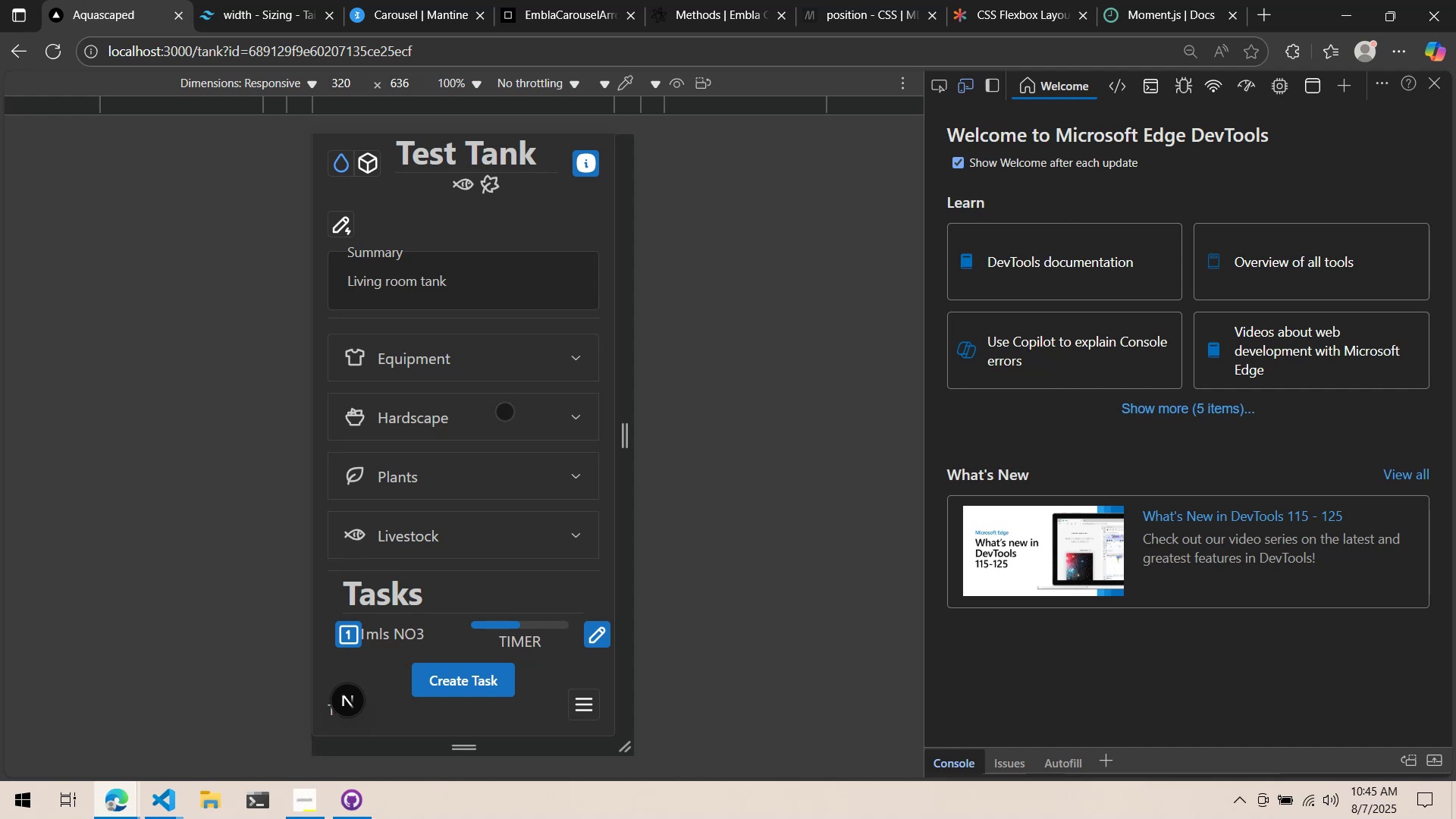 
left_click_drag(start_coordinate=[513, 416], to_coordinate=[572, 440])
 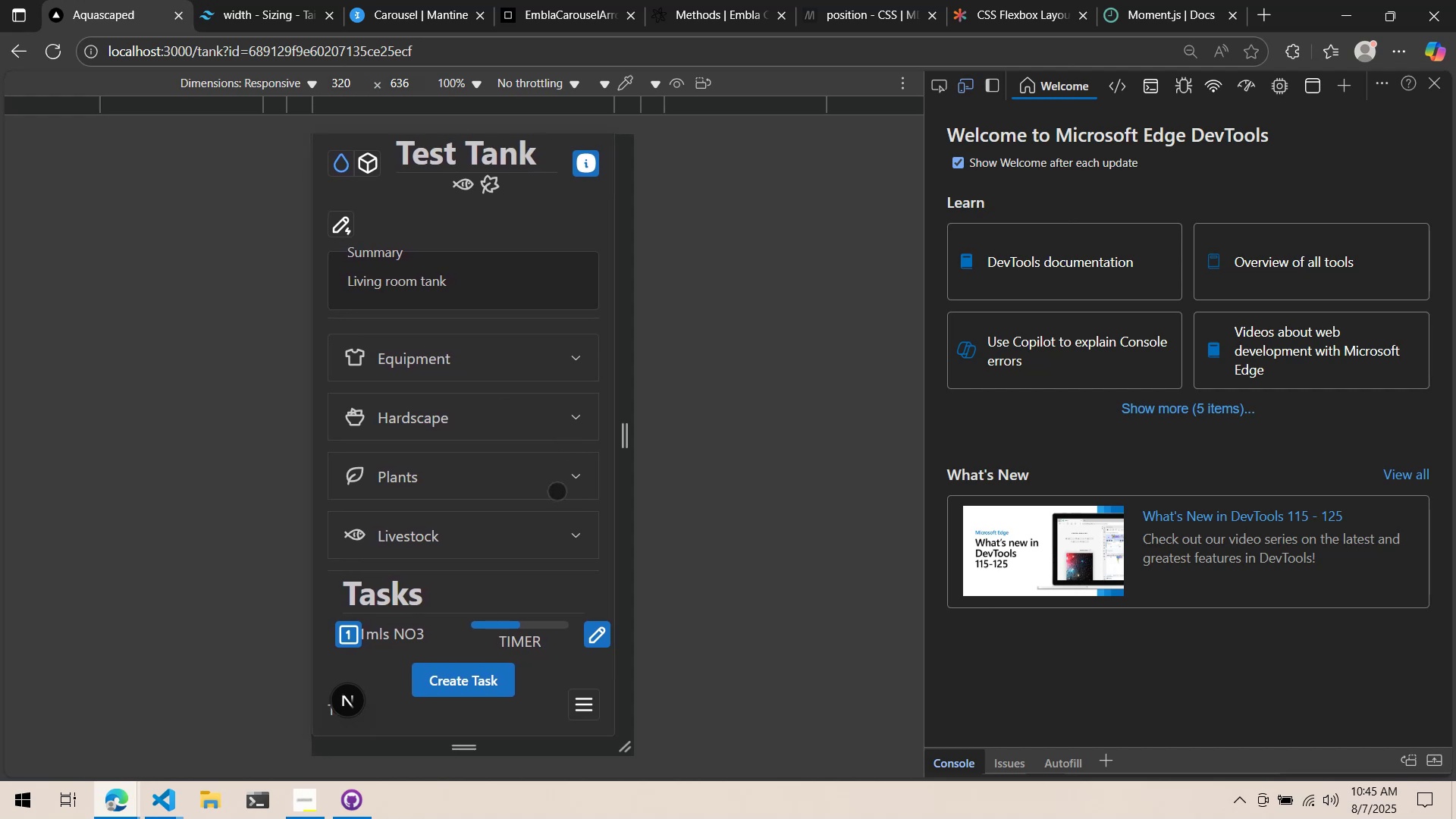 
left_click_drag(start_coordinate=[554, 482], to_coordinate=[531, 363])
 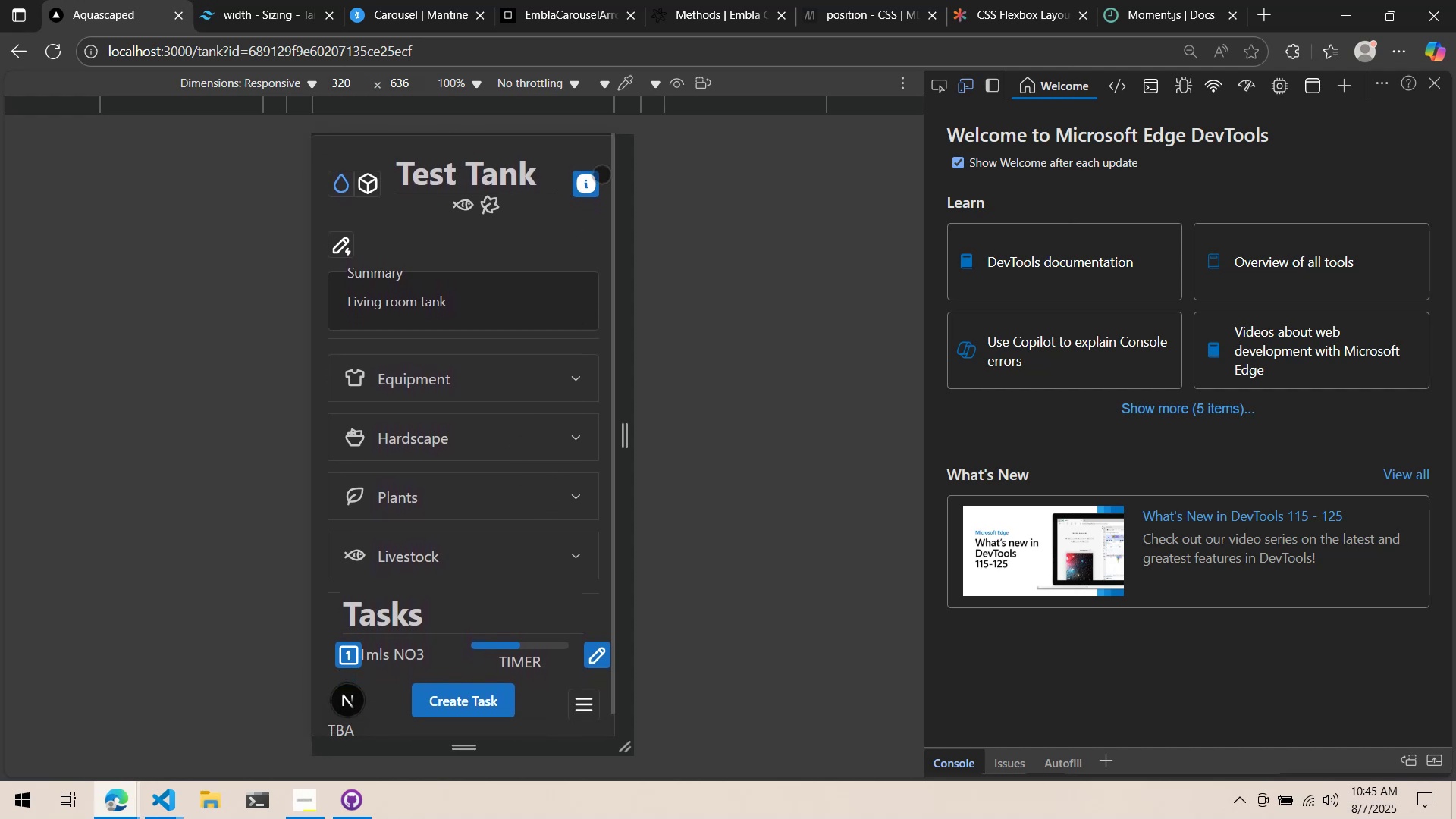 
left_click([589, 176])
 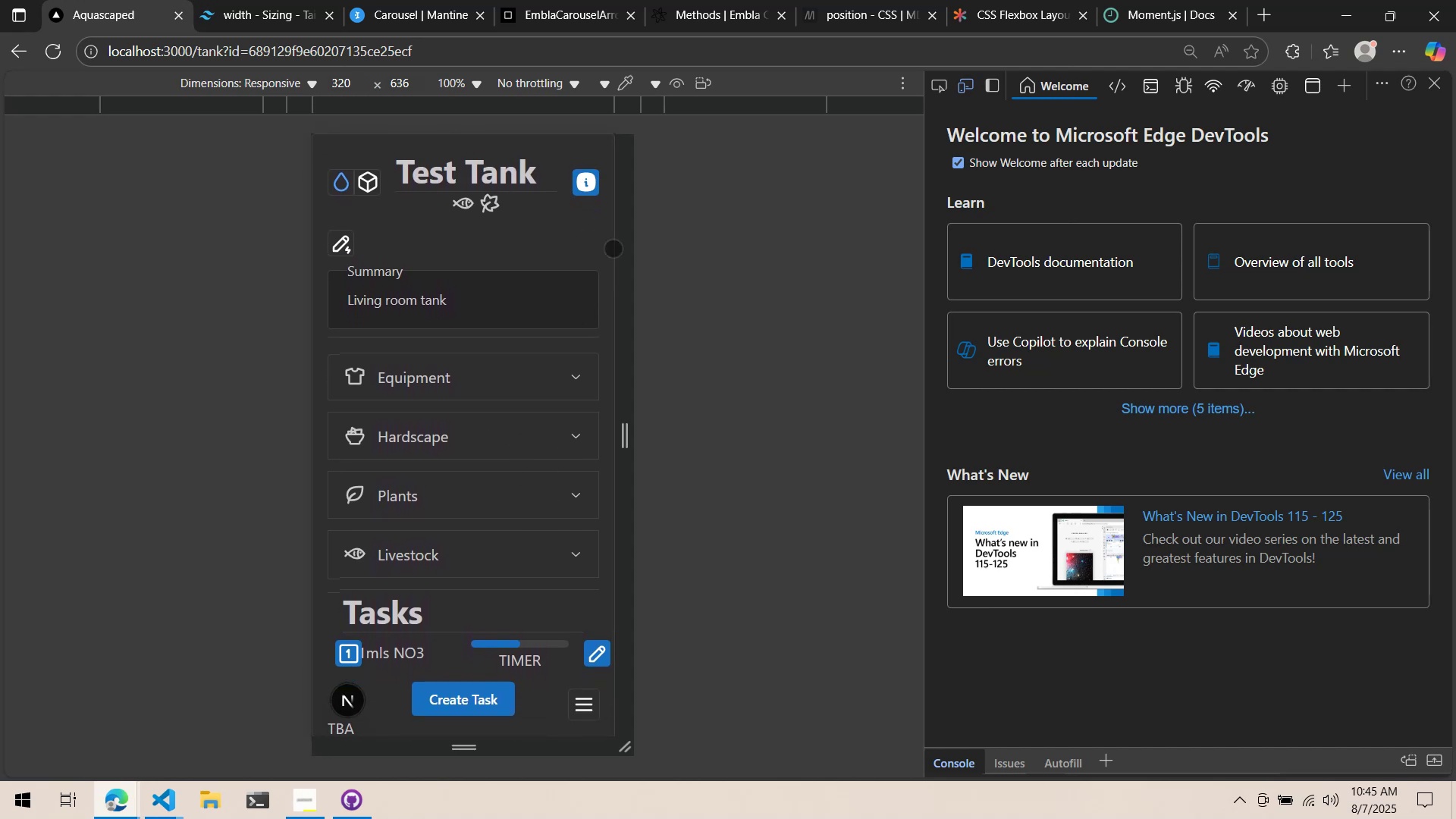 
key(Alt+AltLeft)
 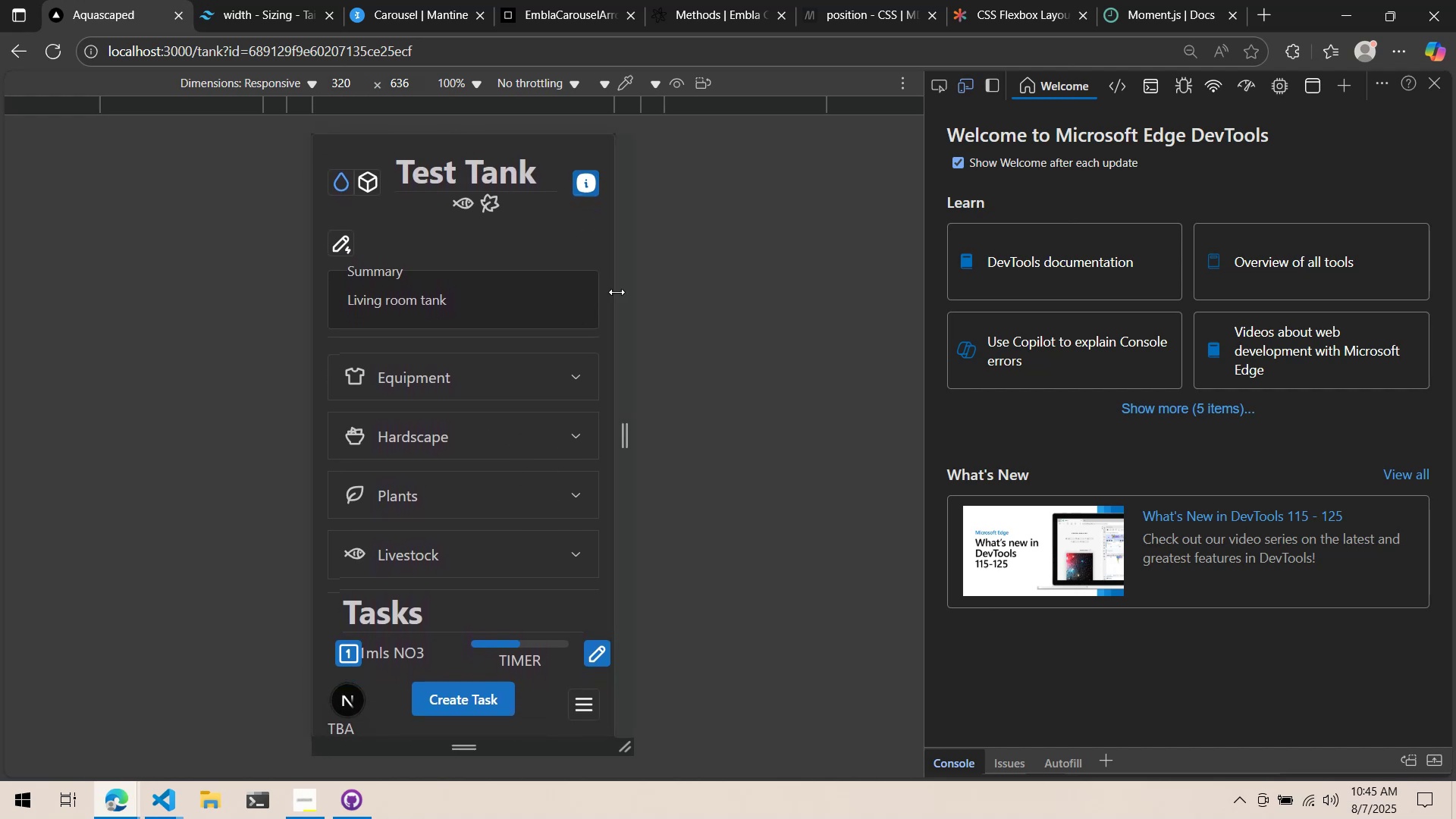 
hold_key(key=Tab, duration=7.69)
 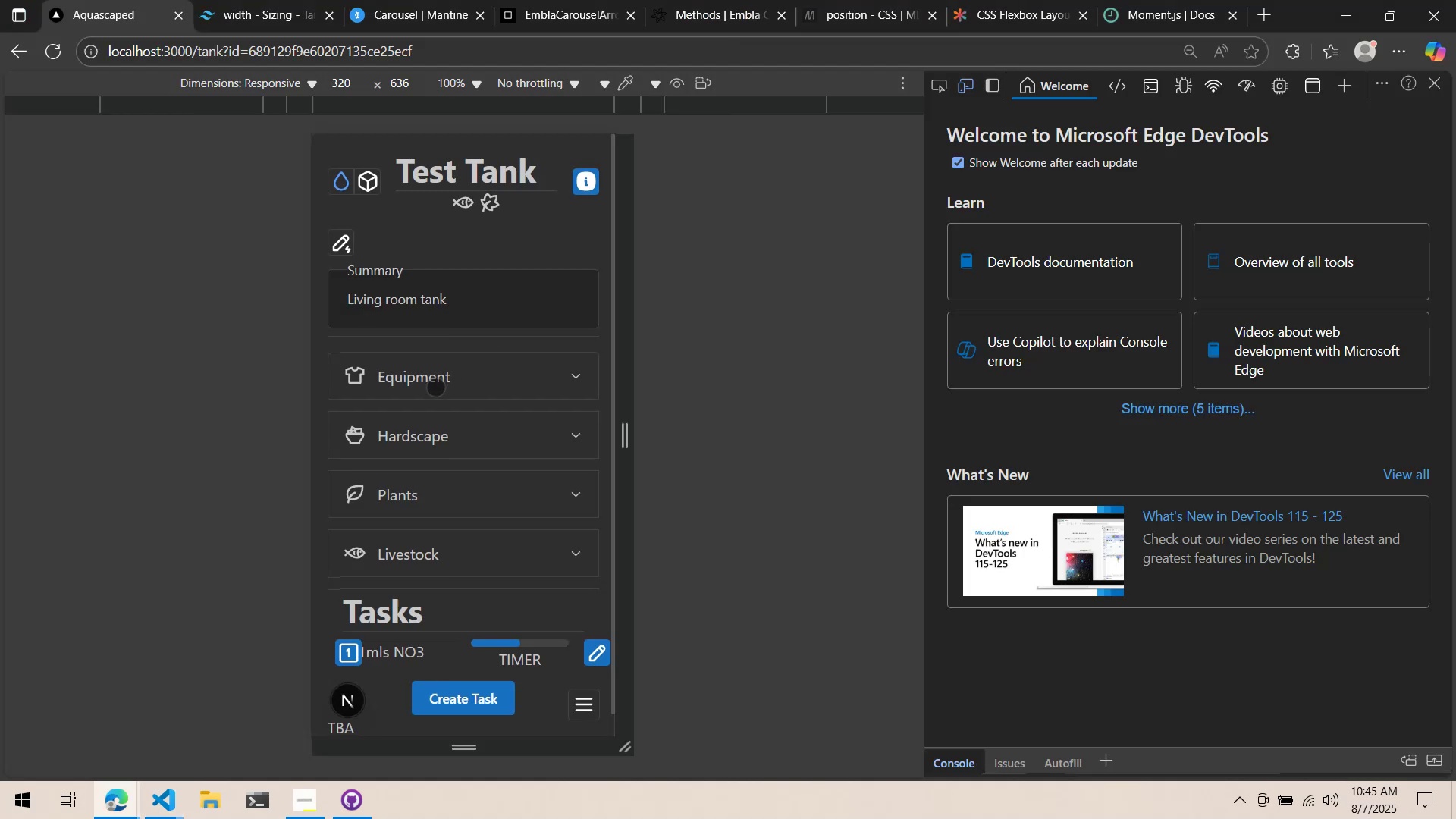 
scroll: coordinate [670, 457], scroll_direction: up, amount: 17.0
 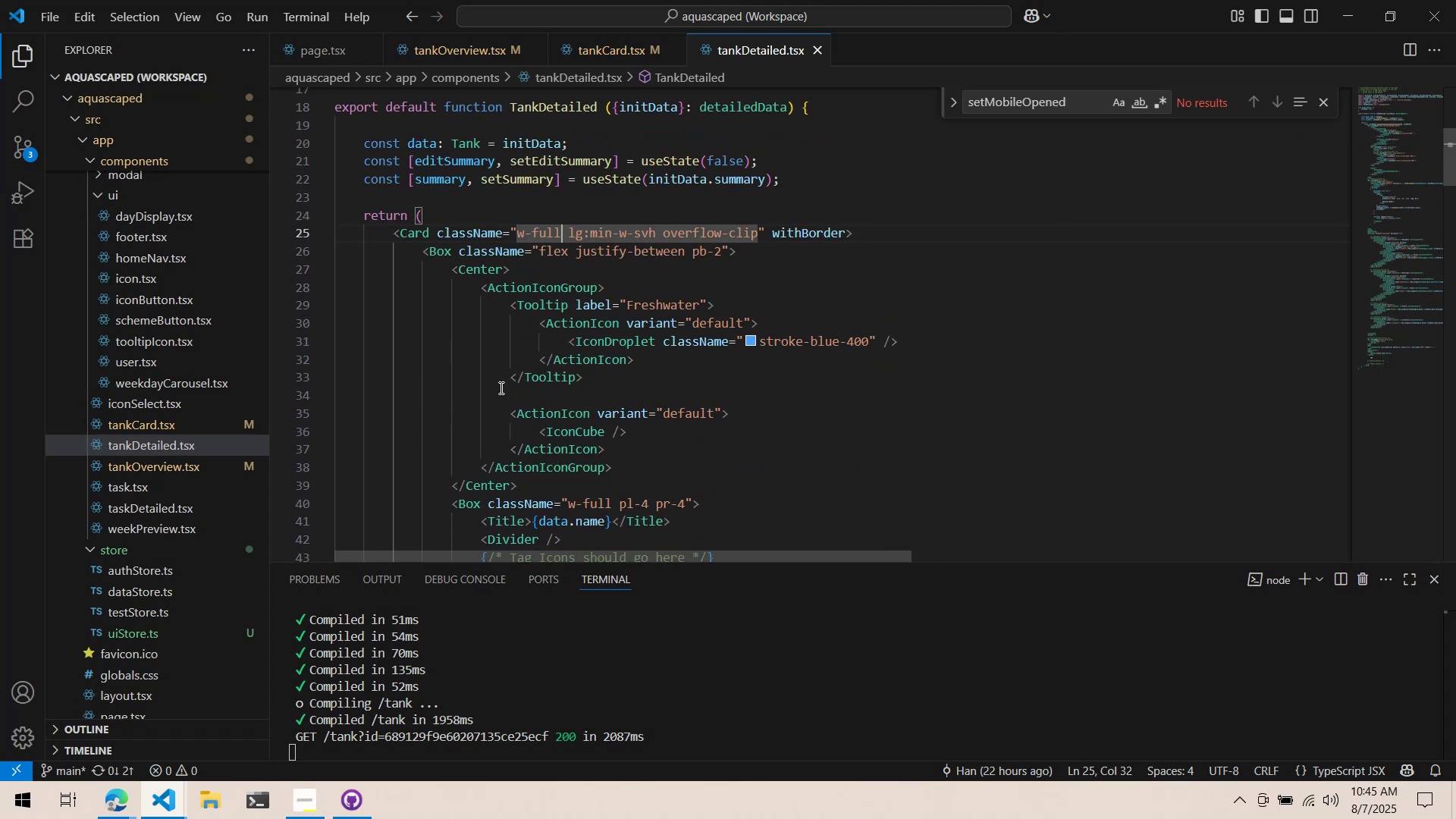 
scroll: coordinate [490, 373], scroll_direction: down, amount: 22.0
 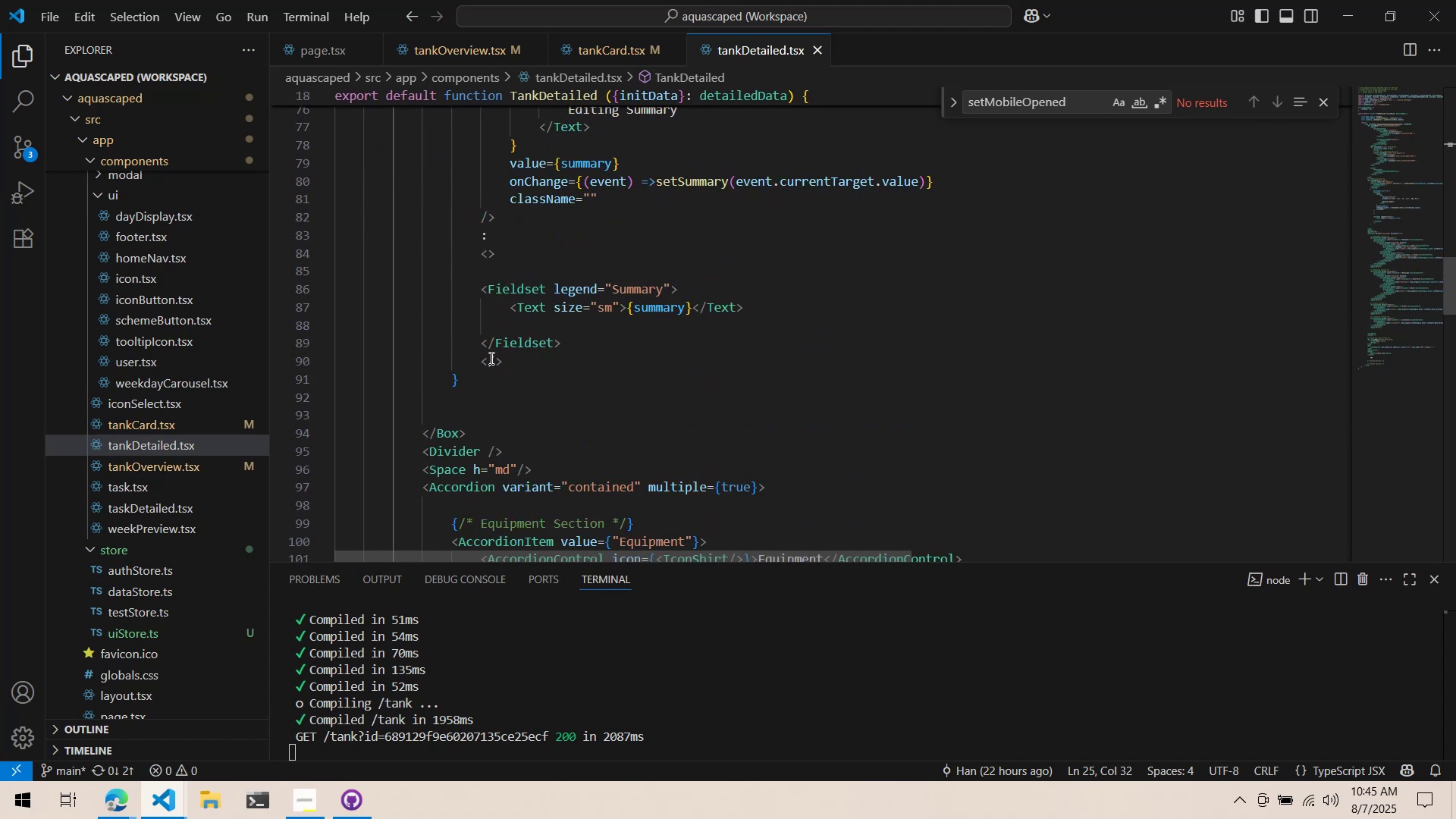 
key(Alt+AltLeft)
 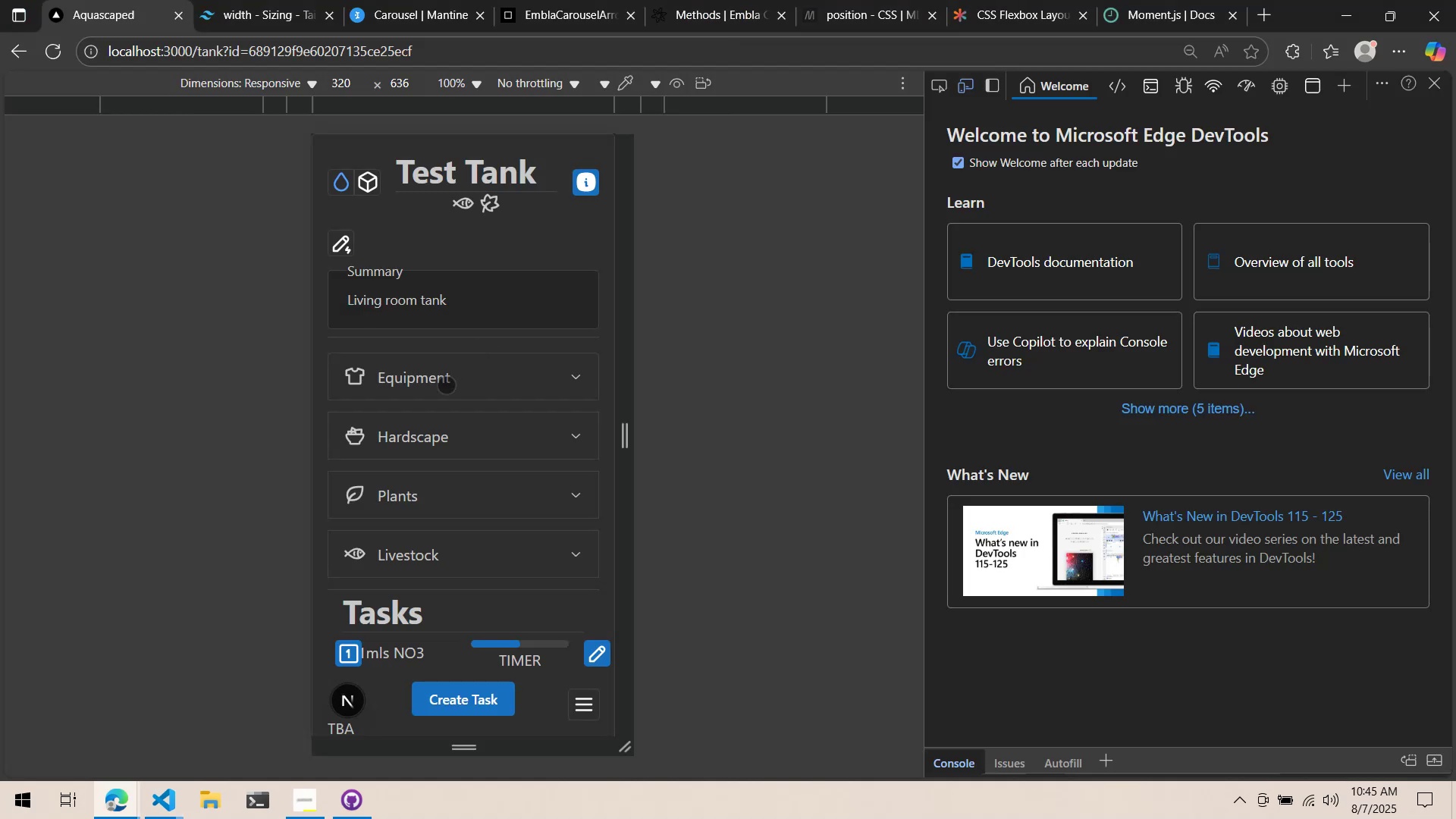 
scroll: coordinate [435, 387], scroll_direction: down, amount: 4.0
 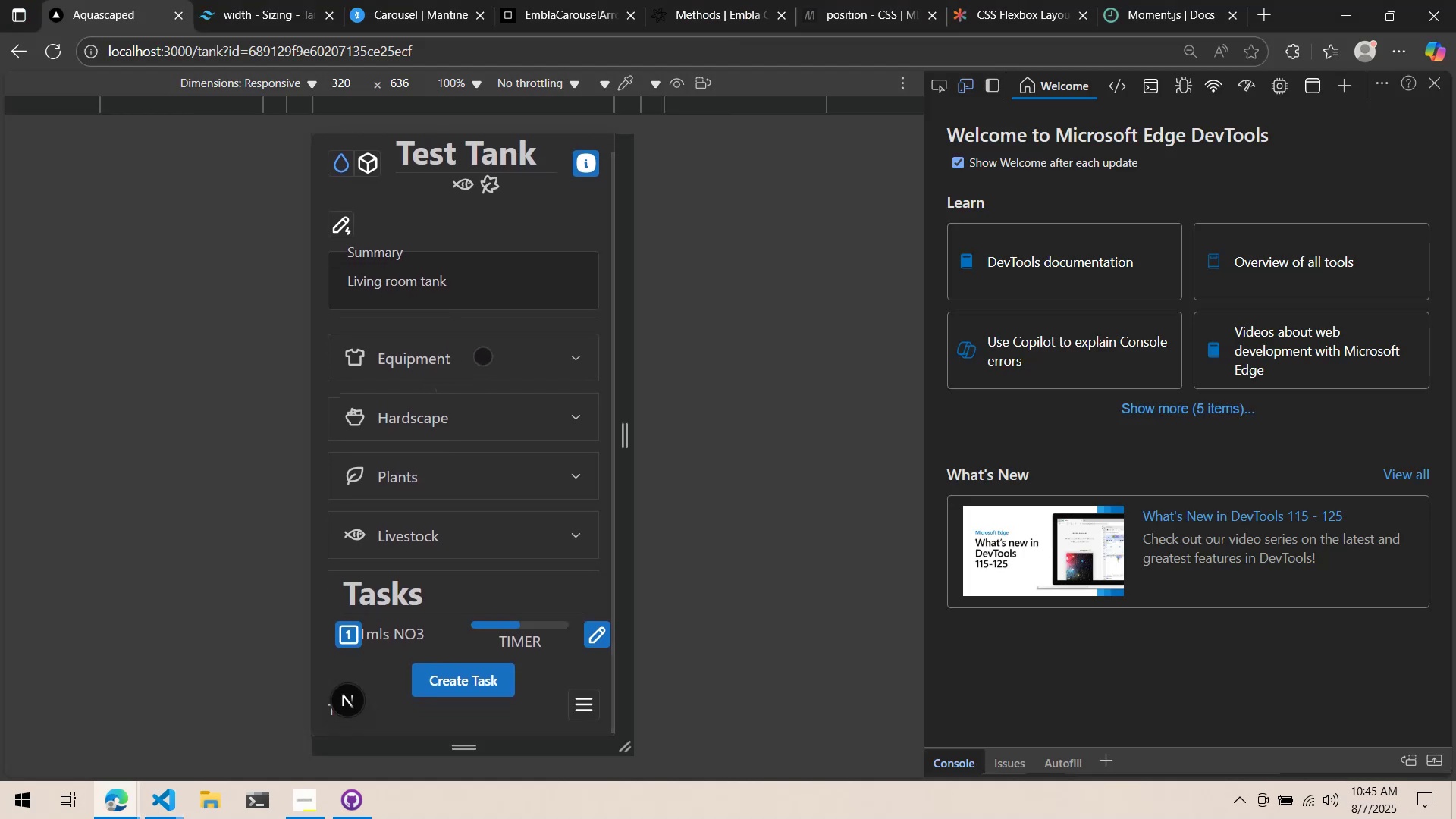 
key(Alt+AltLeft)
 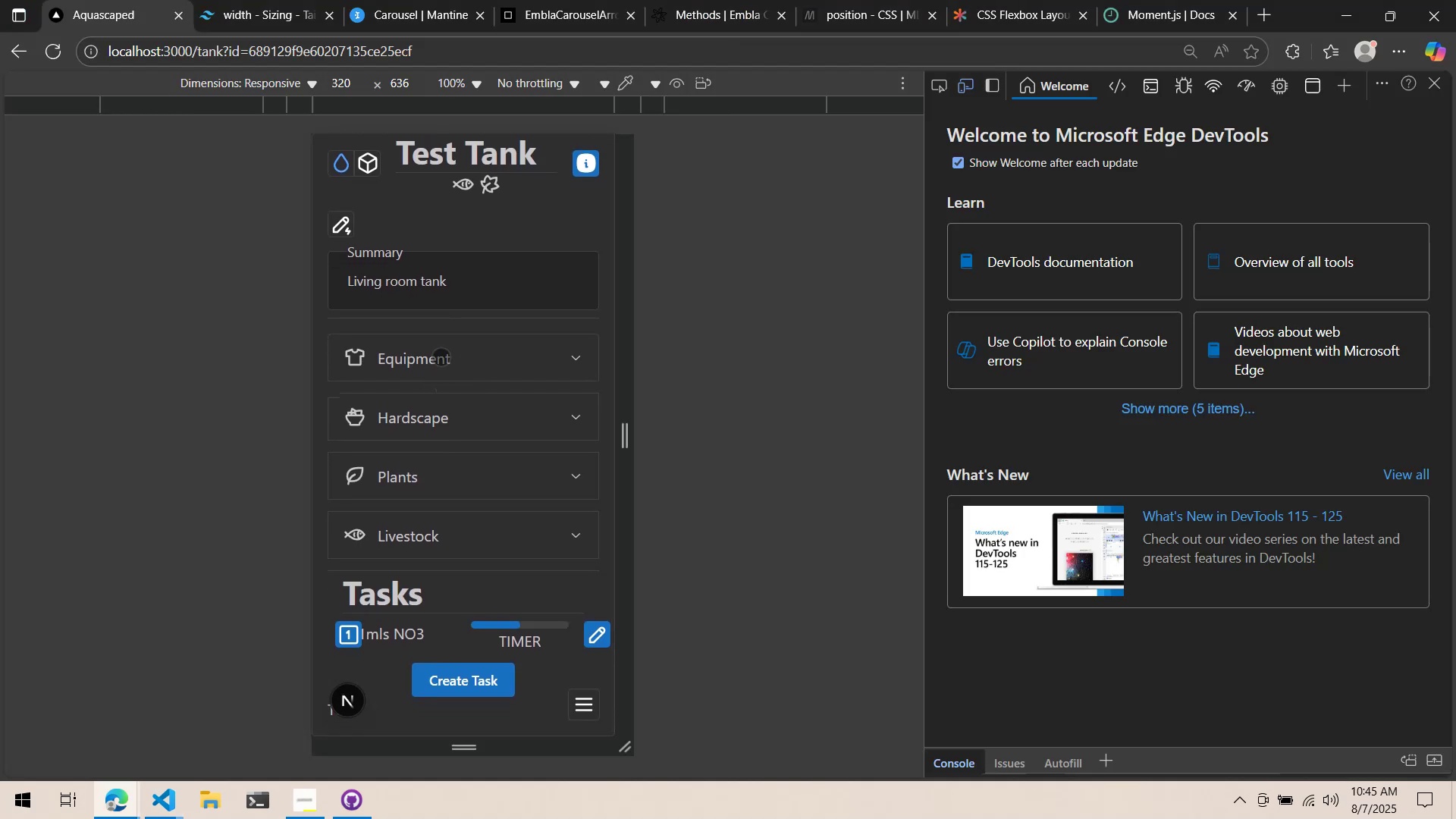 
key(Alt+Tab)
 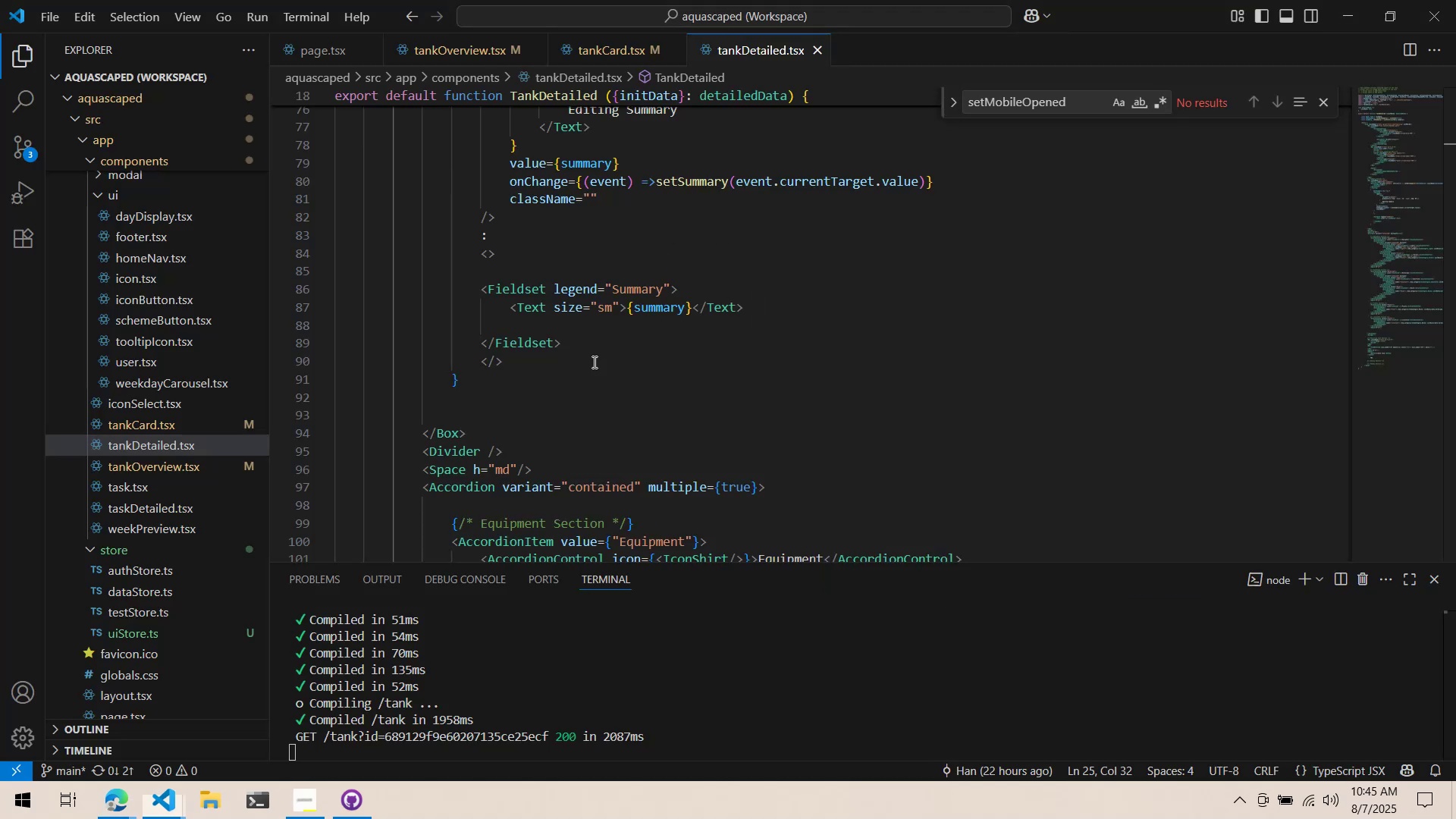 
scroll: coordinate [574, 375], scroll_direction: down, amount: 34.0
 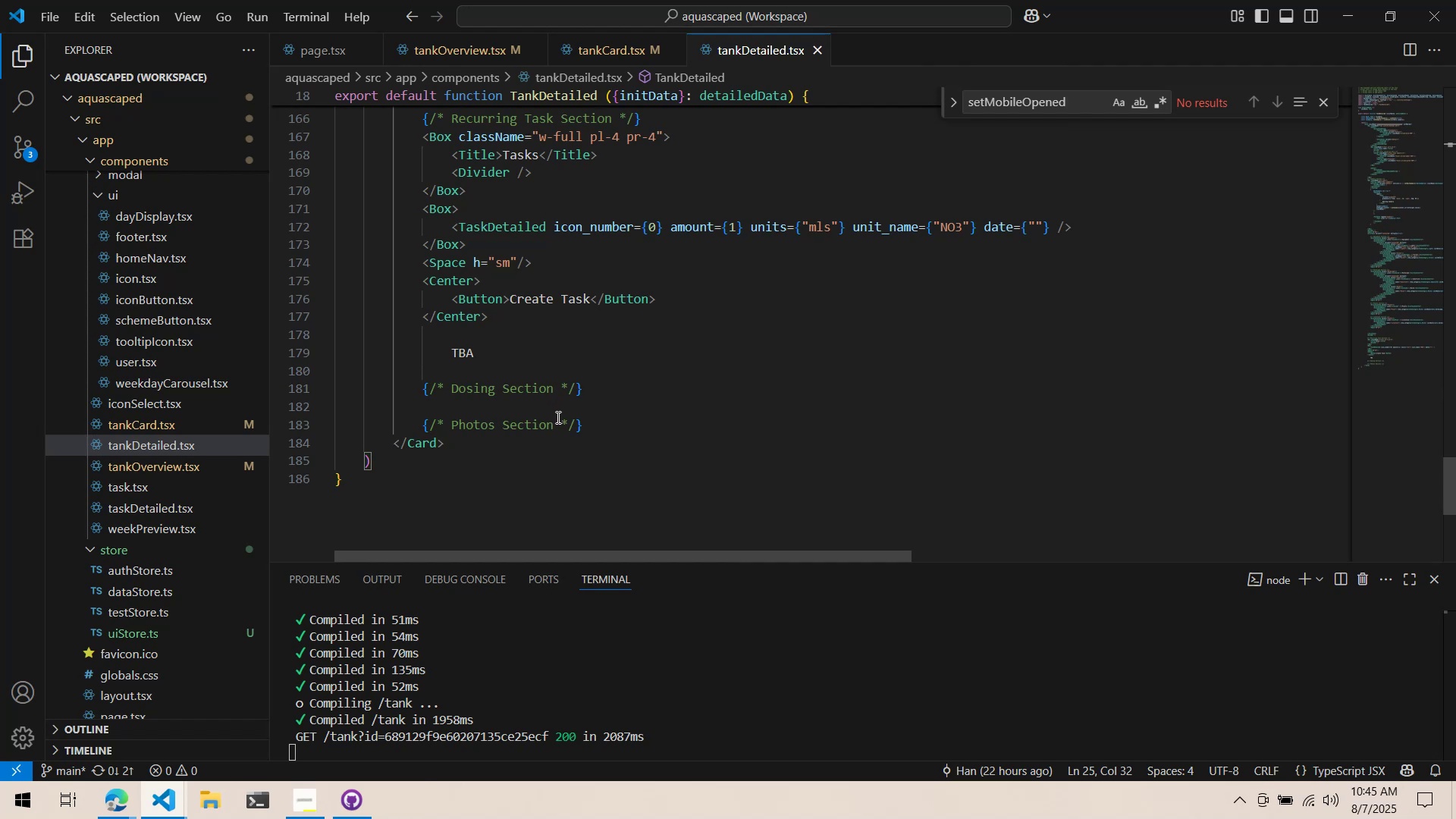 
key(Alt+AltLeft)
 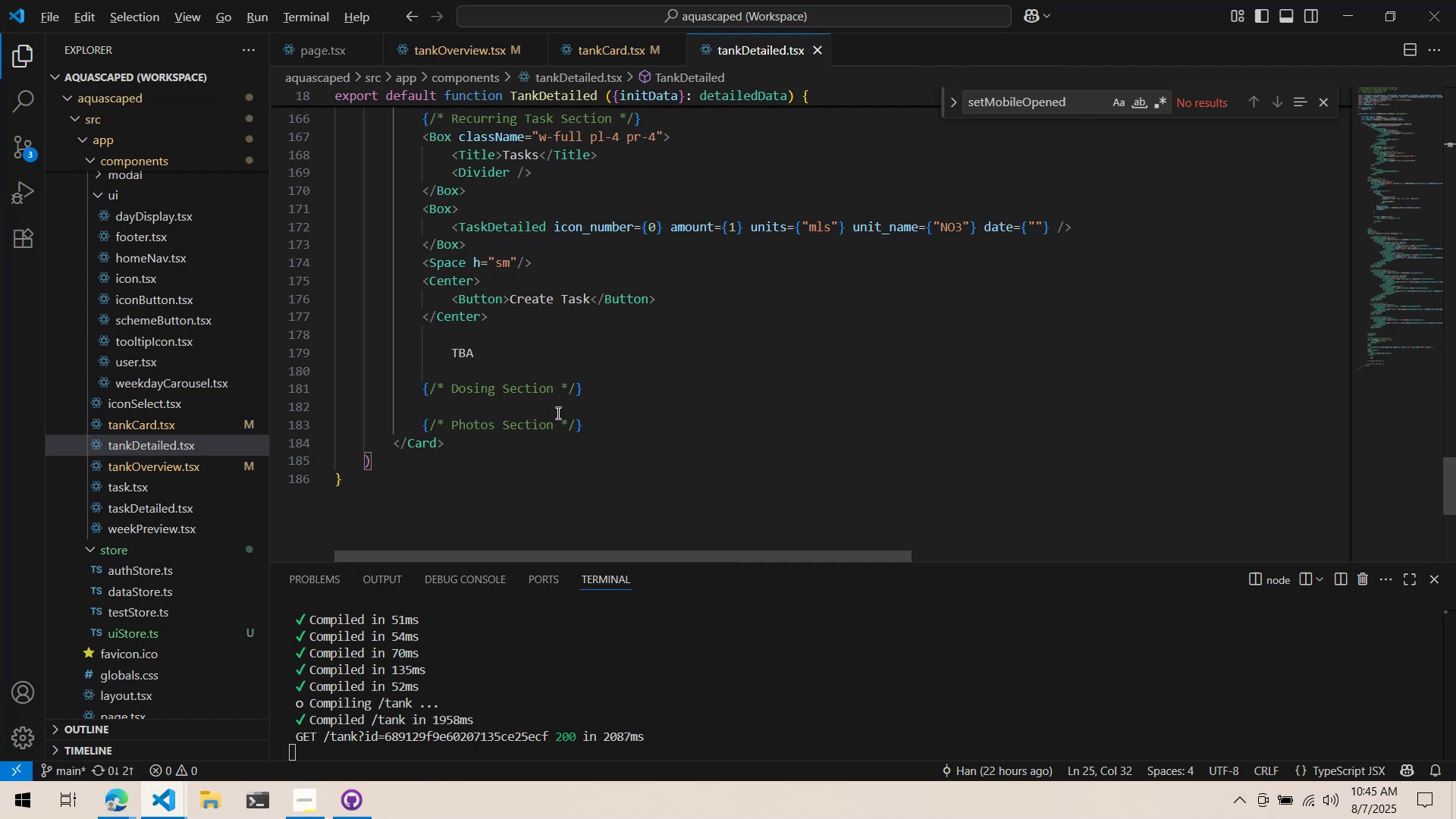 
key(Alt+Tab)
 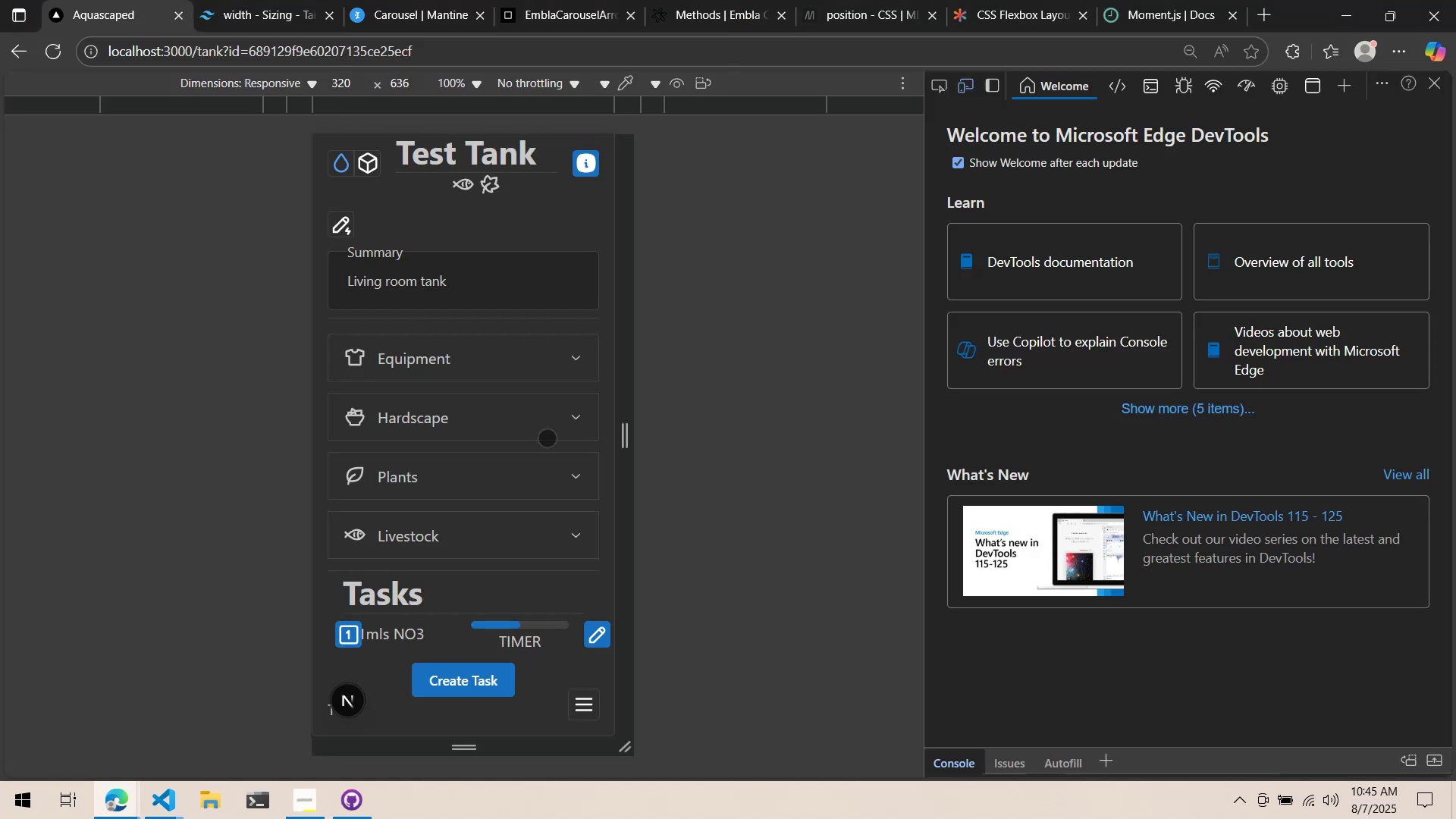 
key(Alt+AltLeft)
 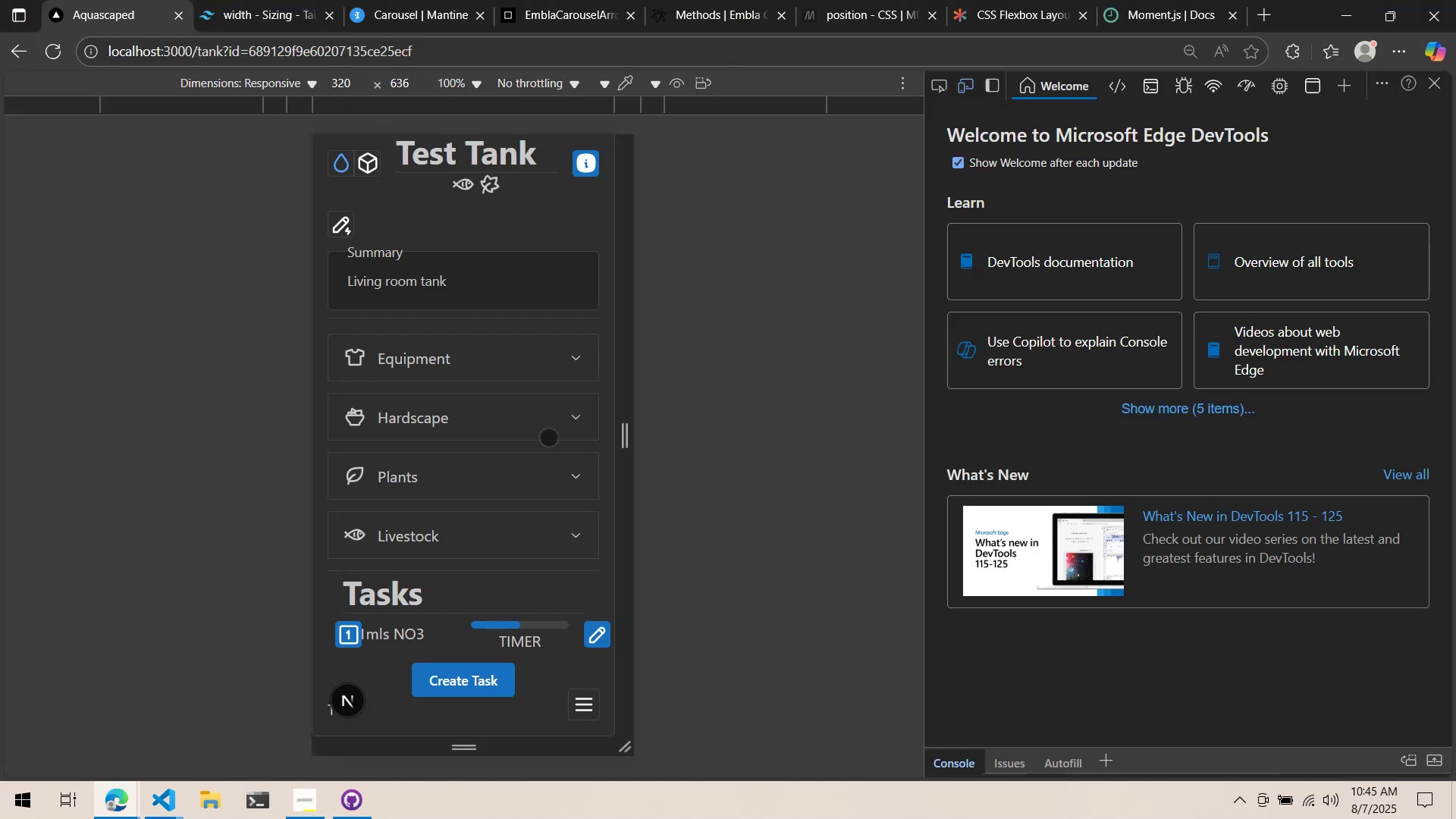 
key(Alt+Tab)
 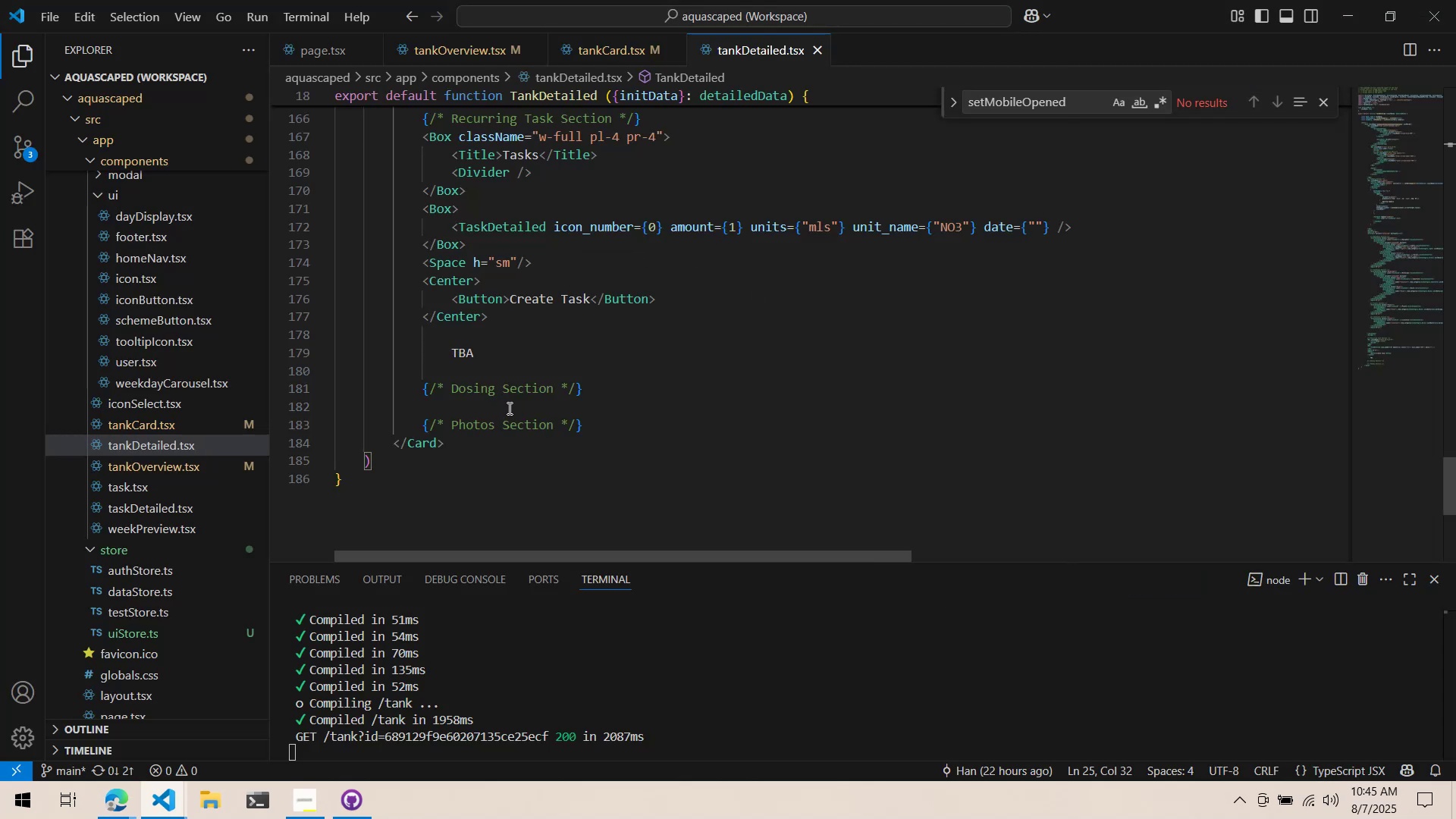 
scroll: coordinate [158, 585], scroll_direction: up, amount: 9.0
 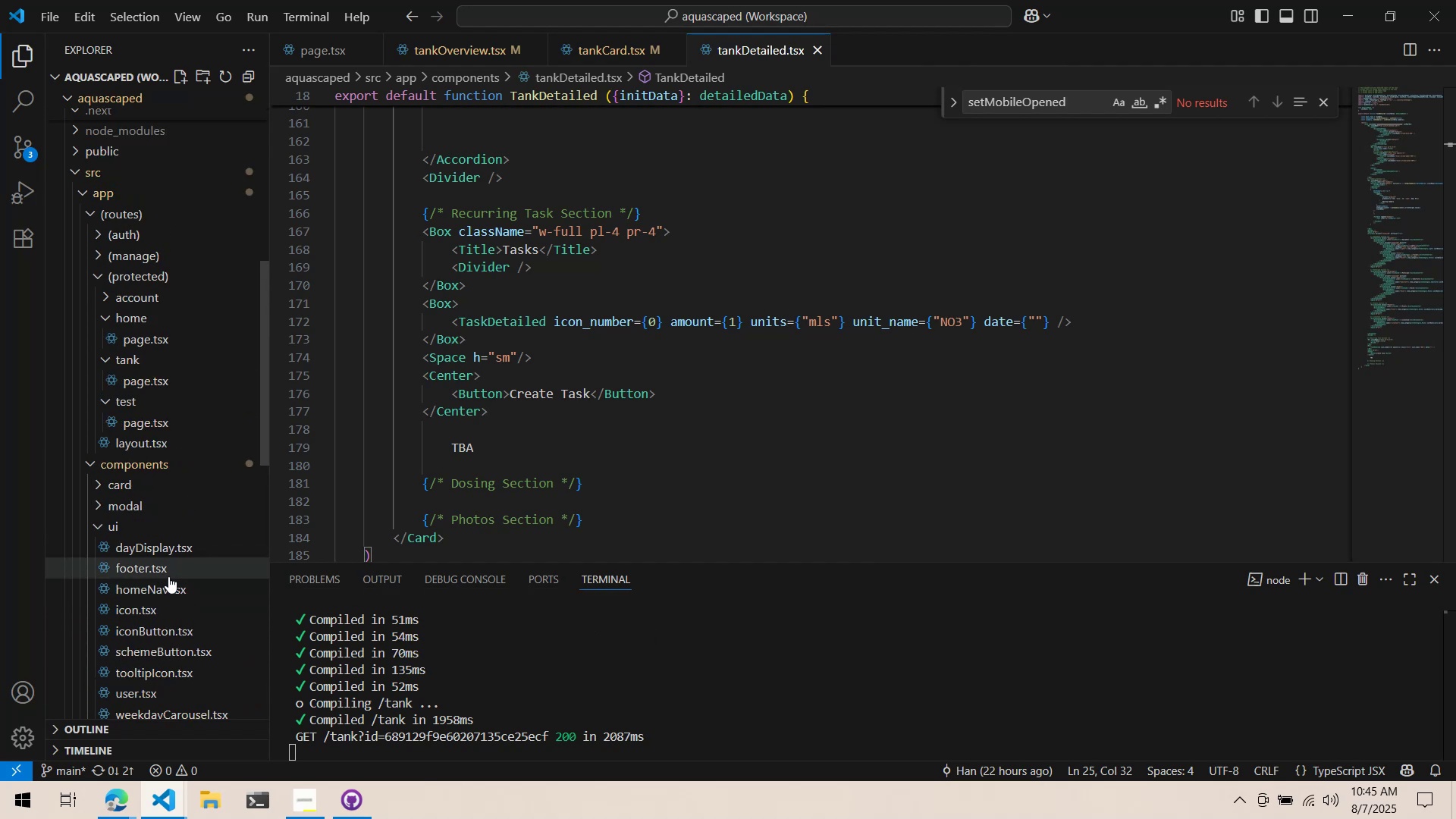 
mouse_move([178, 438])
 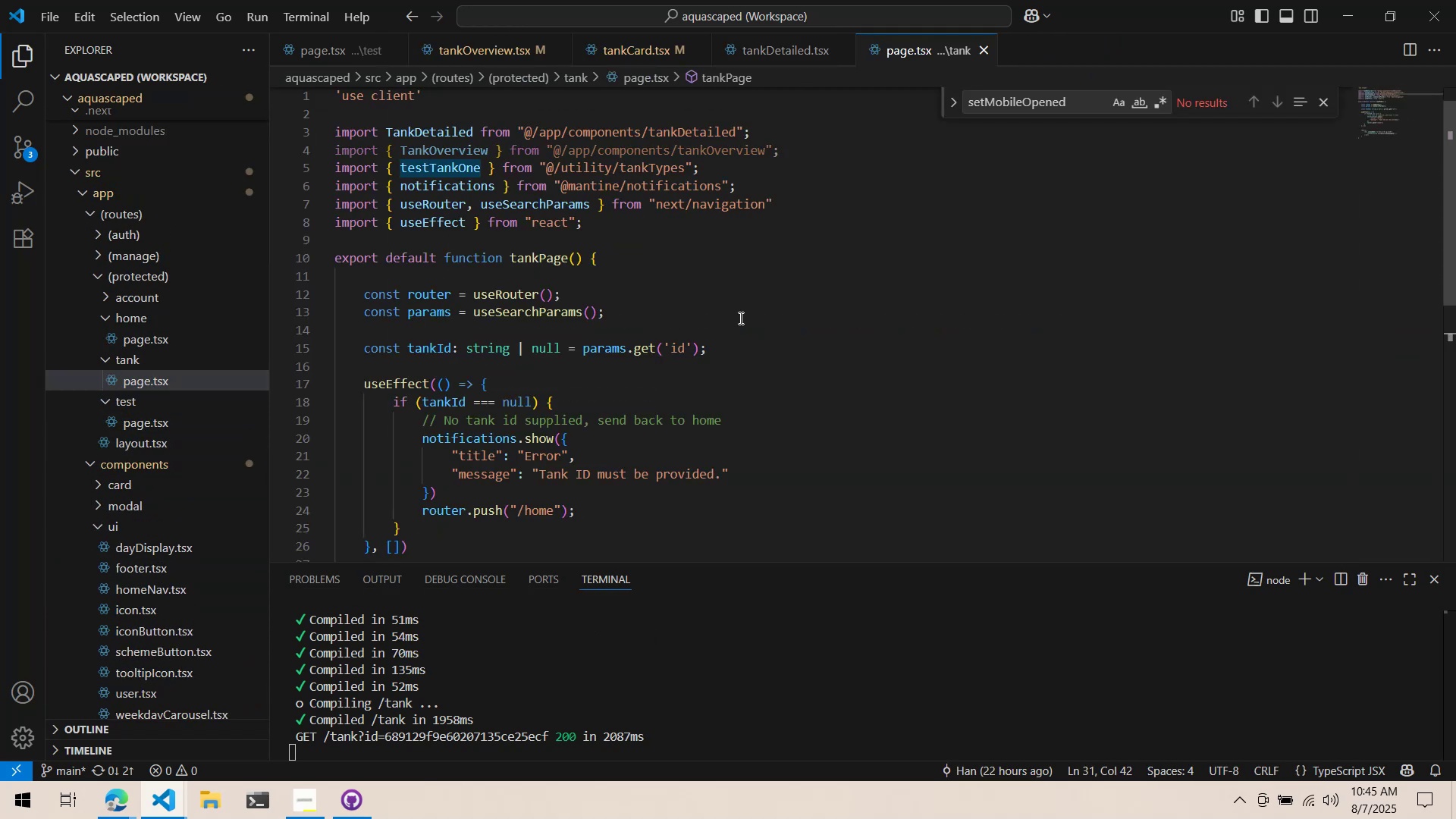 
wait(6.07)
 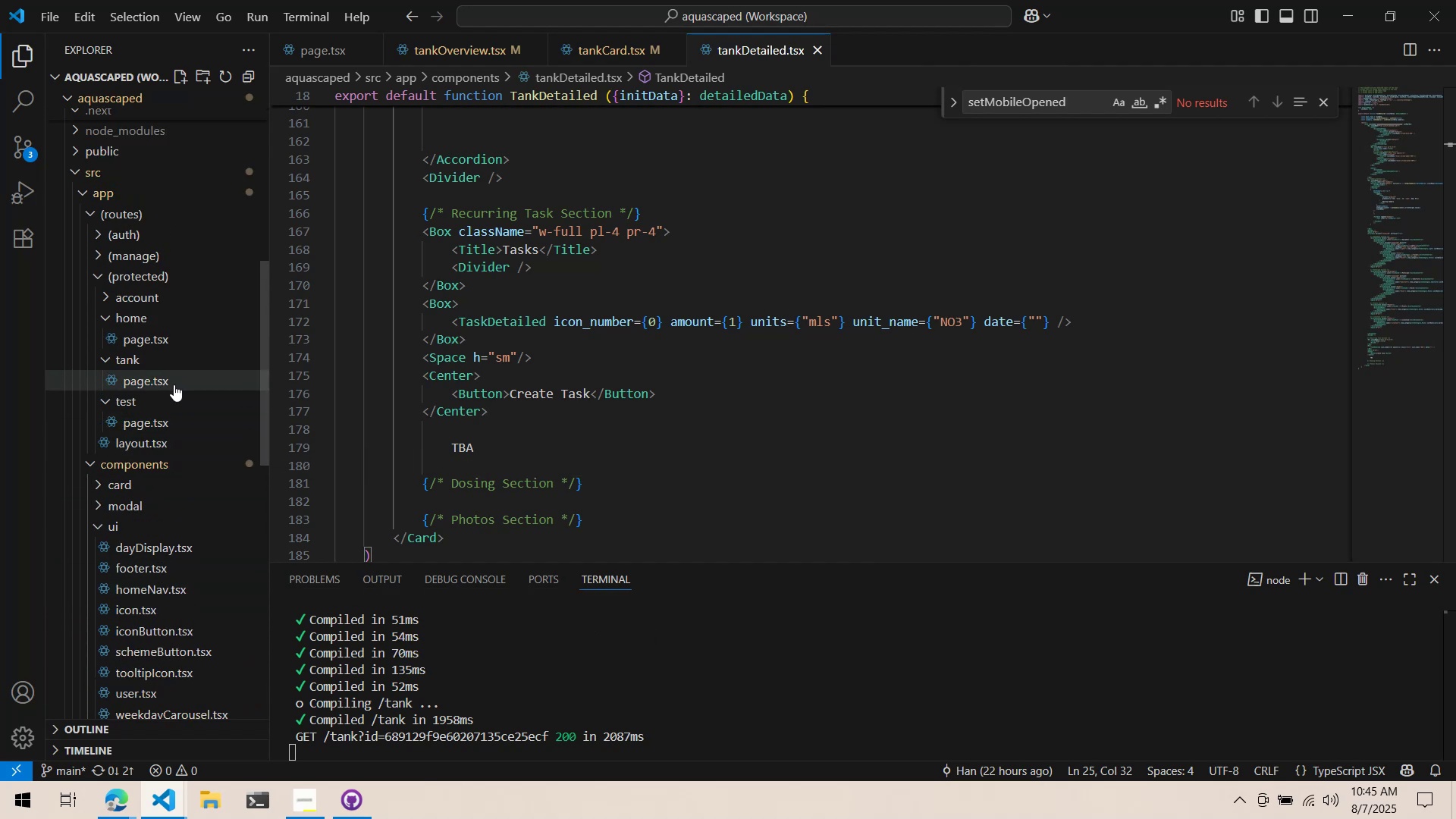 
left_click([1328, 105])
 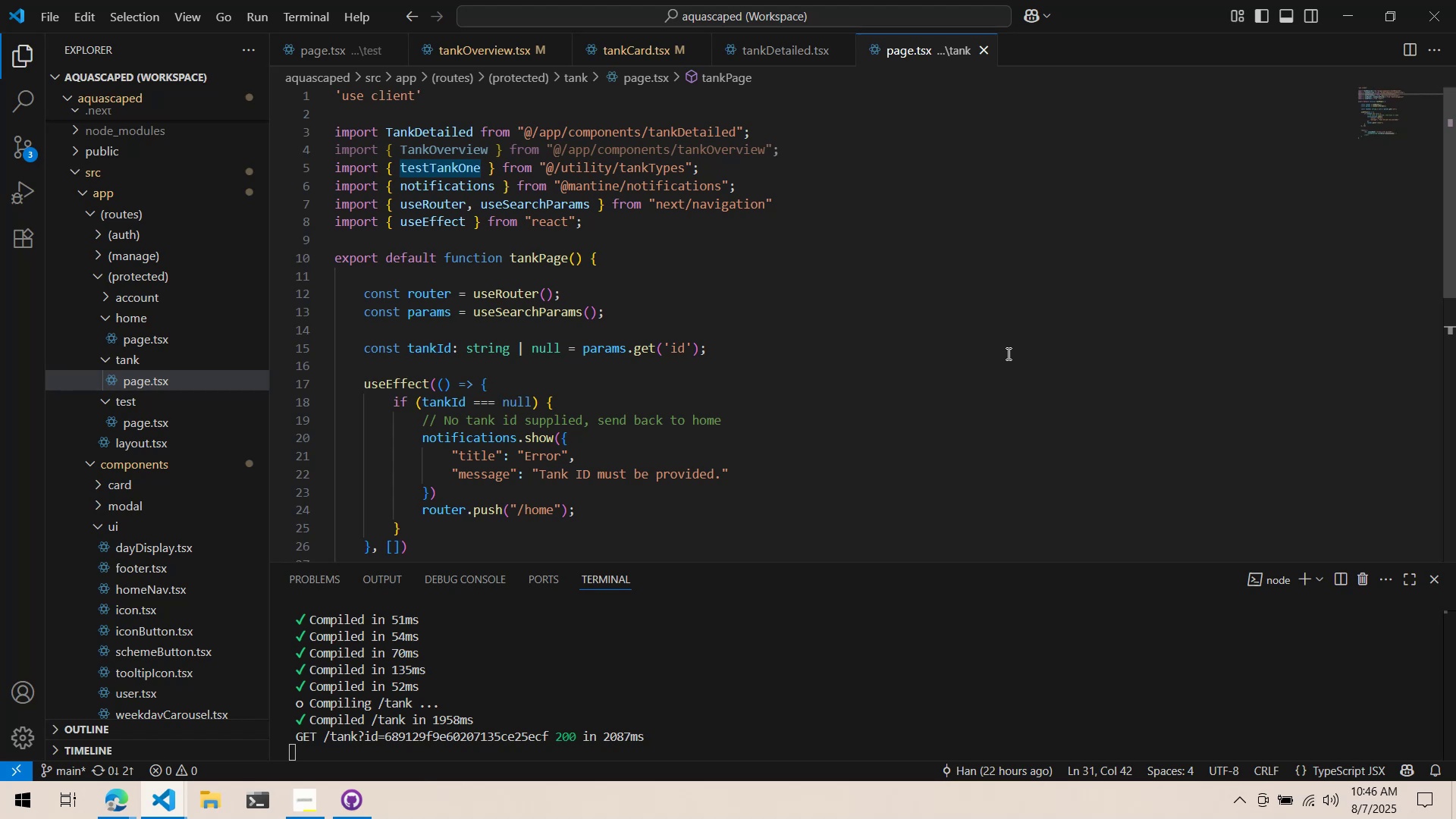 
wait(37.69)
 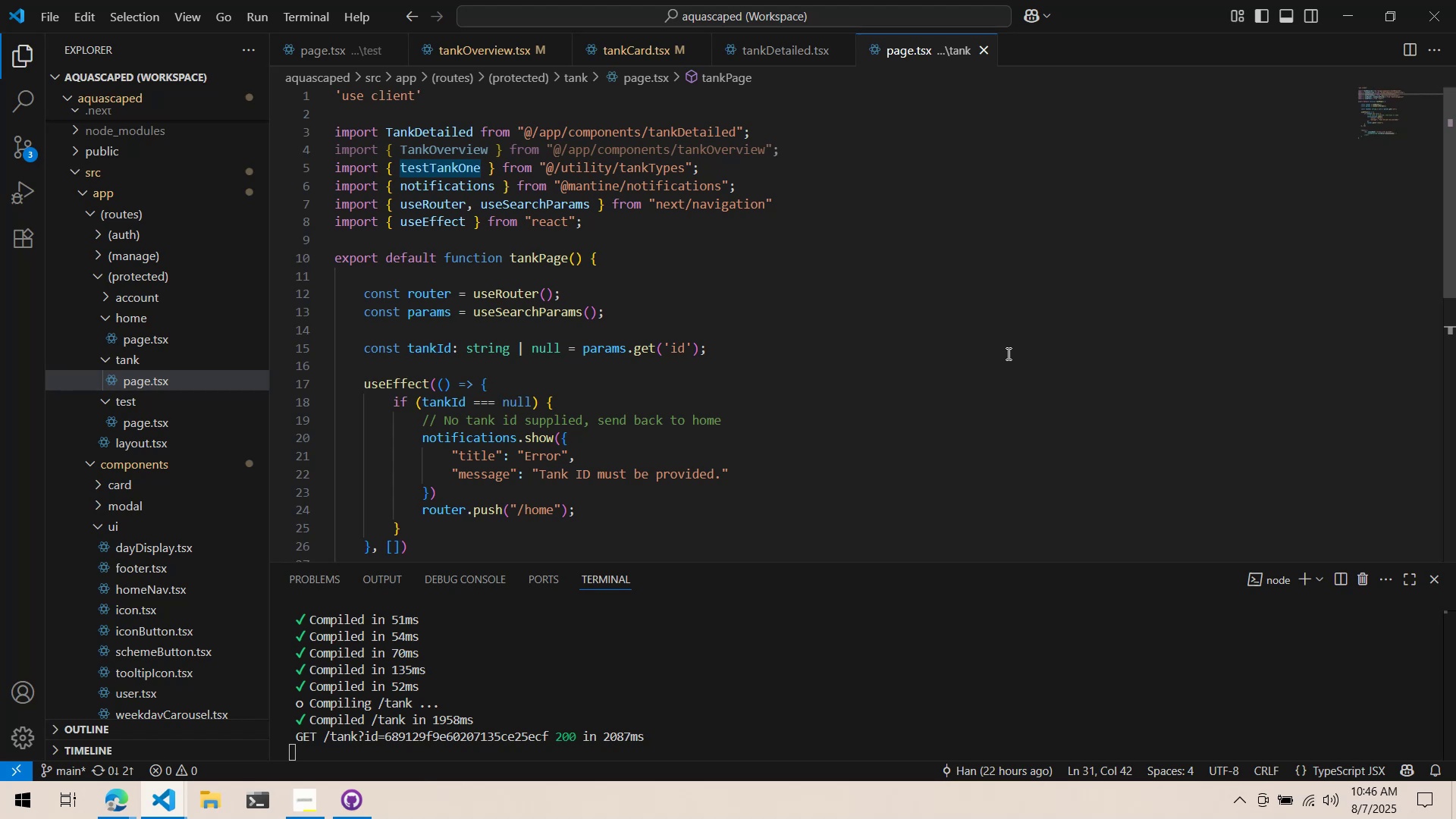 
scroll: coordinate [775, 366], scroll_direction: down, amount: 3.0
 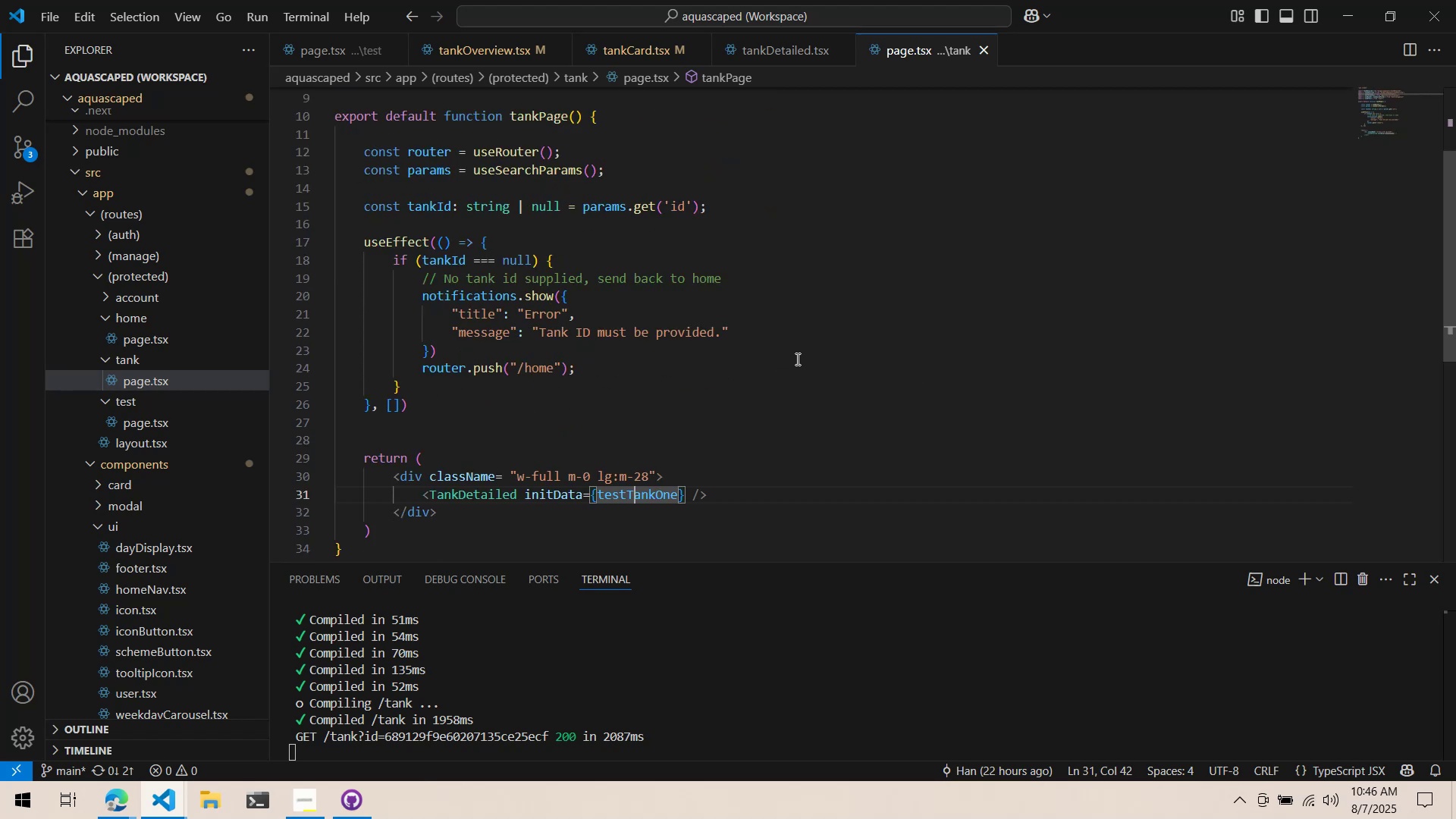 
scroll: coordinate [805, 320], scroll_direction: none, amount: 0.0
 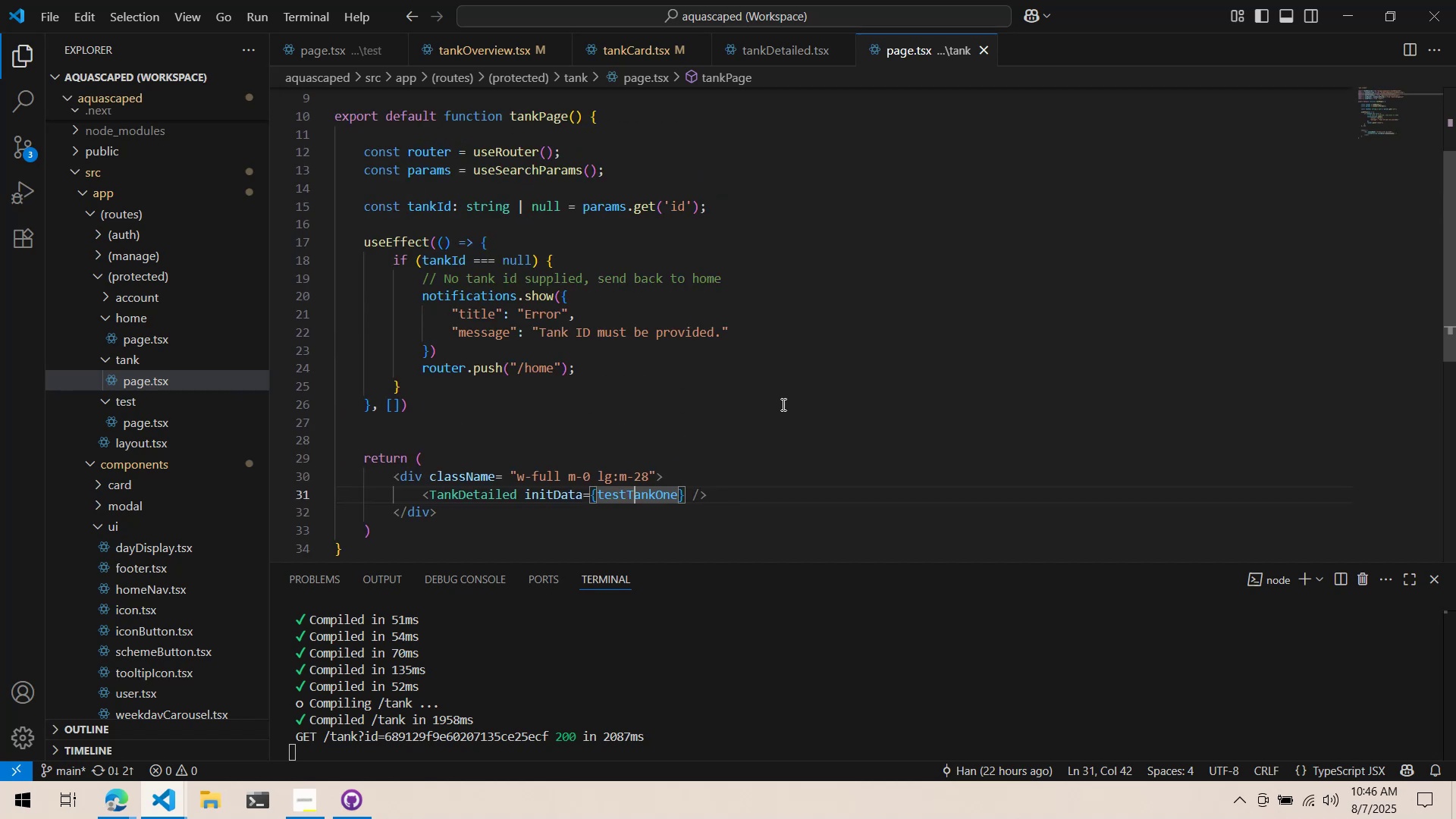 
scroll: coordinate [759, 400], scroll_direction: up, amount: 1.0
 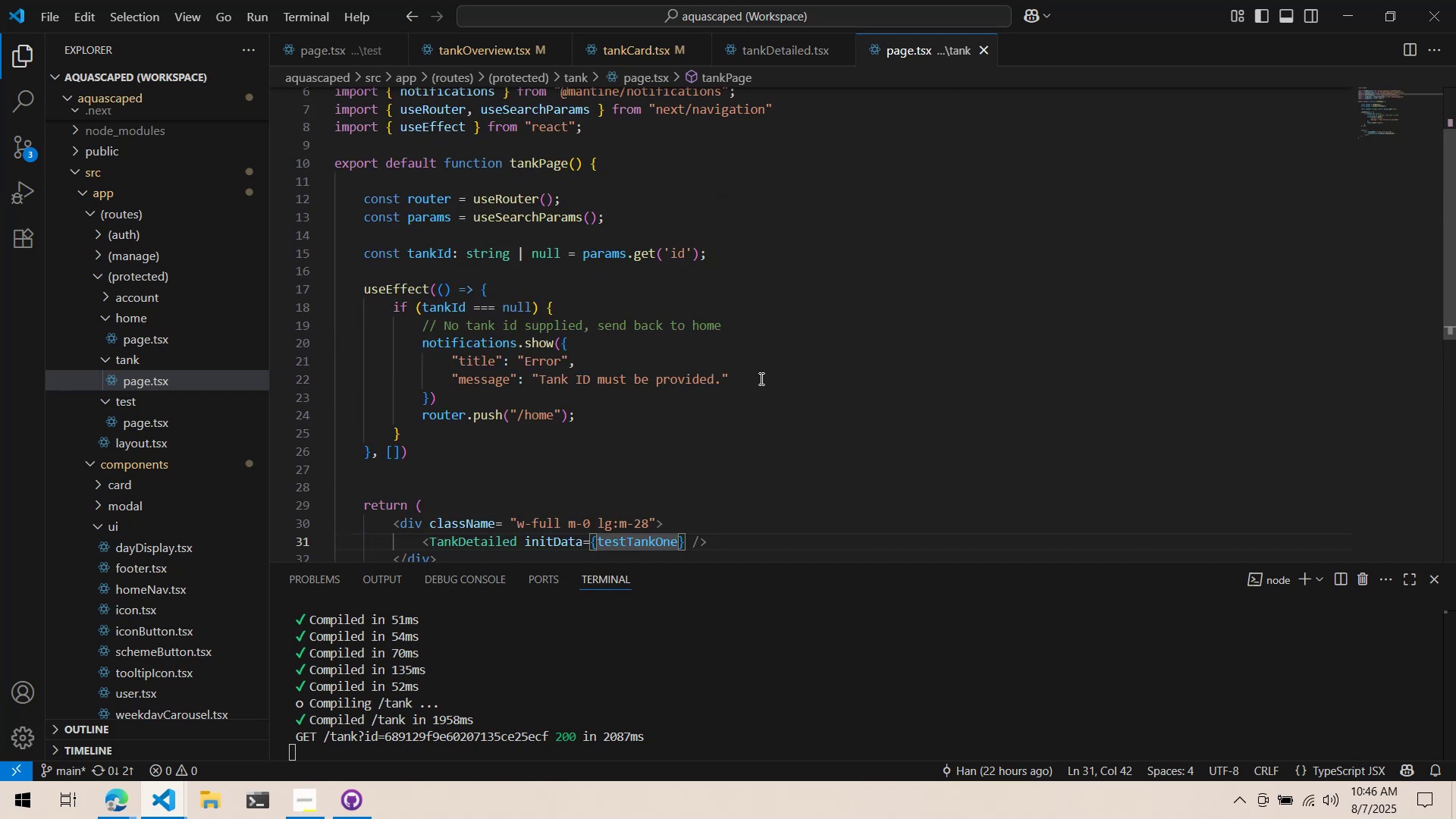 
scroll: coordinate [652, 363], scroll_direction: down, amount: 2.0
 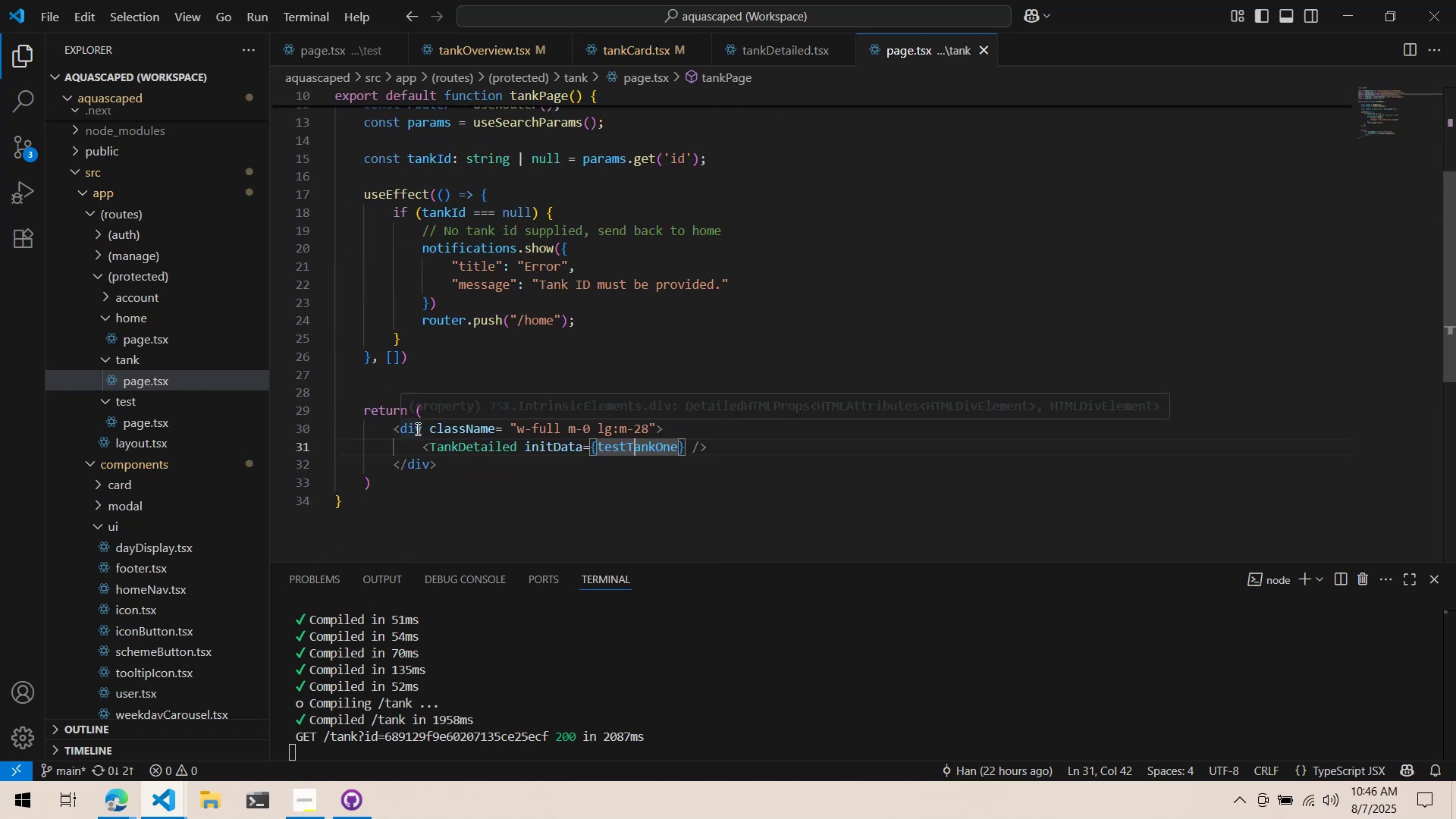 
double_click([412, 420])
 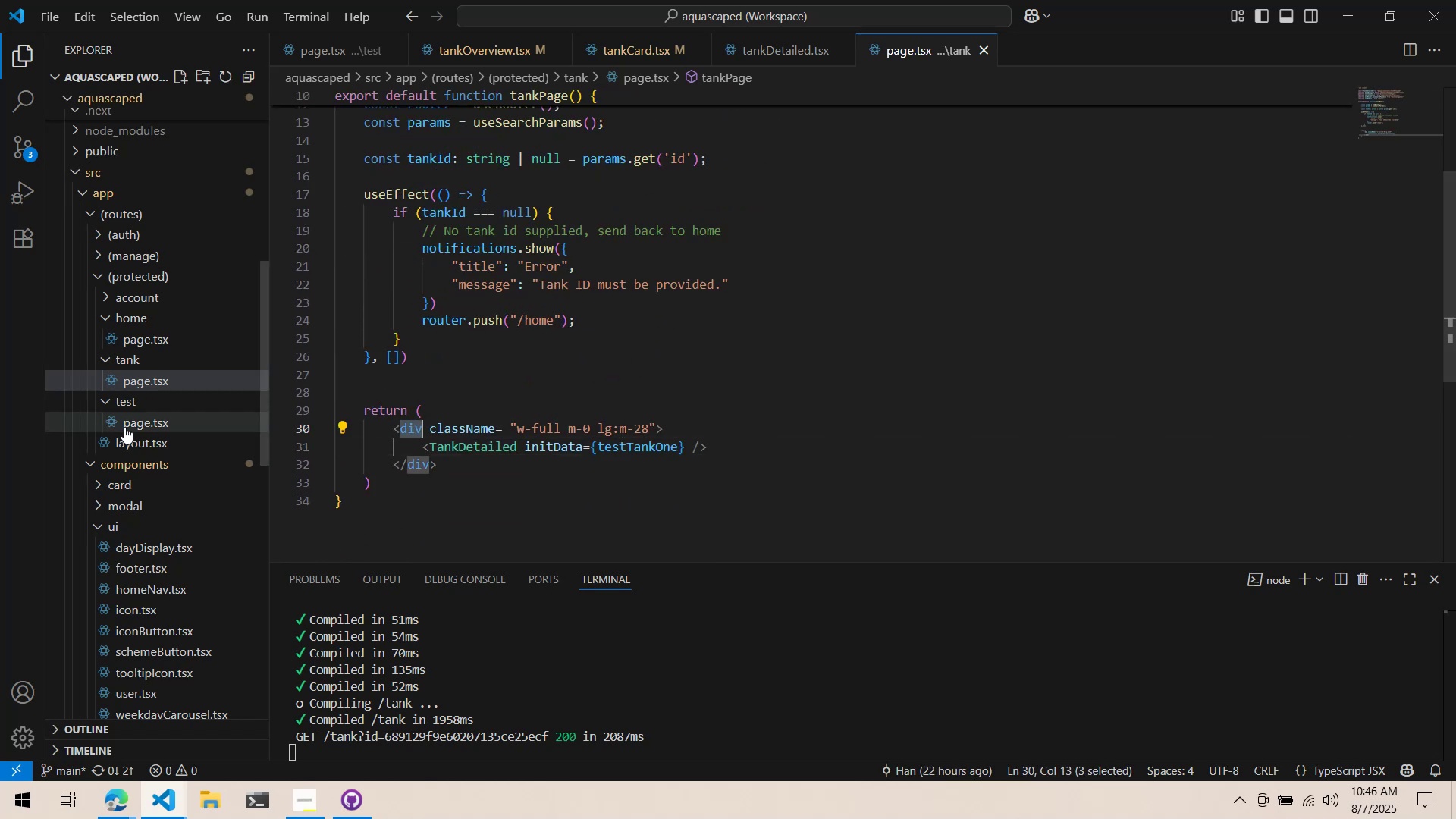 
left_click([124, 427])
 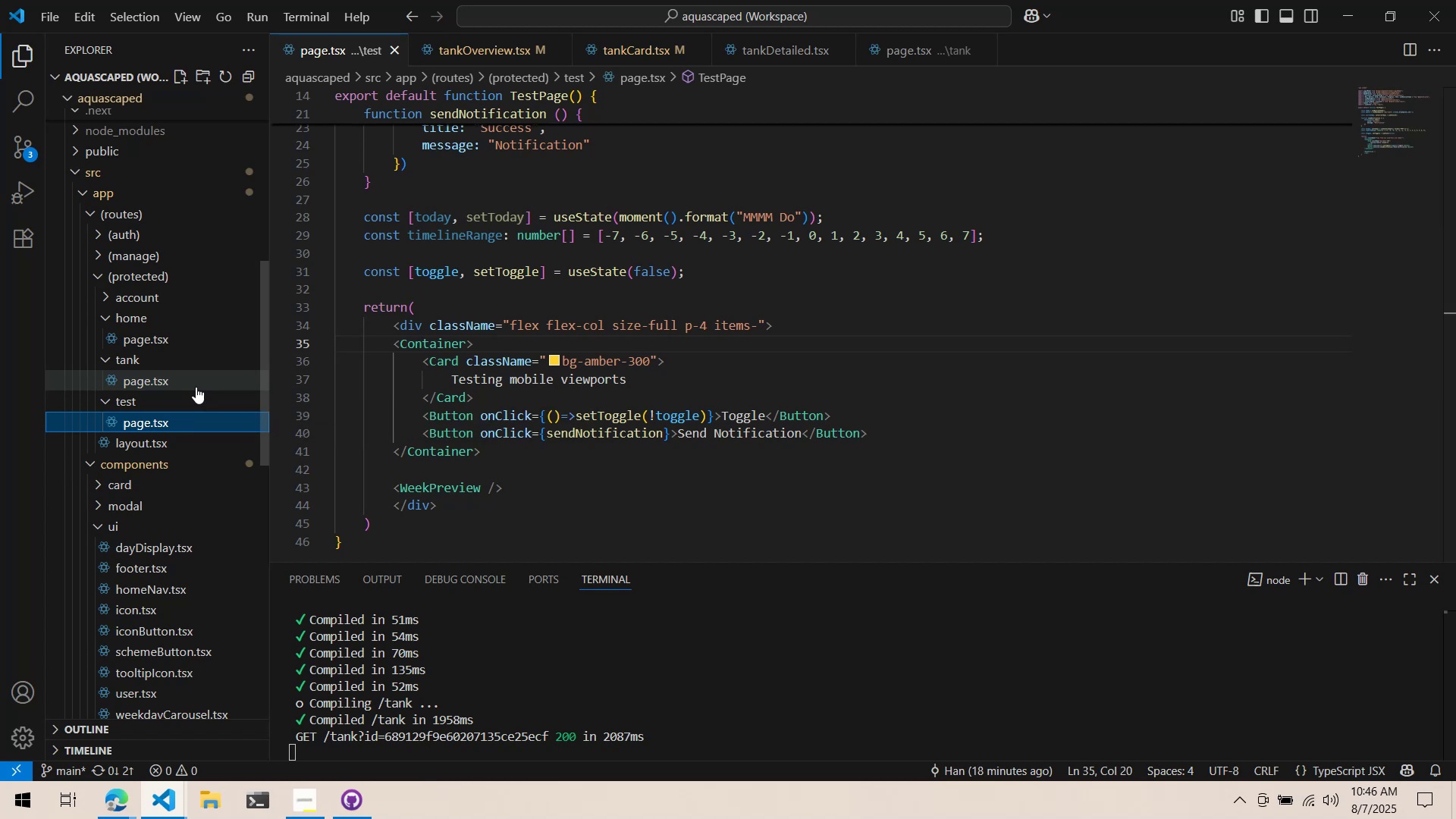 
left_click([196, 387])
 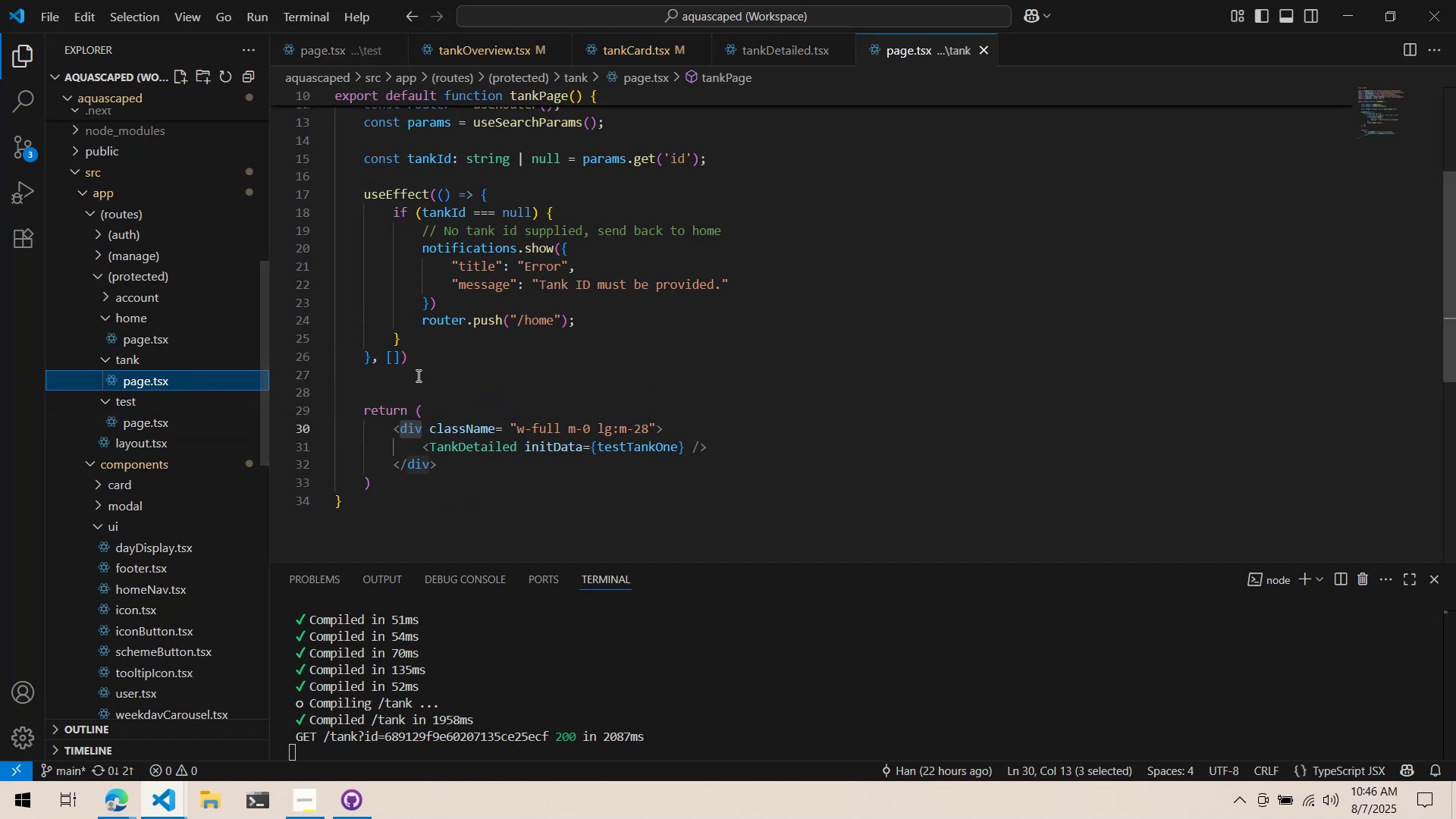 
left_click([417, 375])
 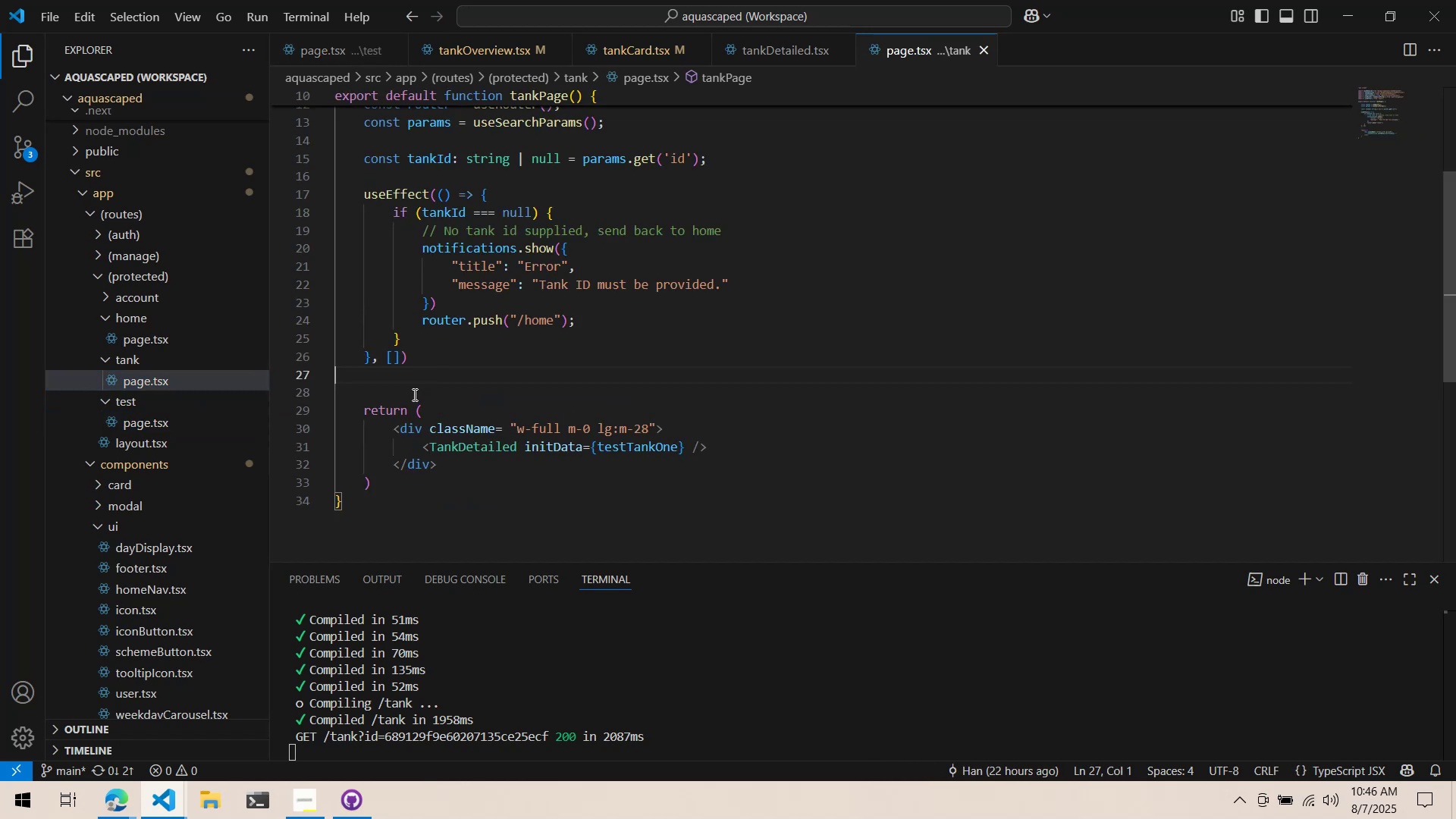 
double_click([413, 425])
 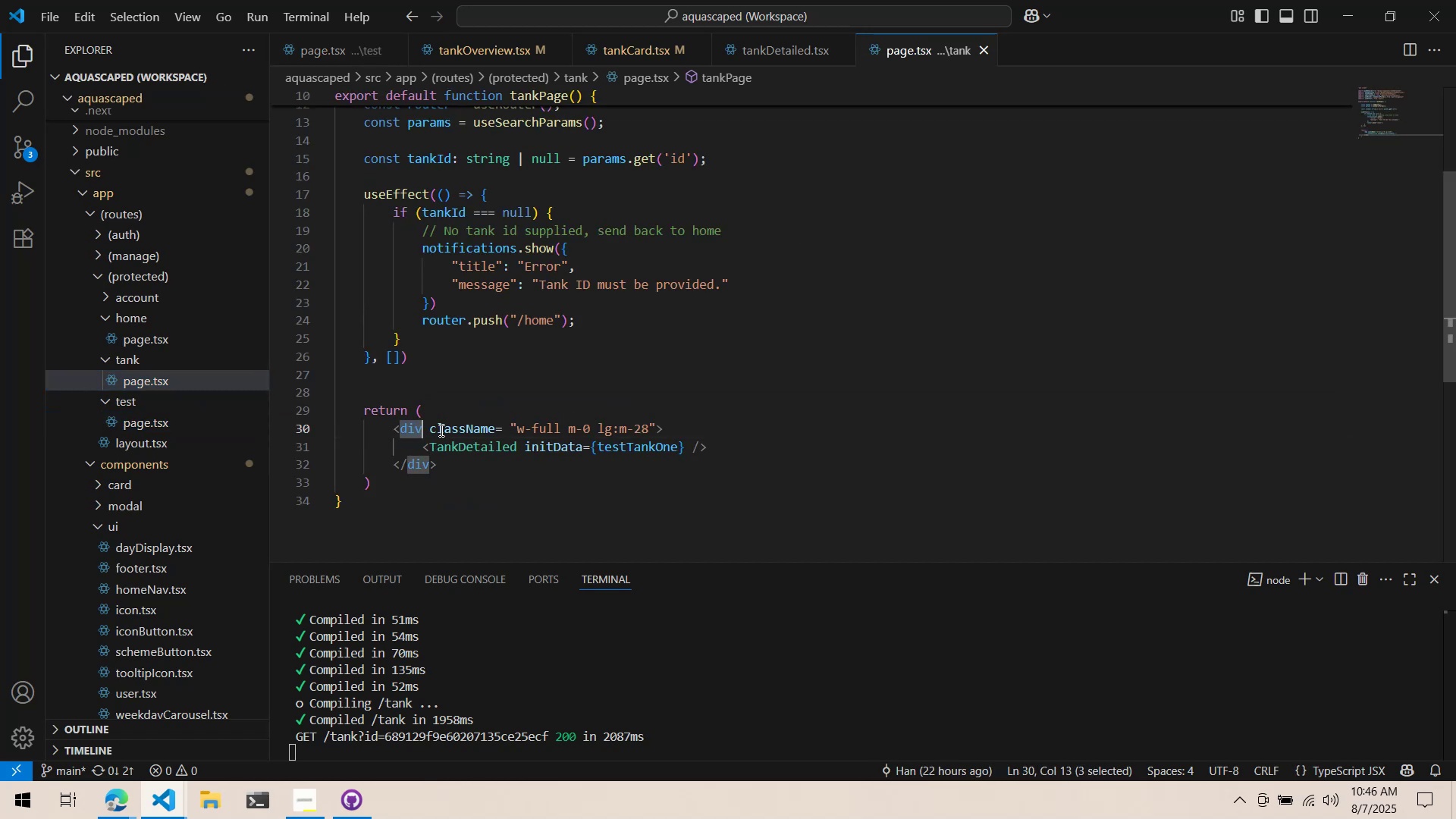 
type(Container)
 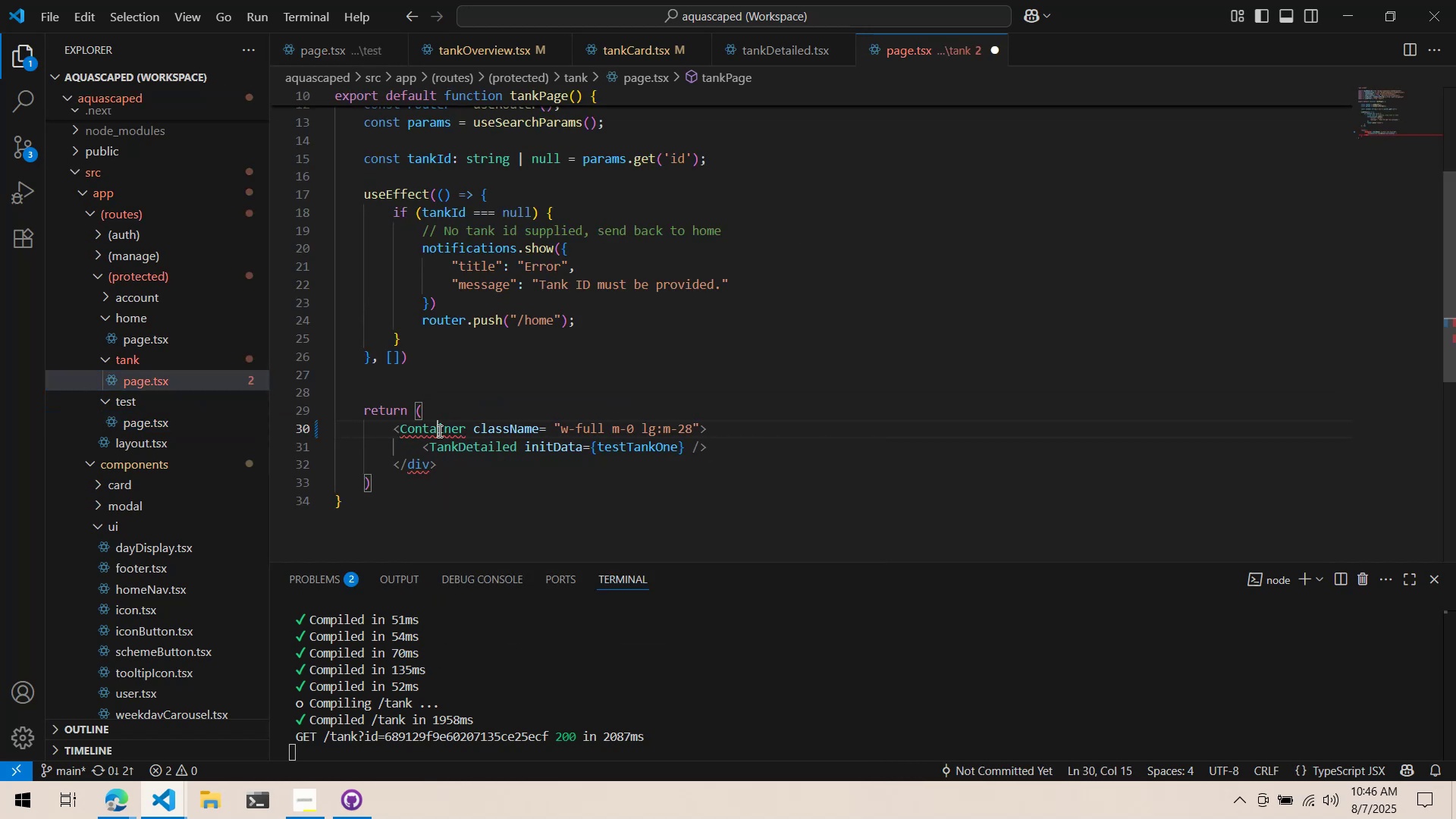 
double_click([438, 431])
 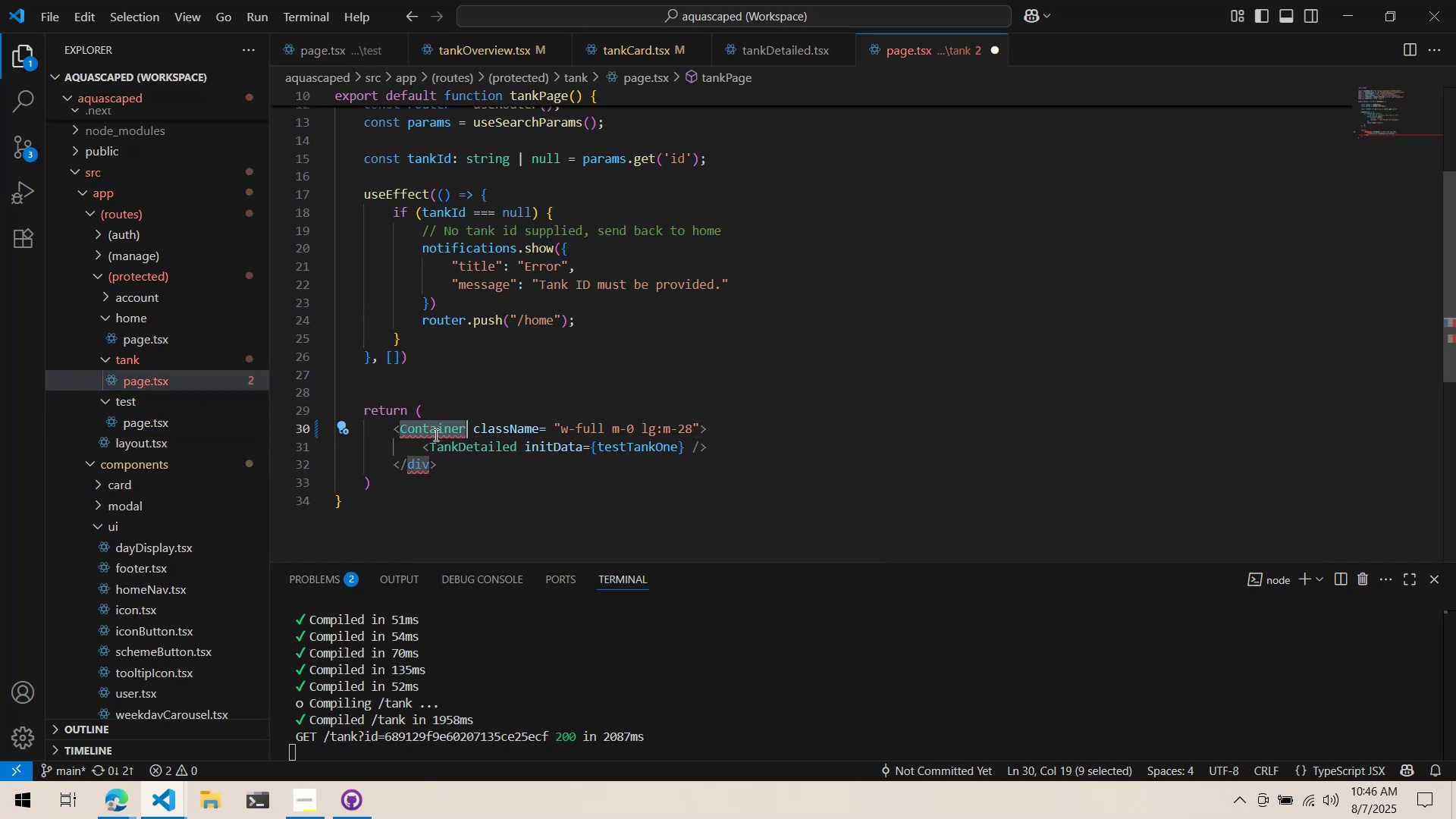 
key(Control+ControlLeft)
 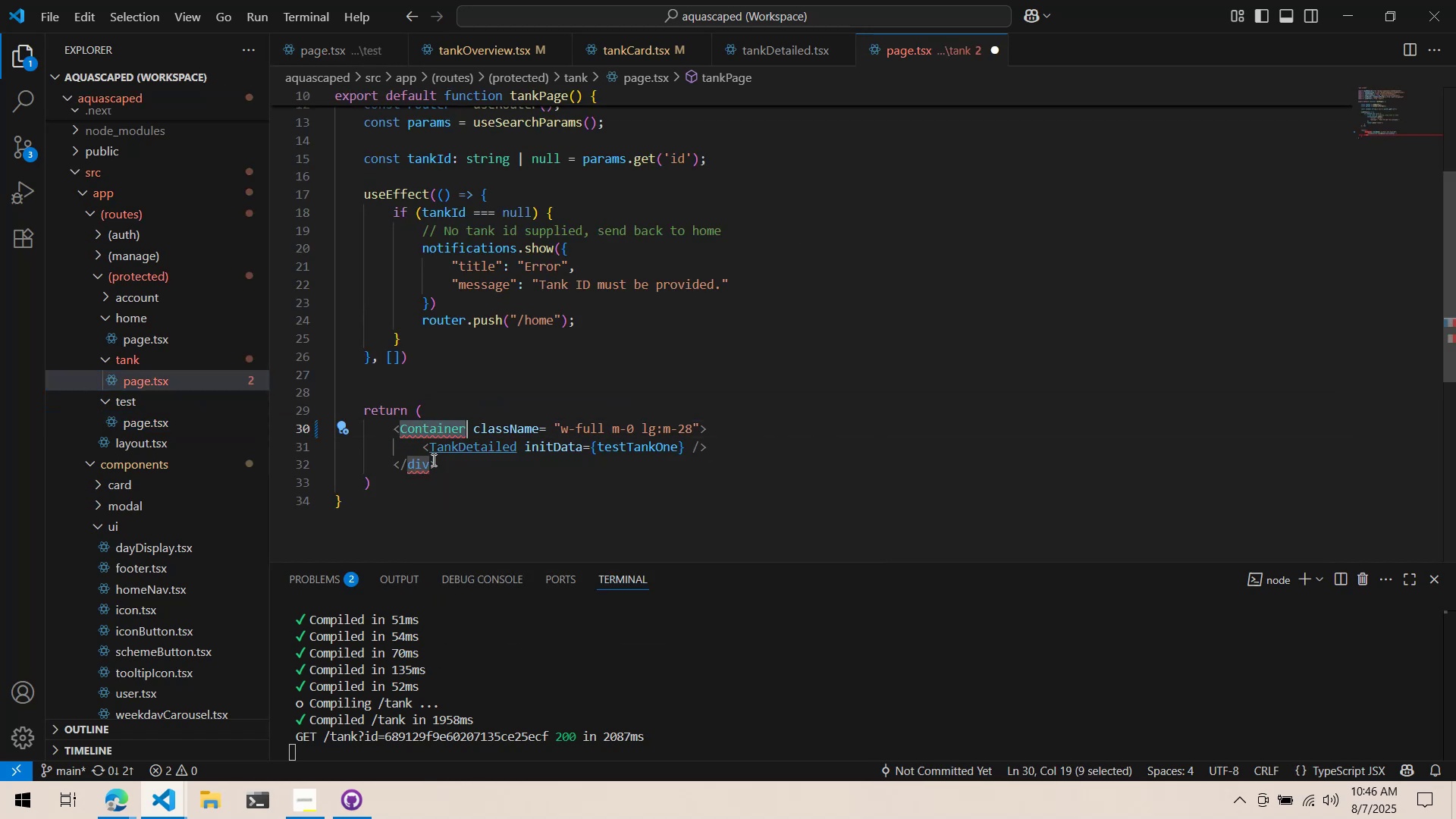 
key(Control+C)
 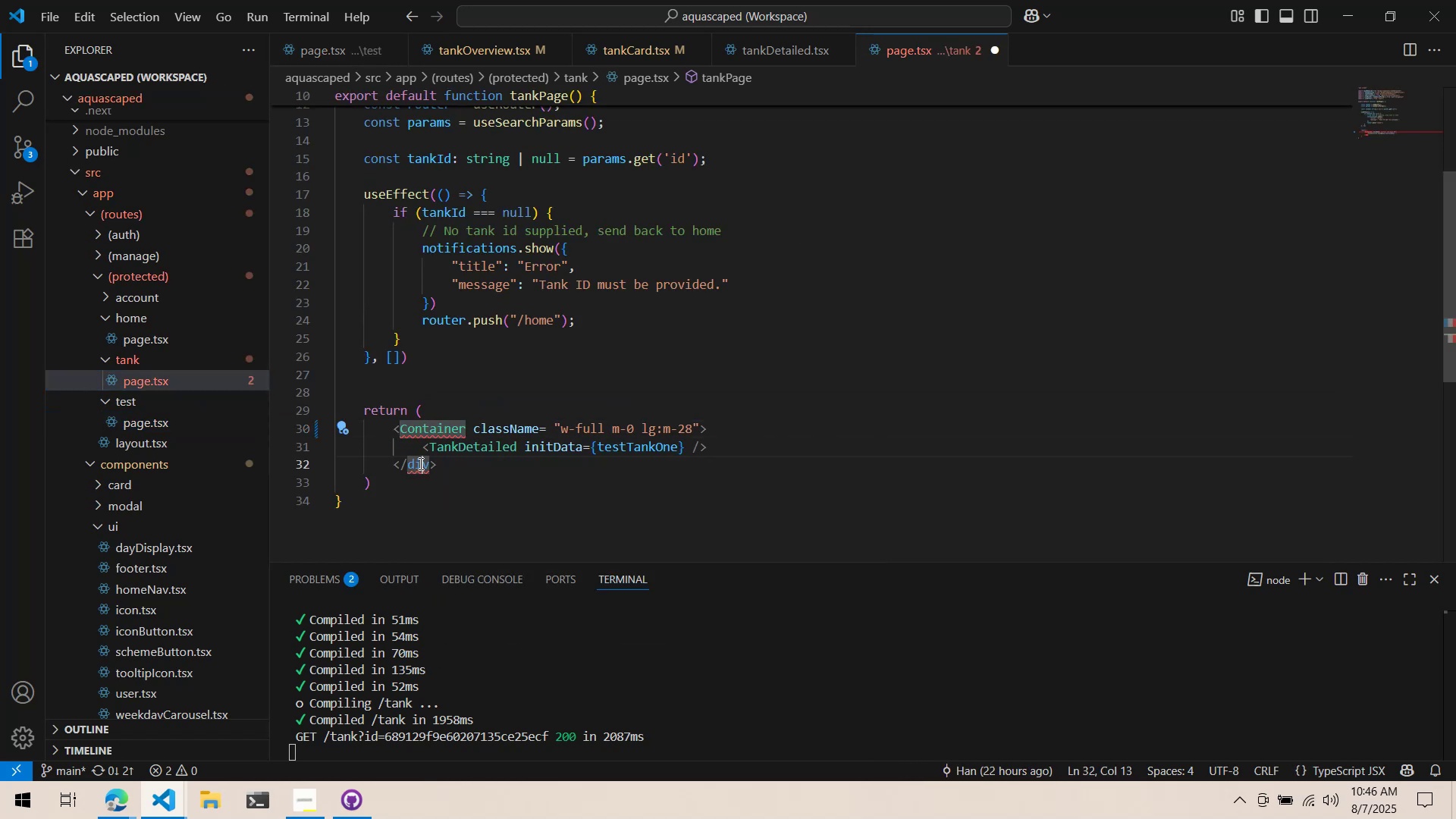 
double_click([419, 463])
 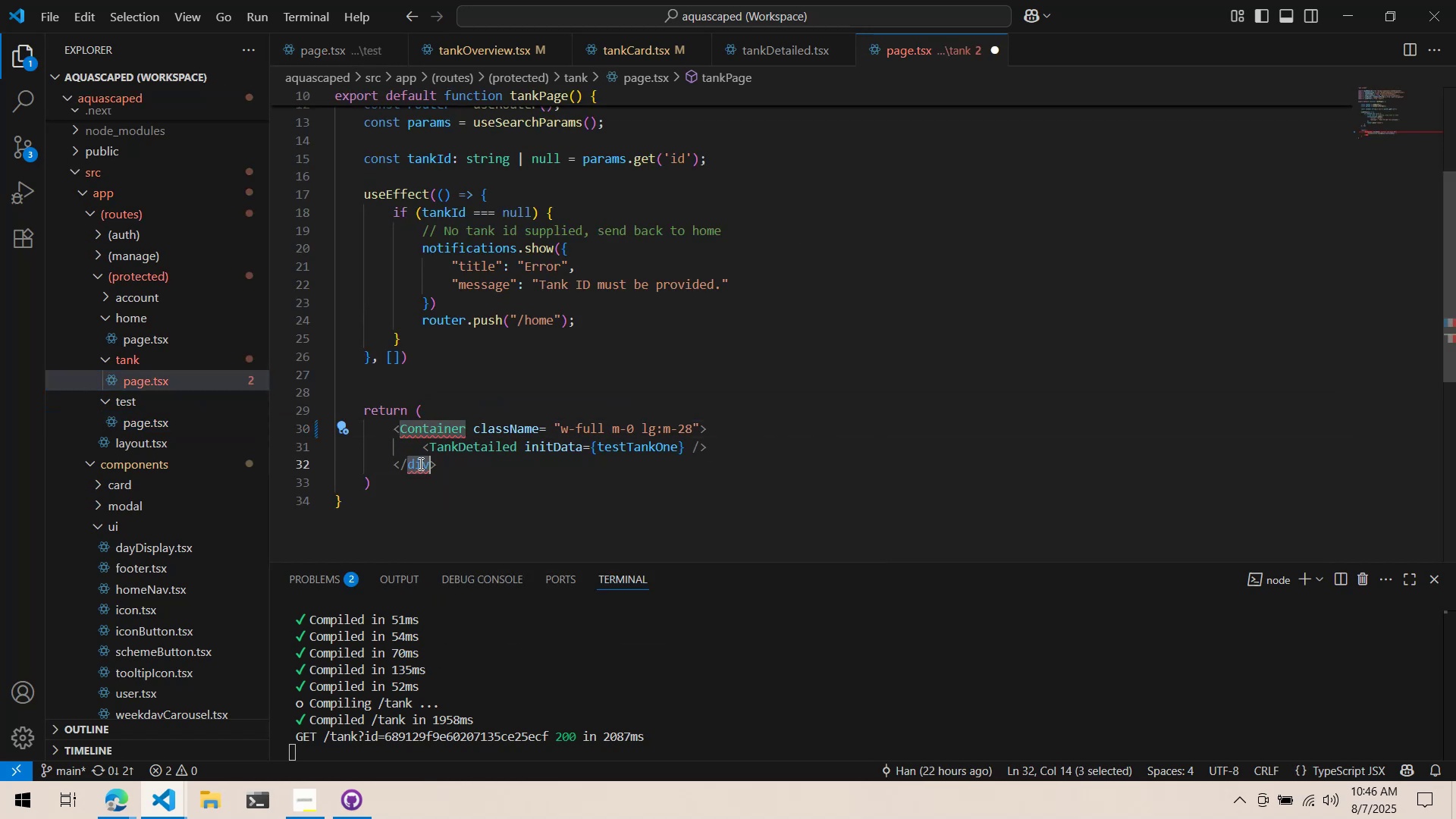 
key(Control+ControlLeft)
 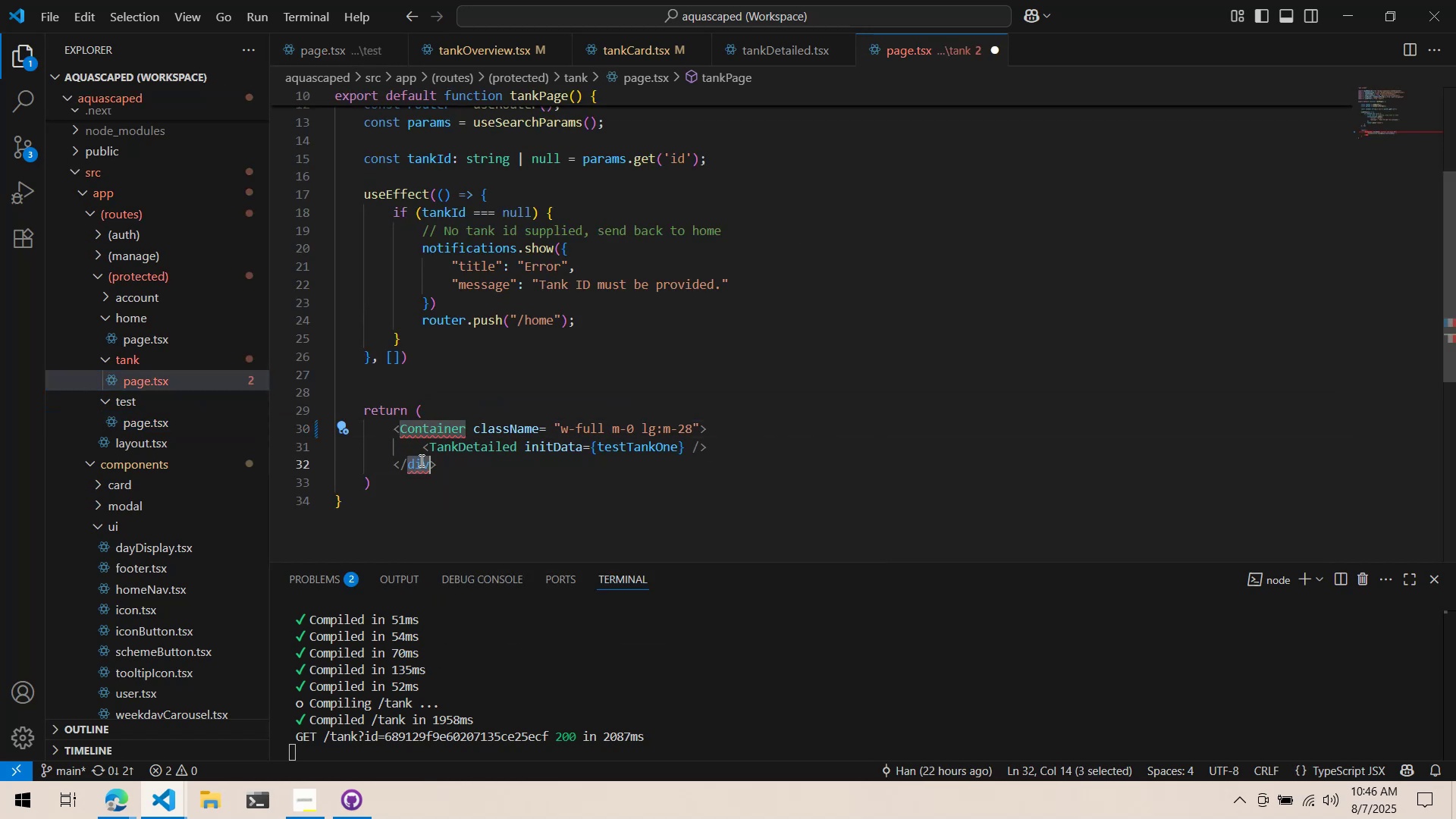 
key(Control+V)
 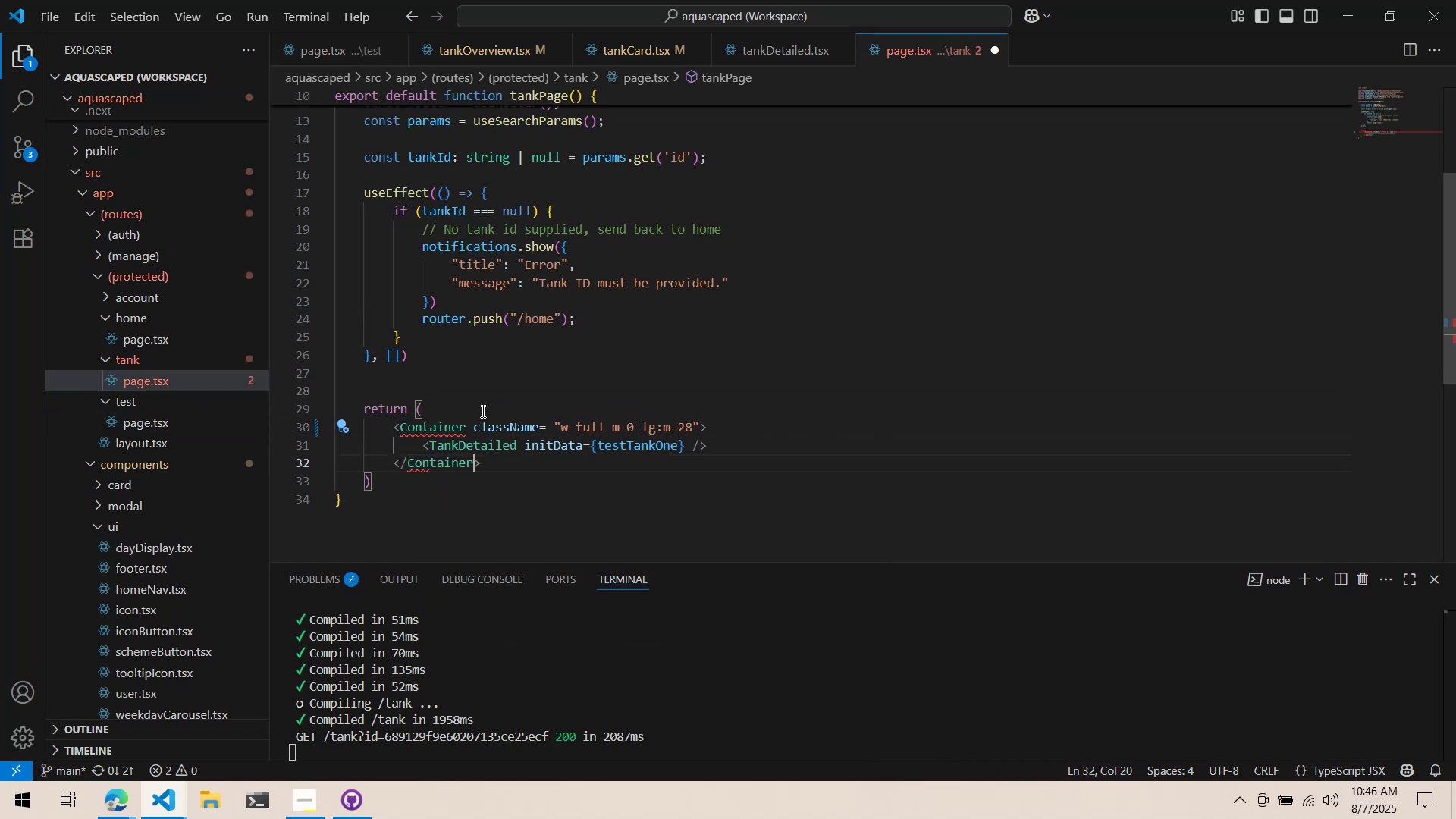 
triple_click([482, 411])
 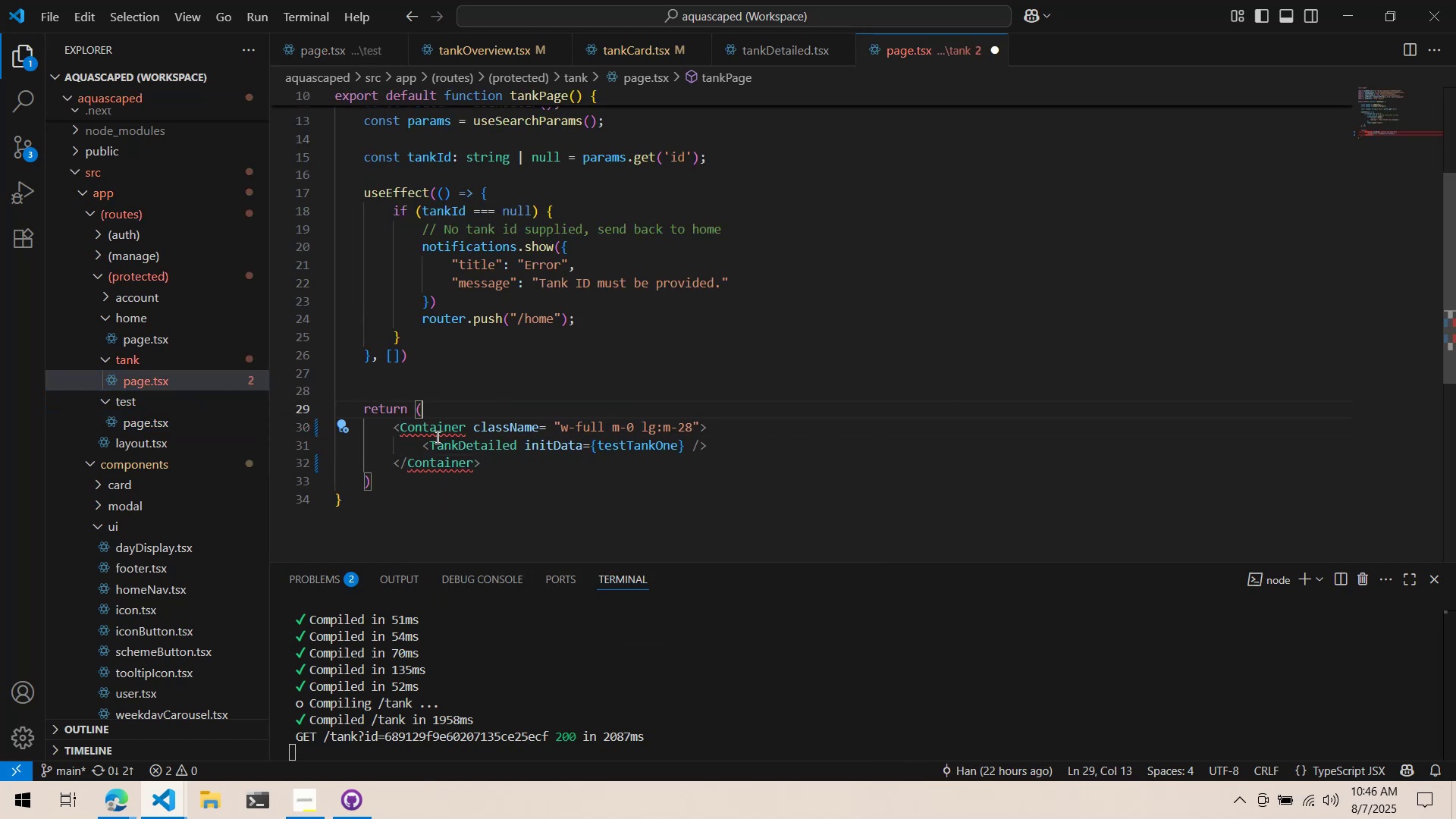 
triple_click([436, 437])
 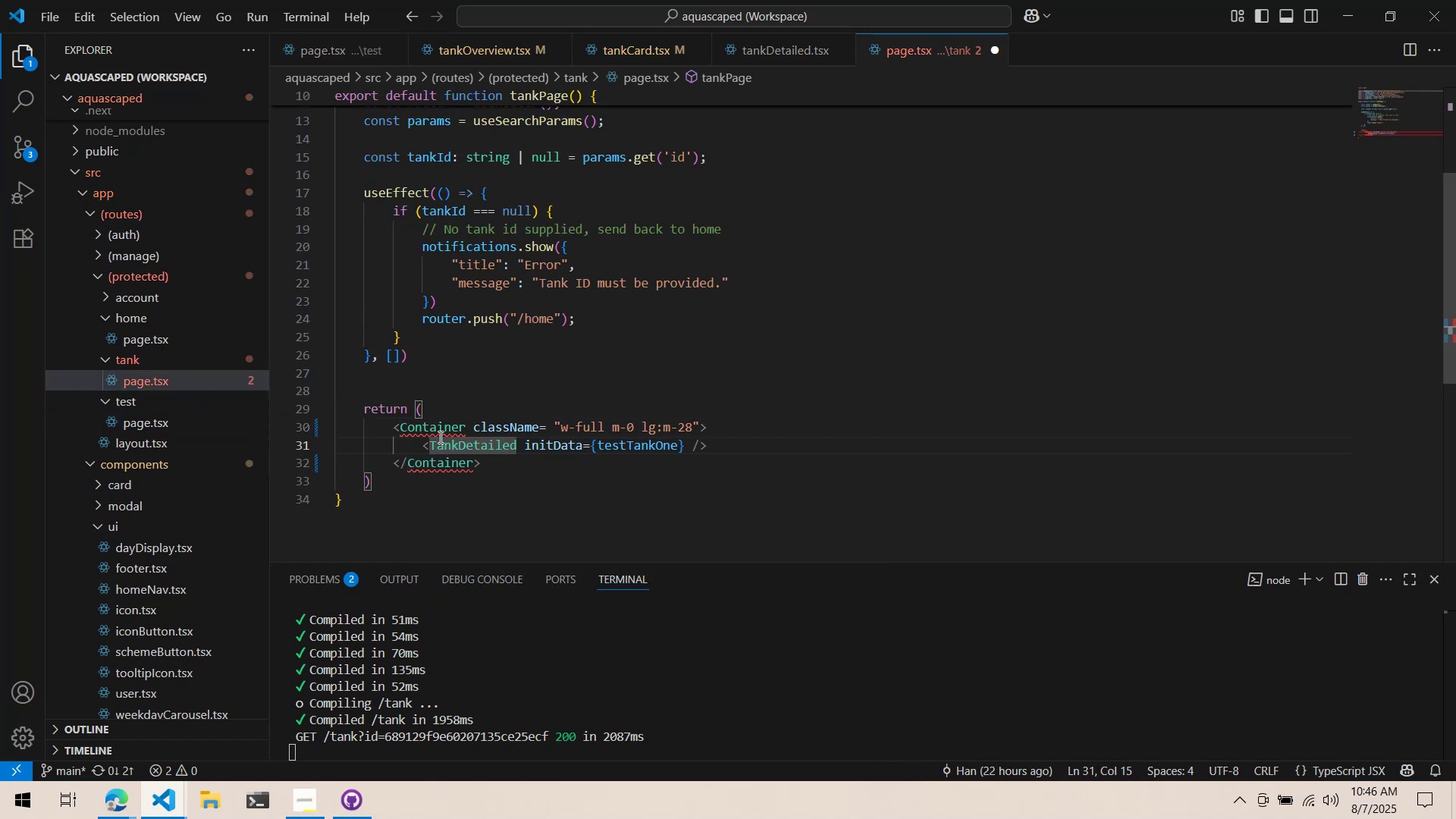 
left_click([447, 426])
 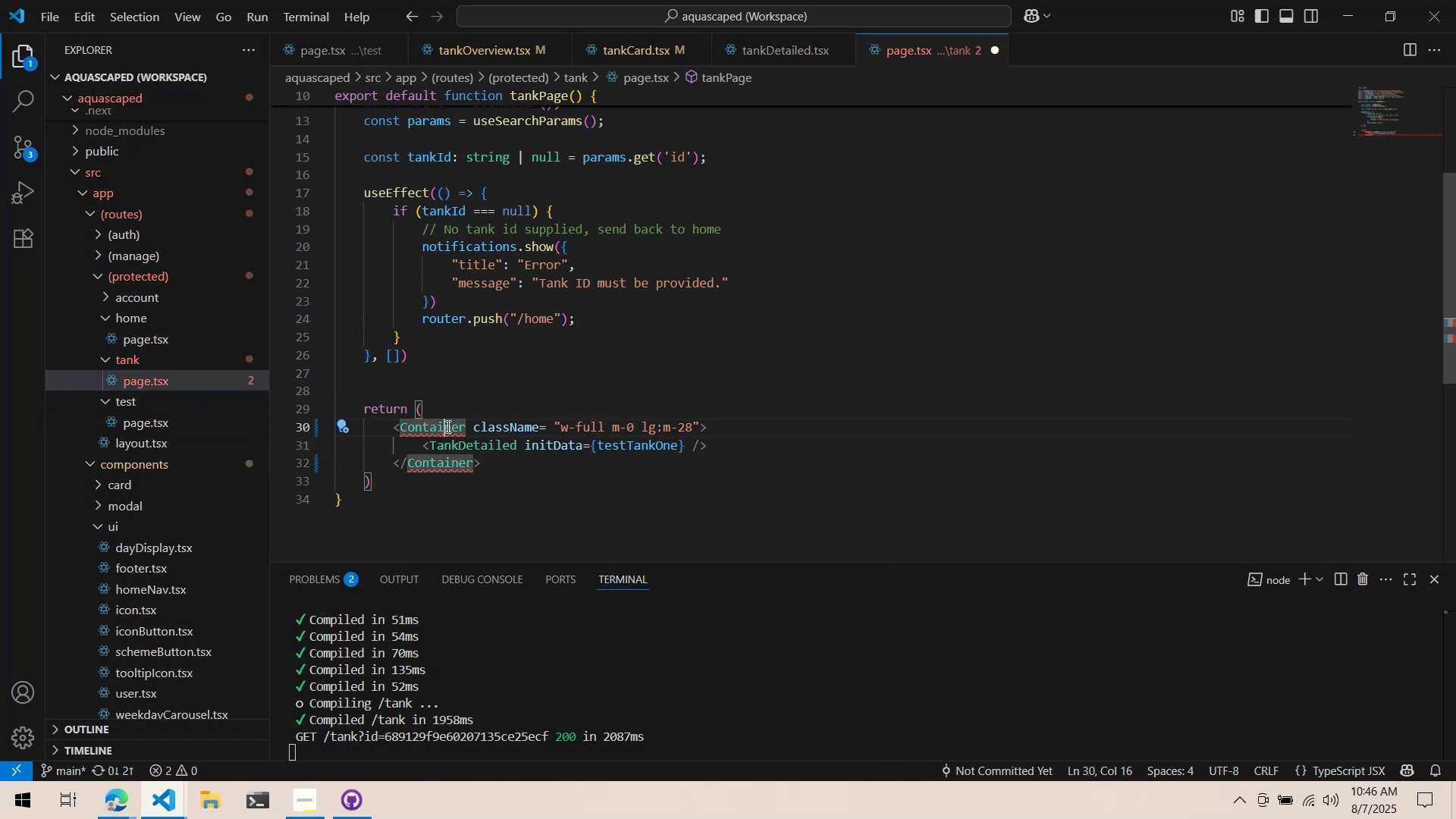 
key(Control+Period)
 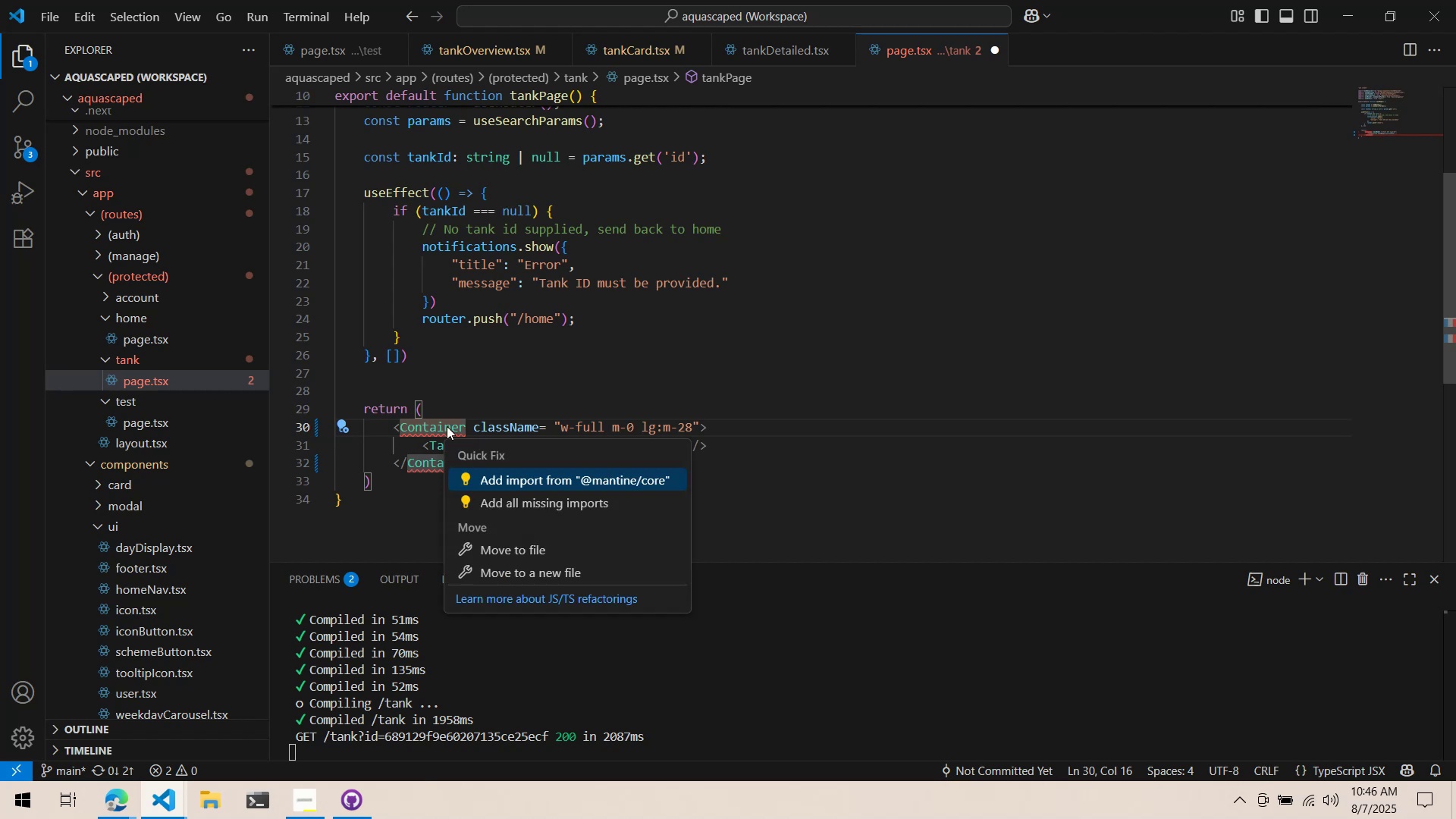 
key(Enter)
 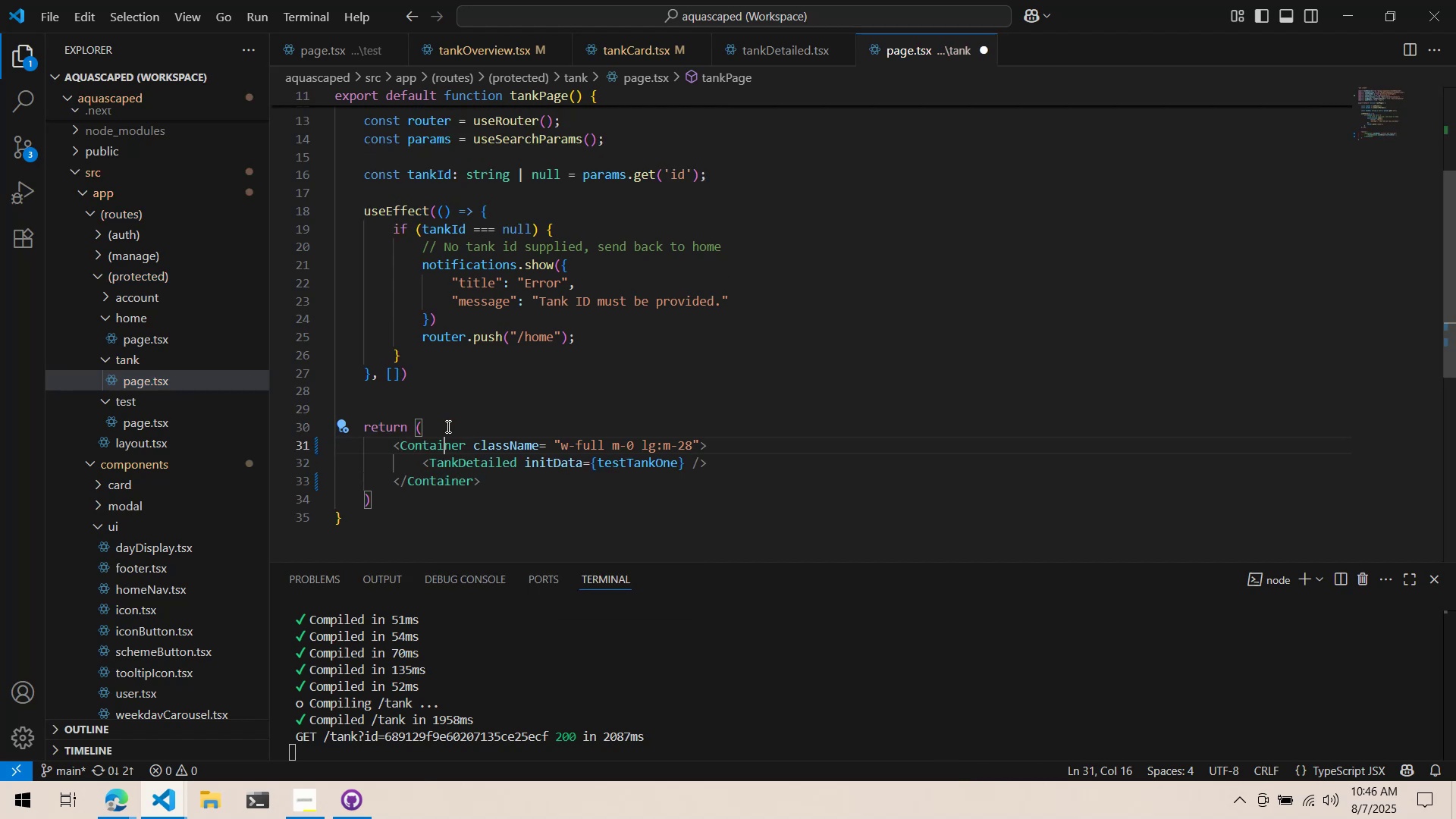 
key(Control+ControlLeft)
 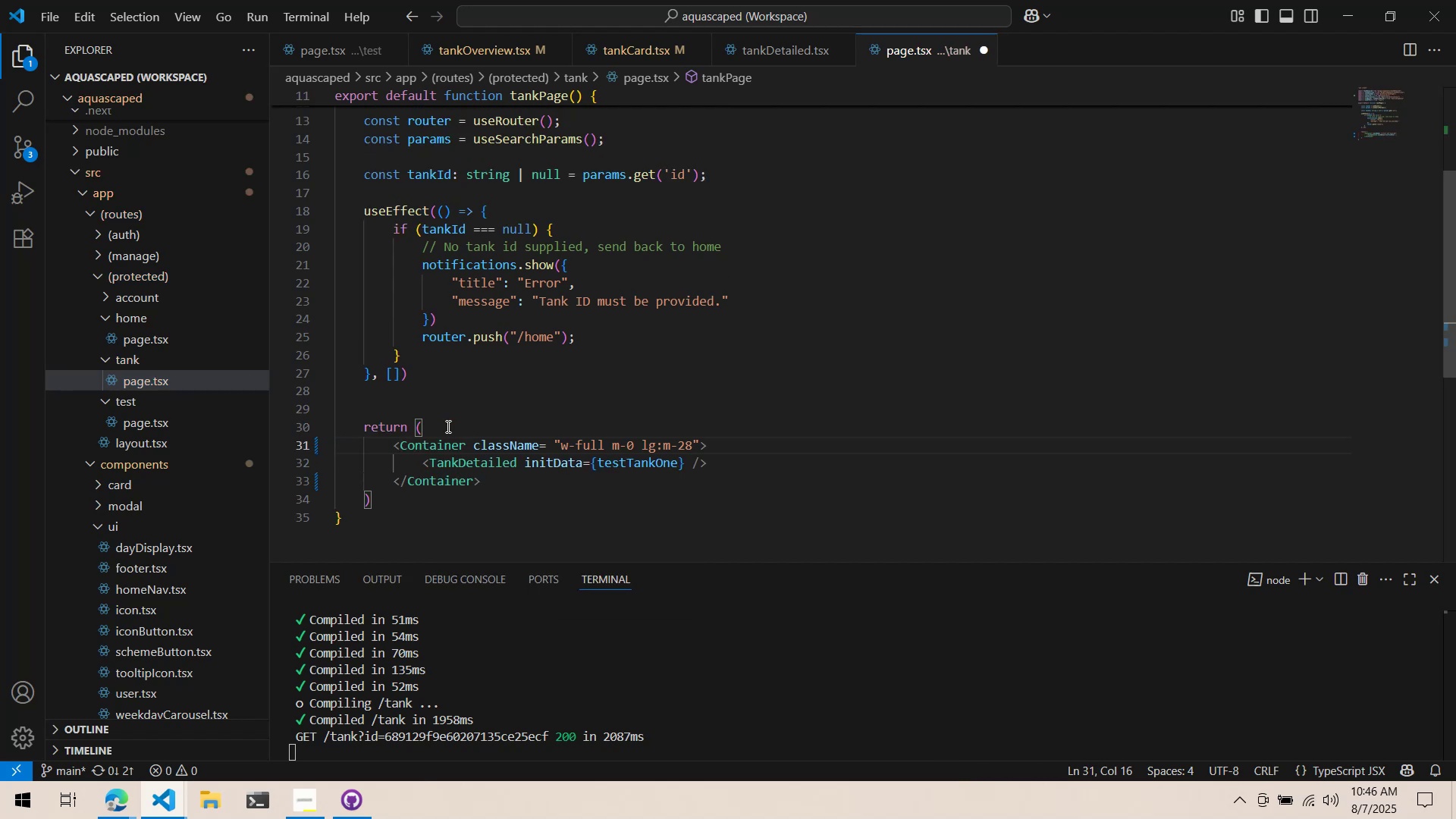 
key(Control+S)
 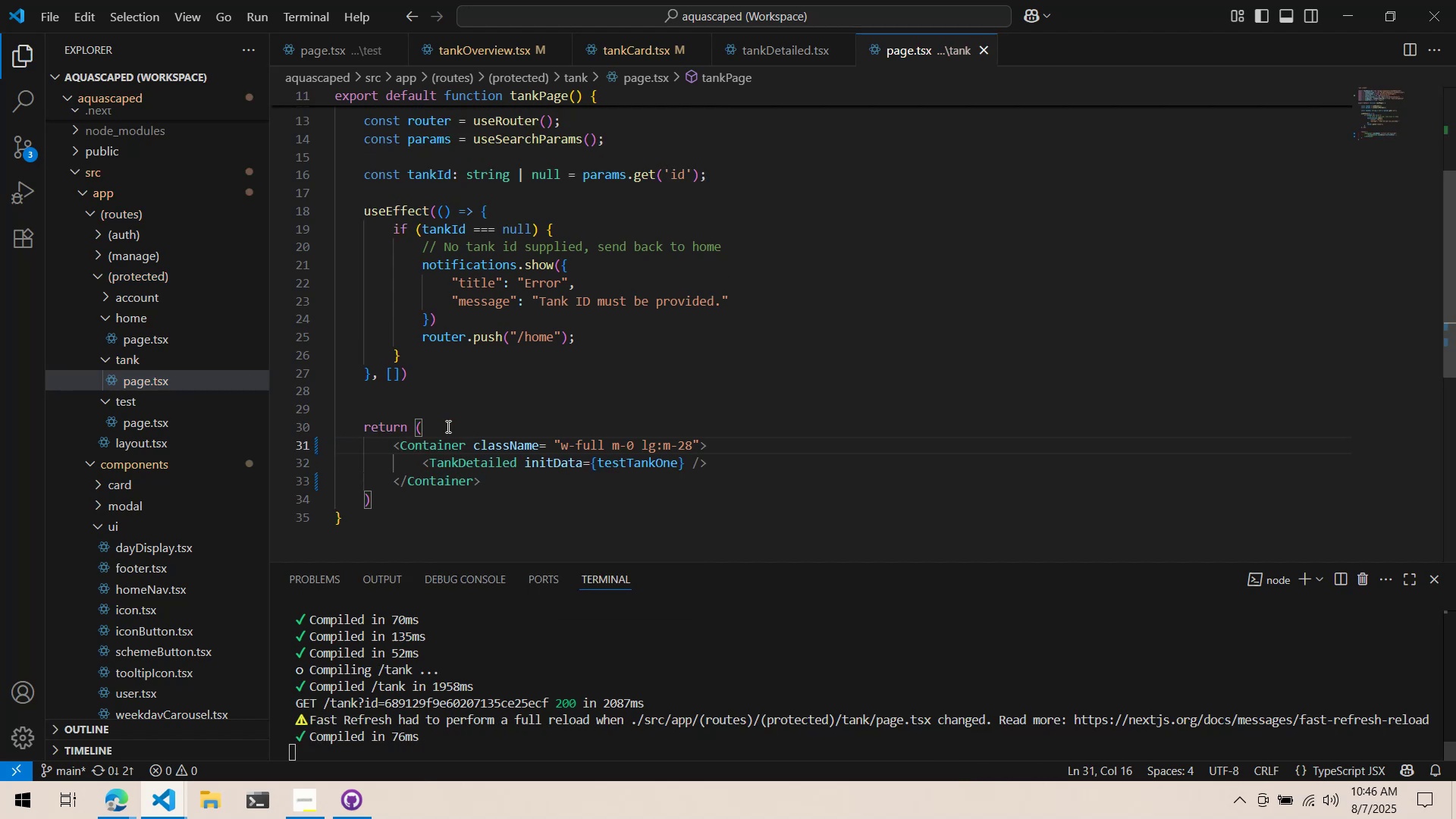 
key(Alt+AltLeft)
 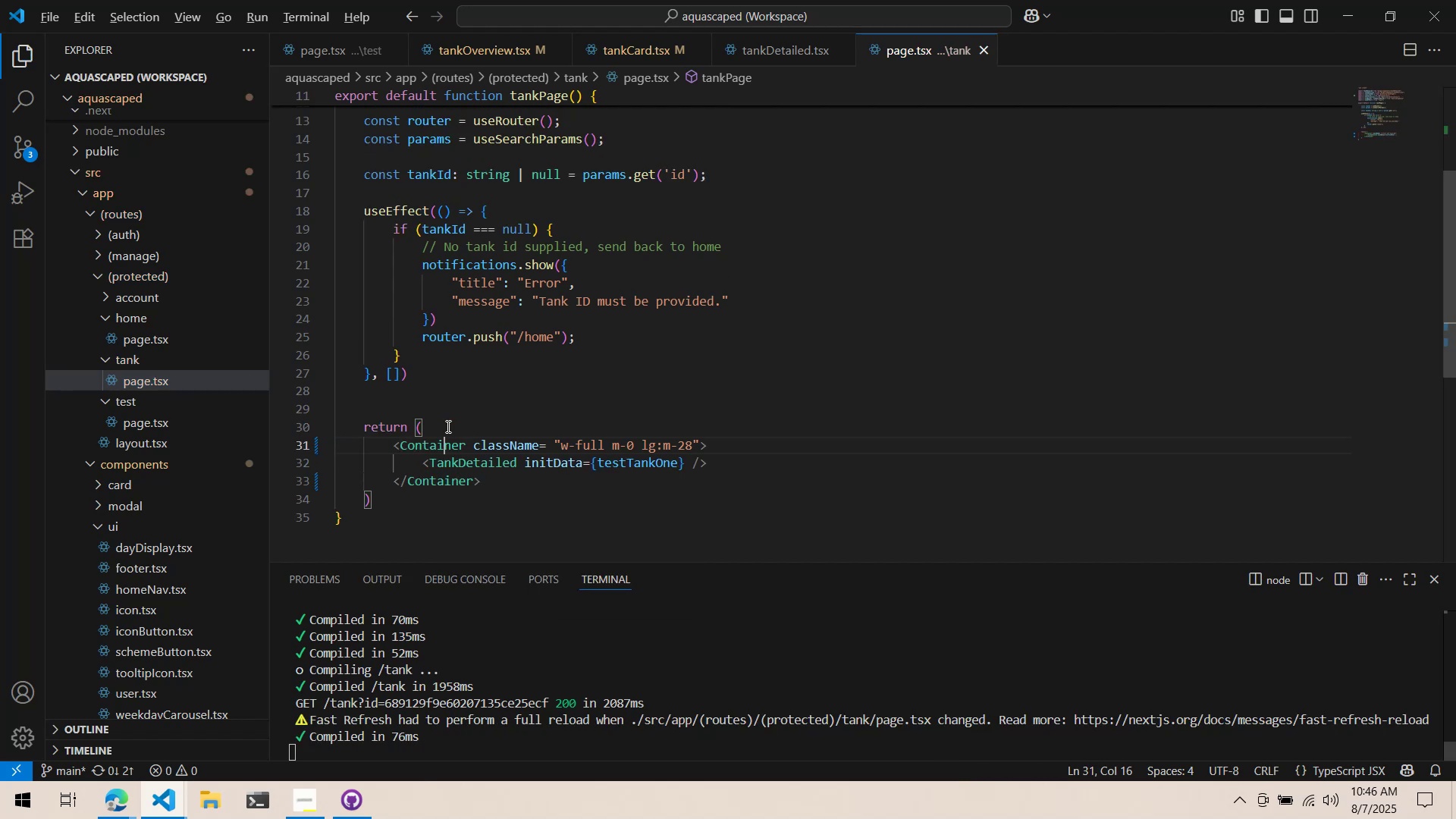 
key(Alt+Tab)
 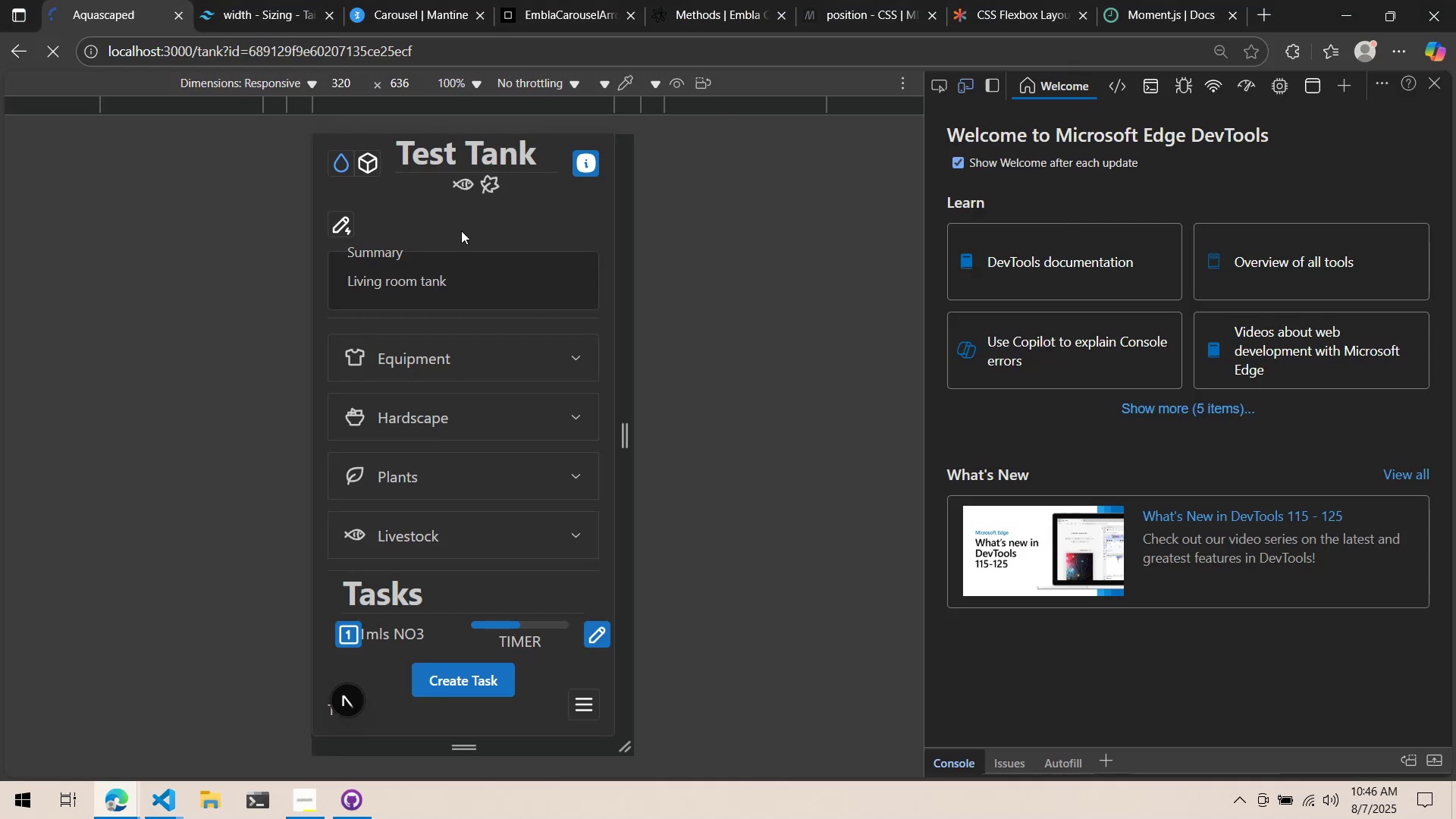 
scroll: coordinate [510, 307], scroll_direction: up, amount: 3.0
 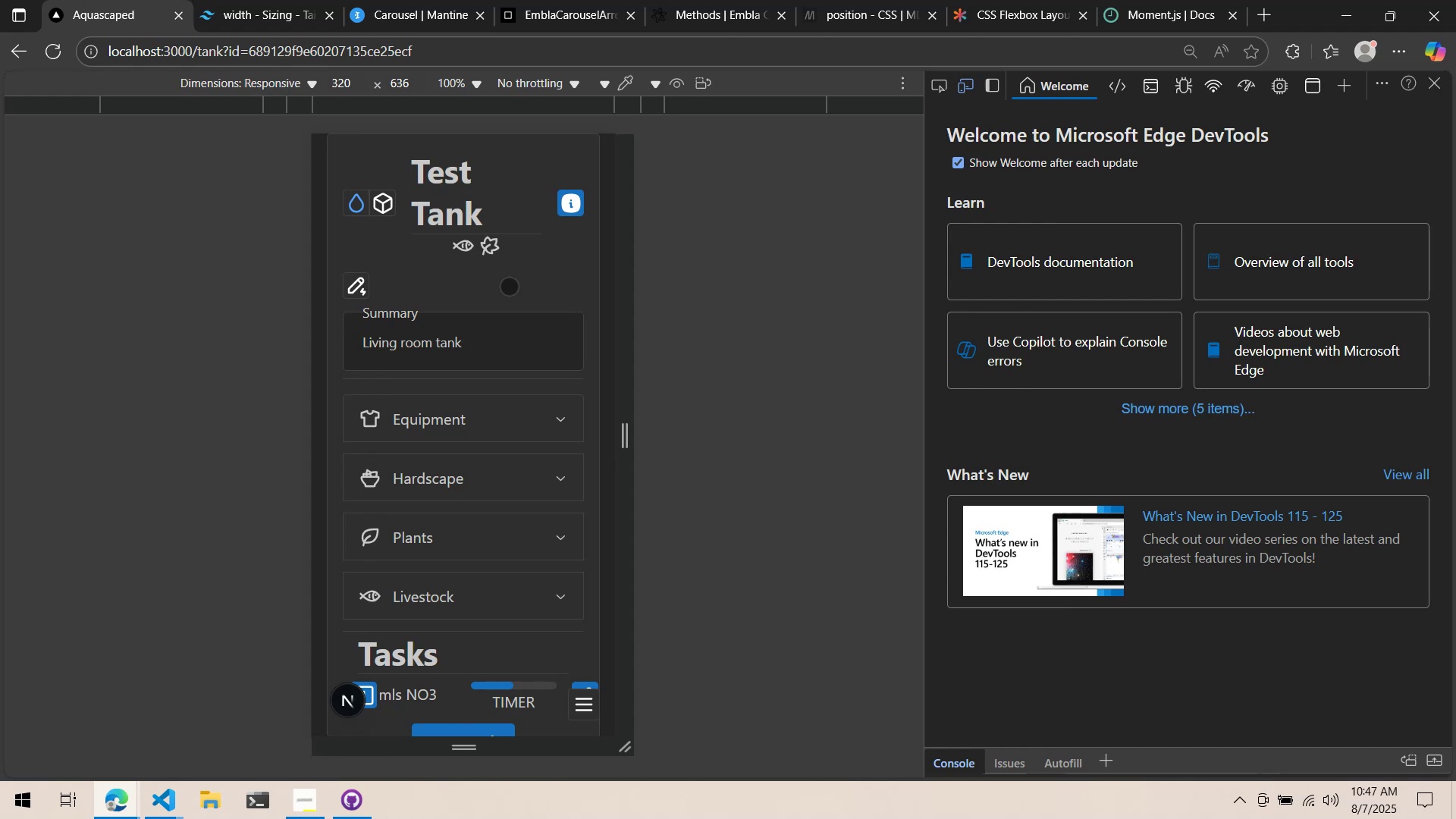 
wait(10.51)
 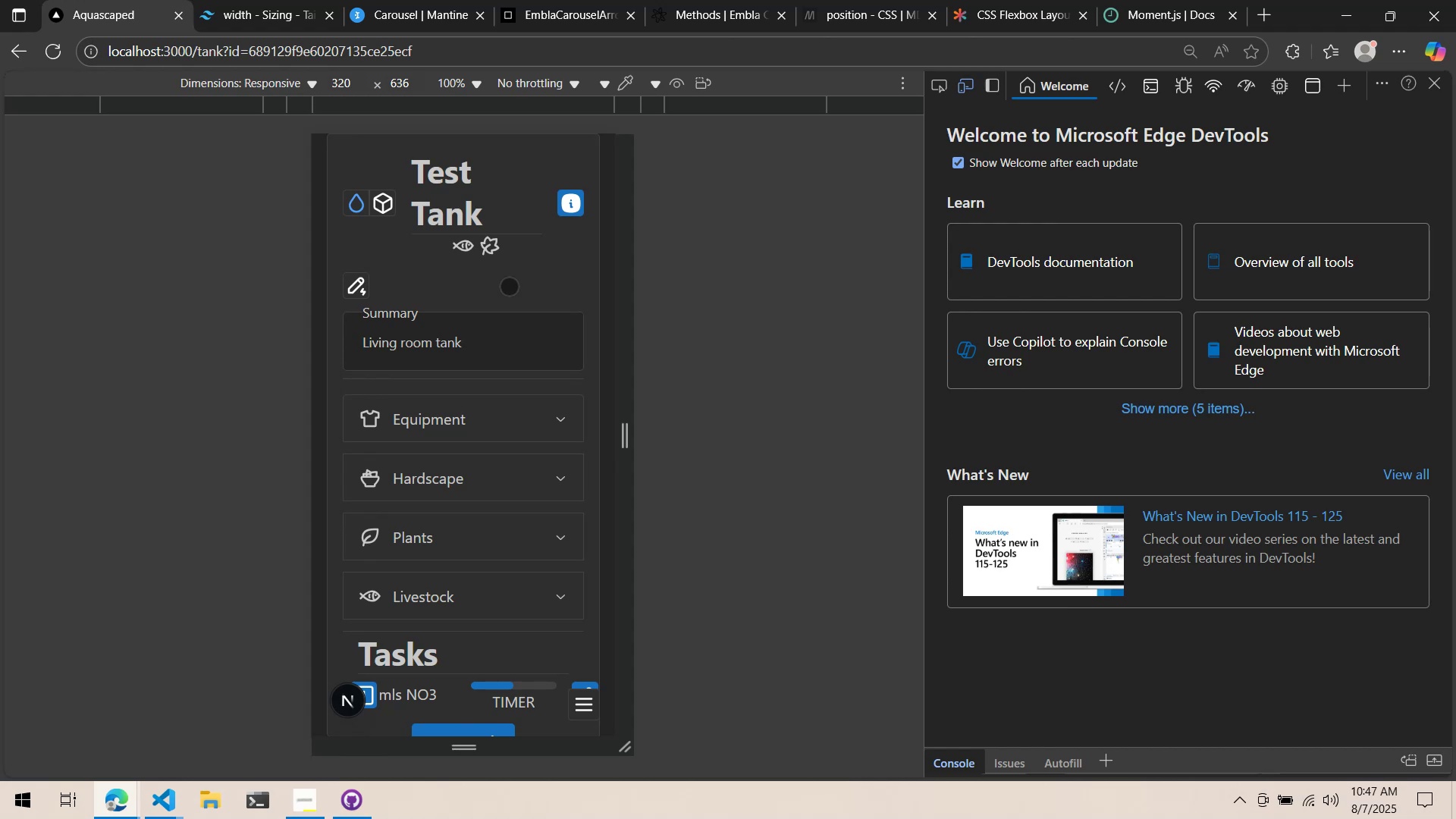 
scroll: coordinate [734, 376], scroll_direction: up, amount: 3.0
 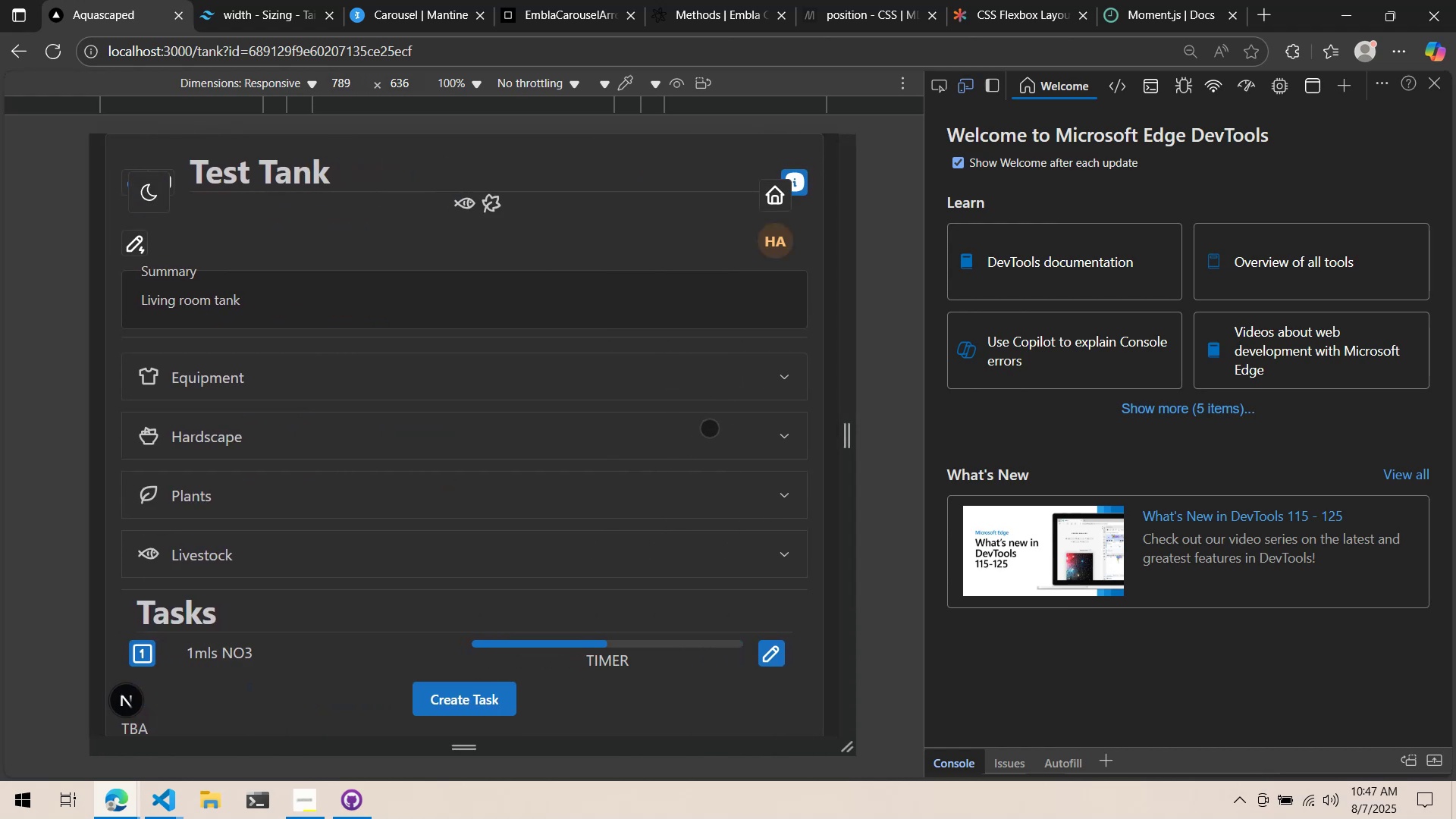 
scroll: coordinate [708, 429], scroll_direction: down, amount: 2.0
 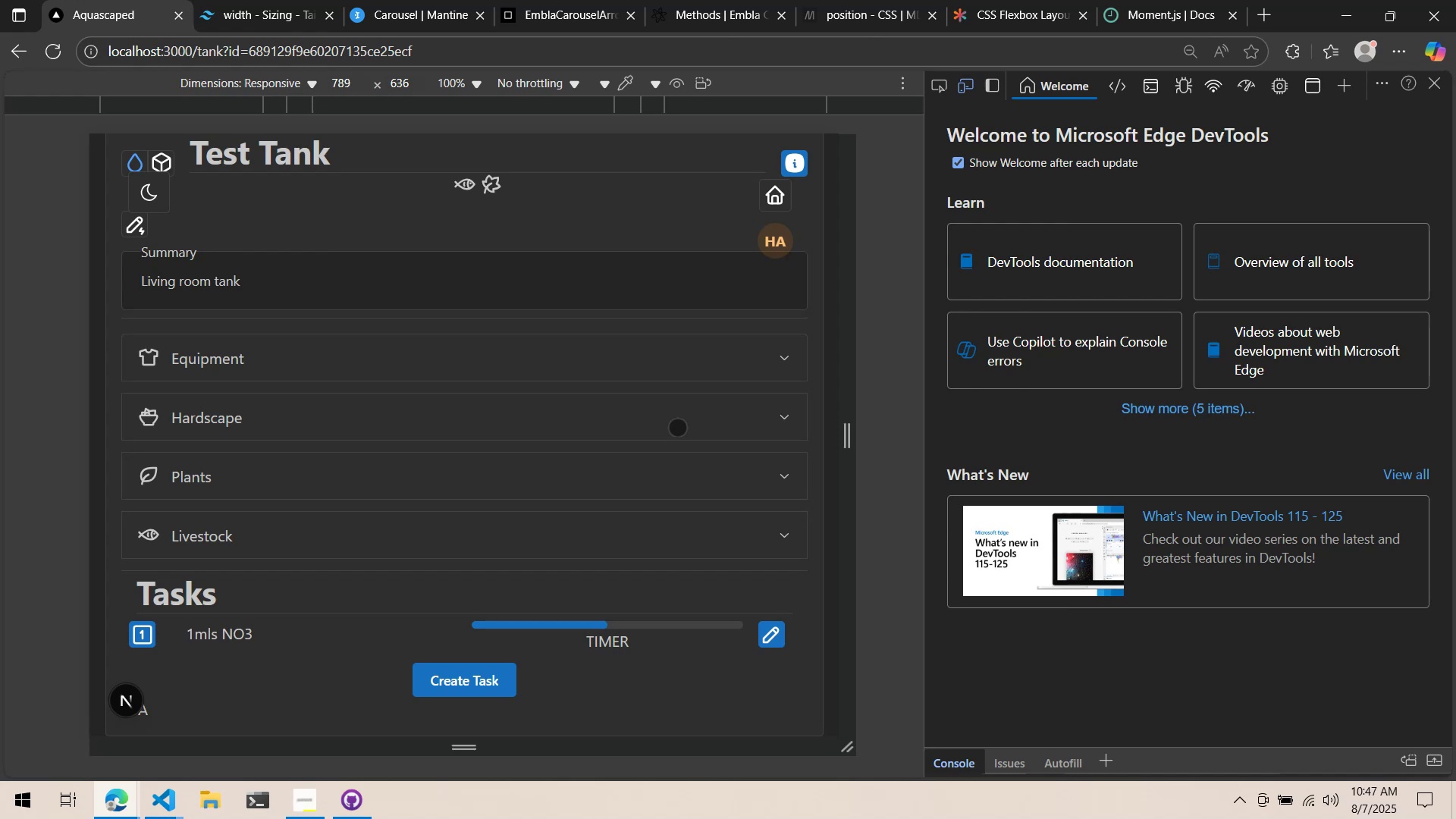 
wait(7.85)
 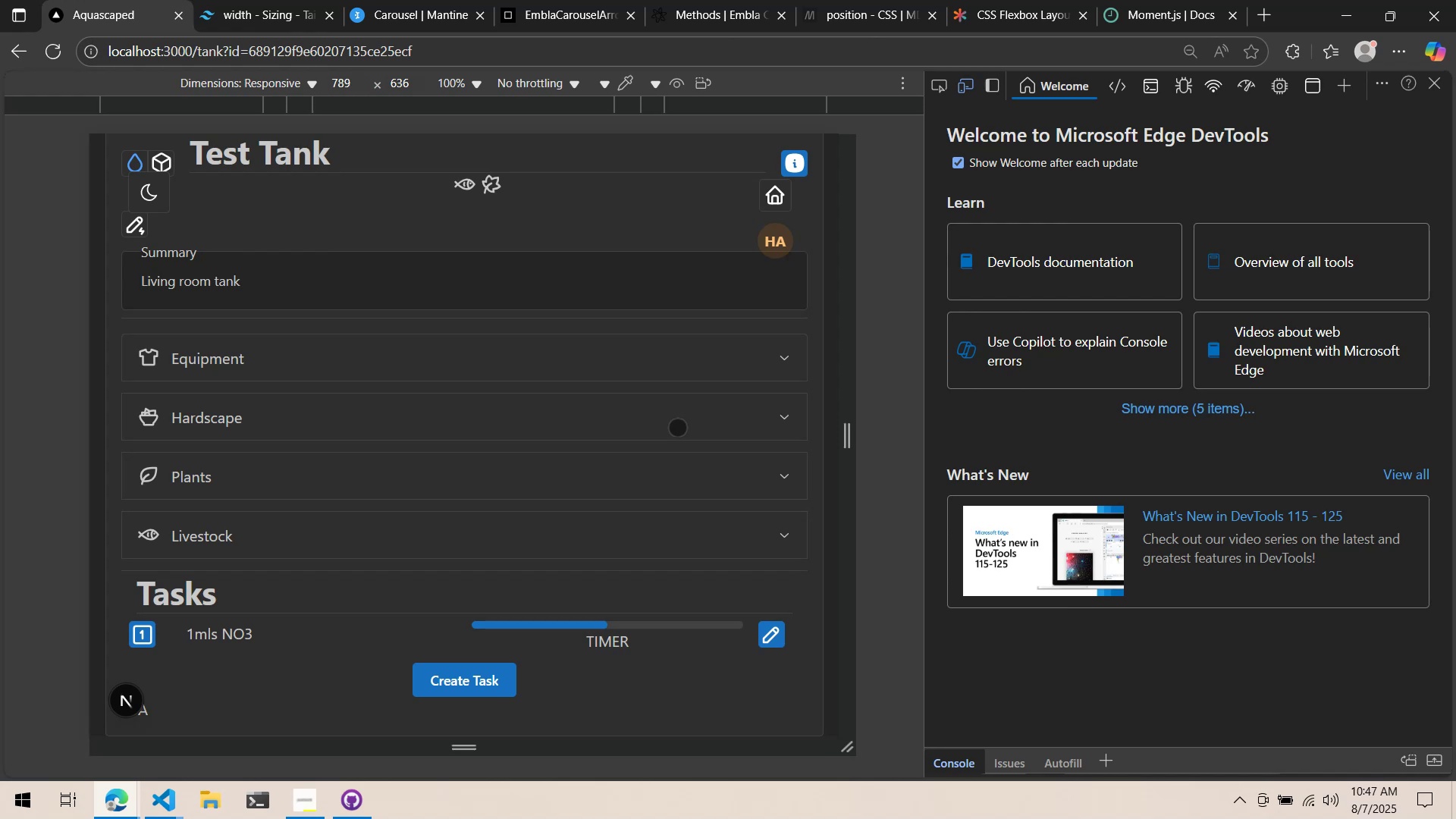 
key(Alt+AltLeft)
 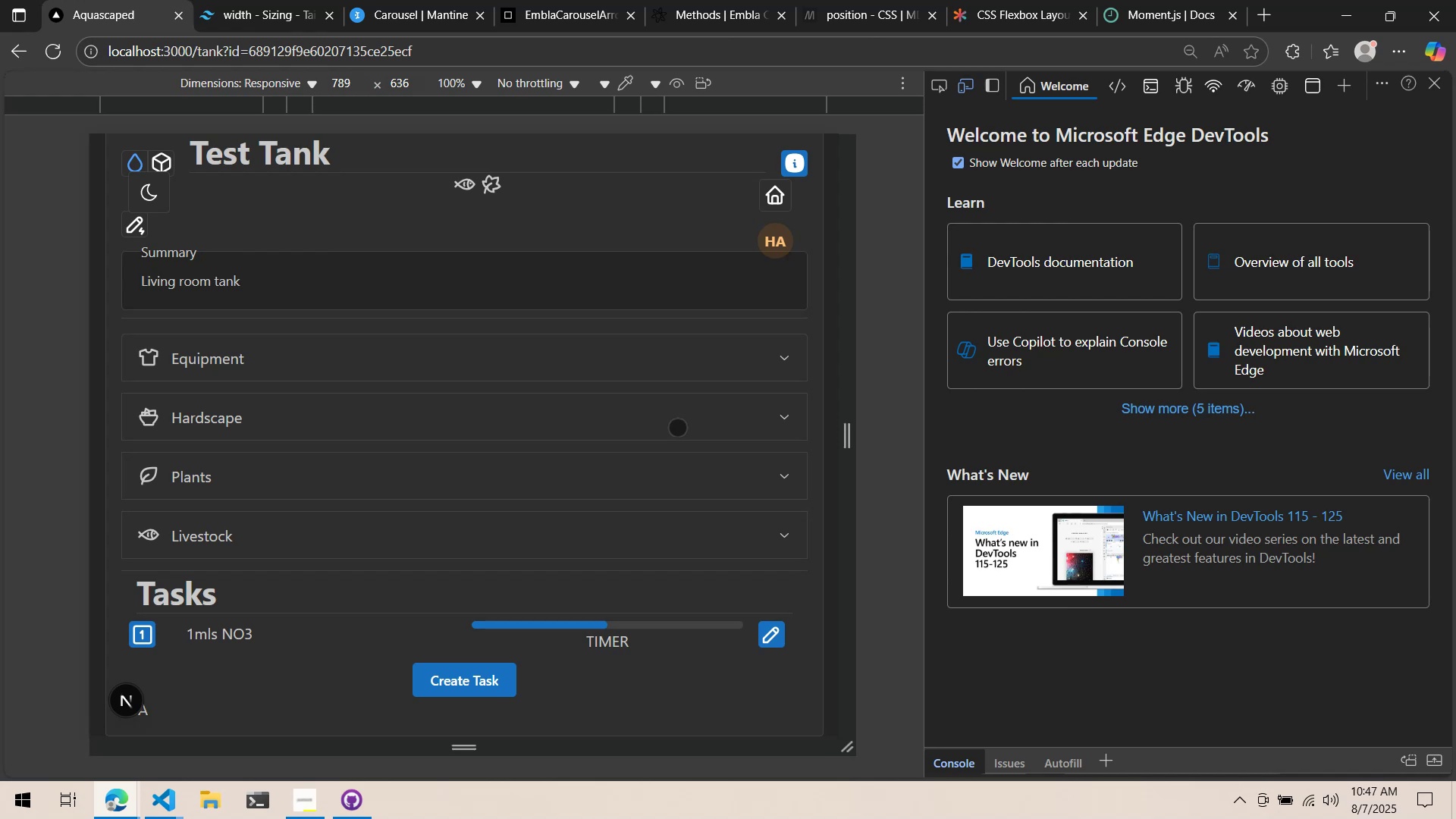 
key(Alt+Tab)
 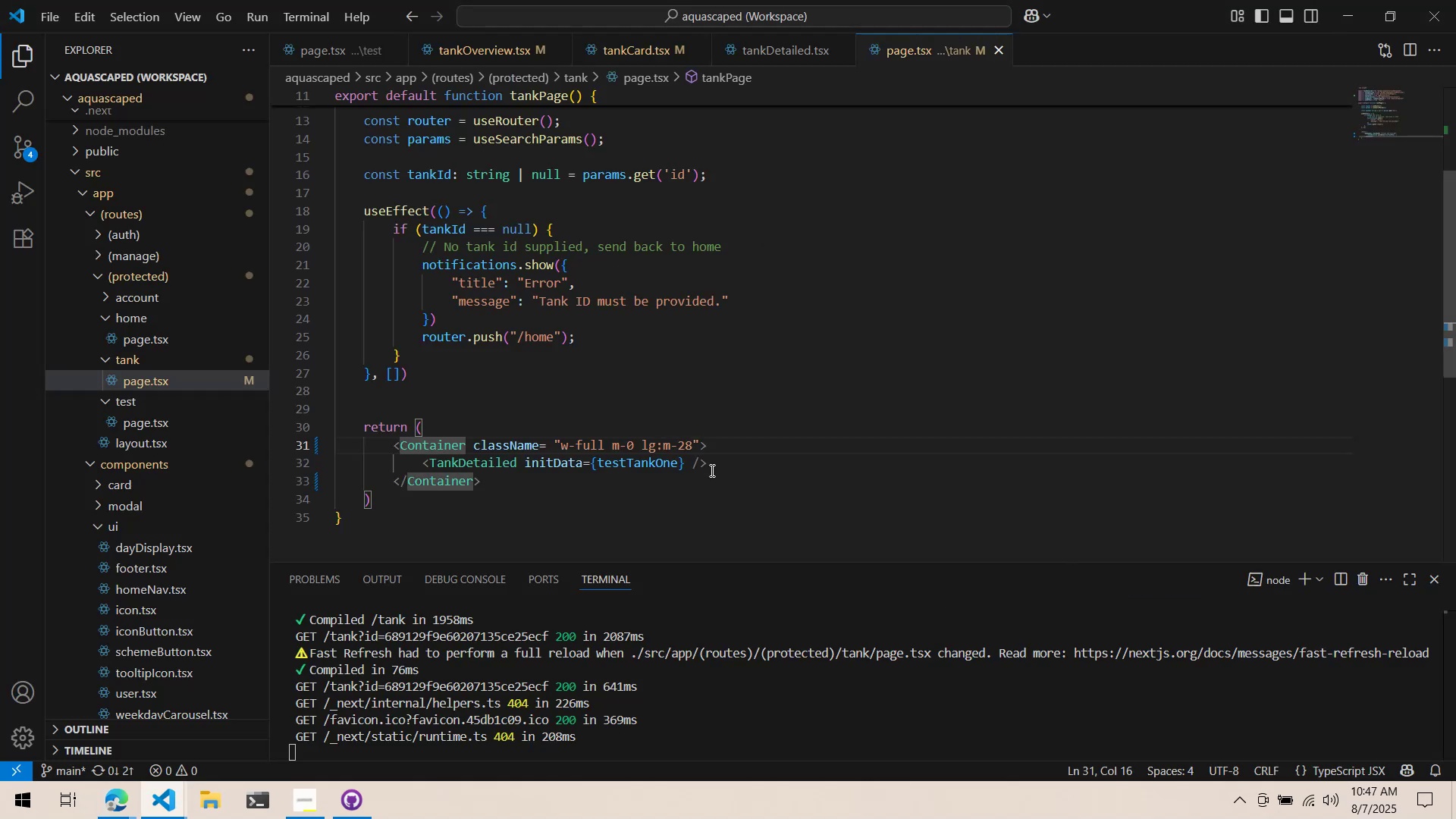 
left_click([711, 470])
 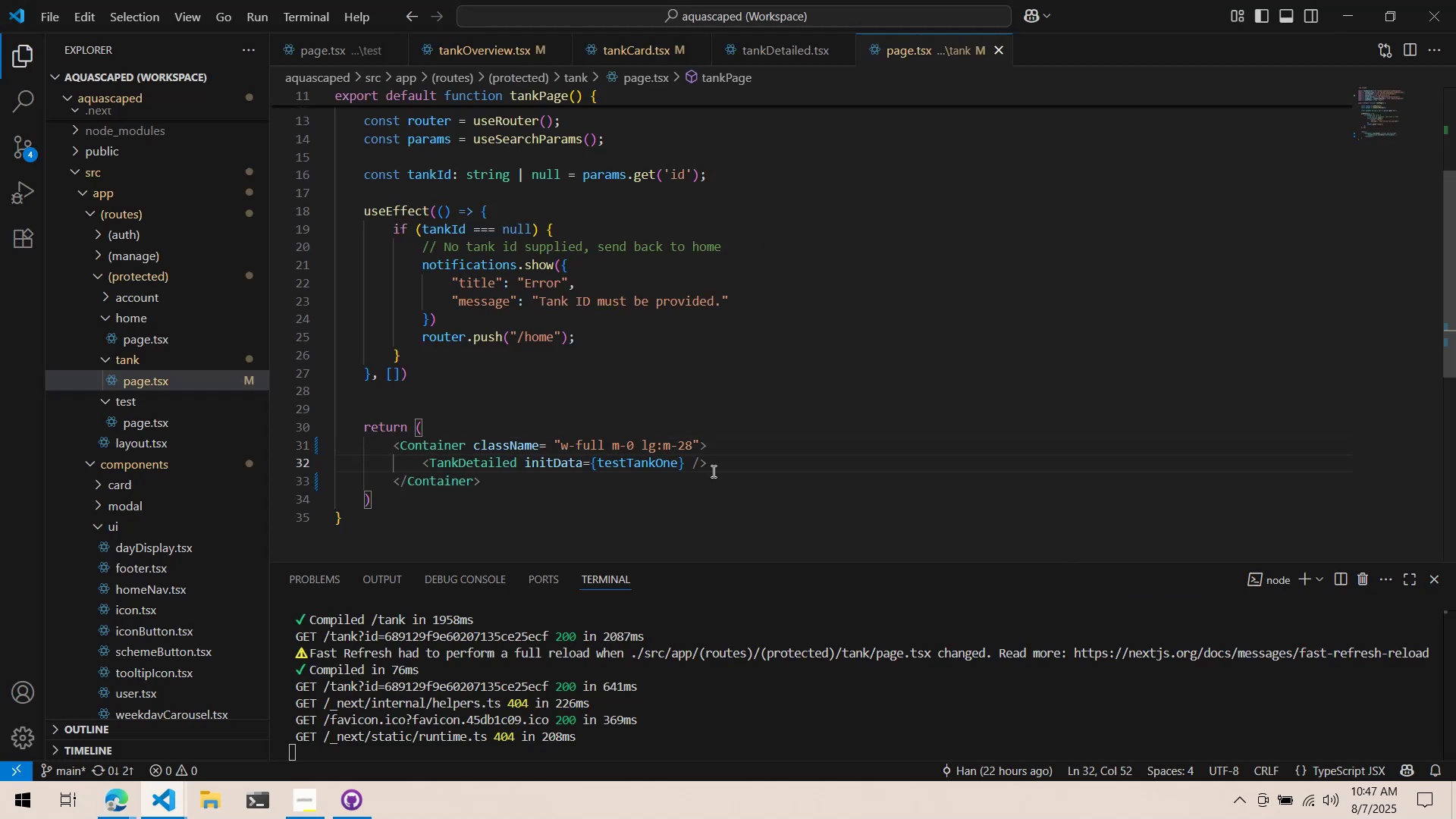 
key(Enter)
 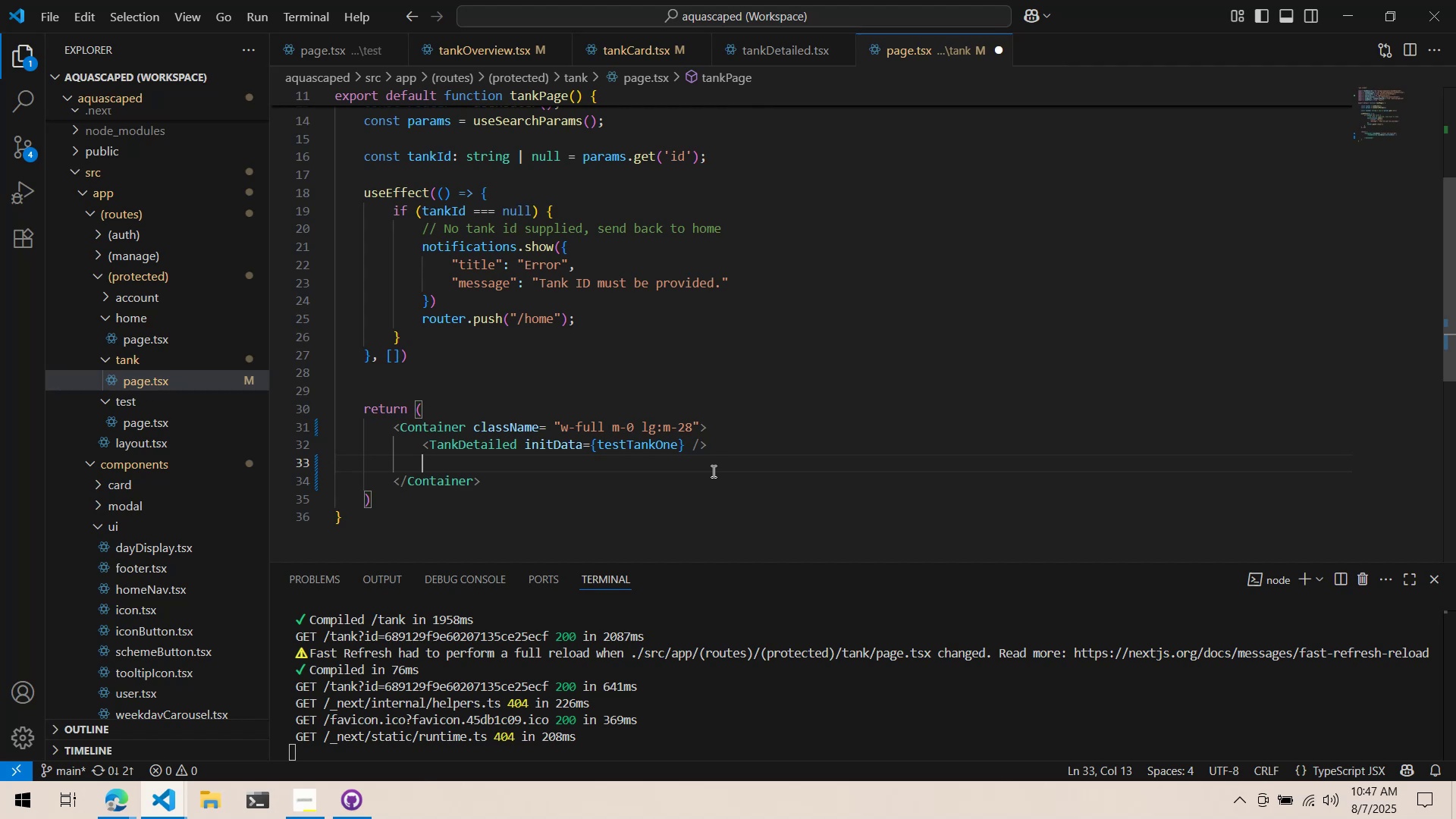 
wait(21.31)
 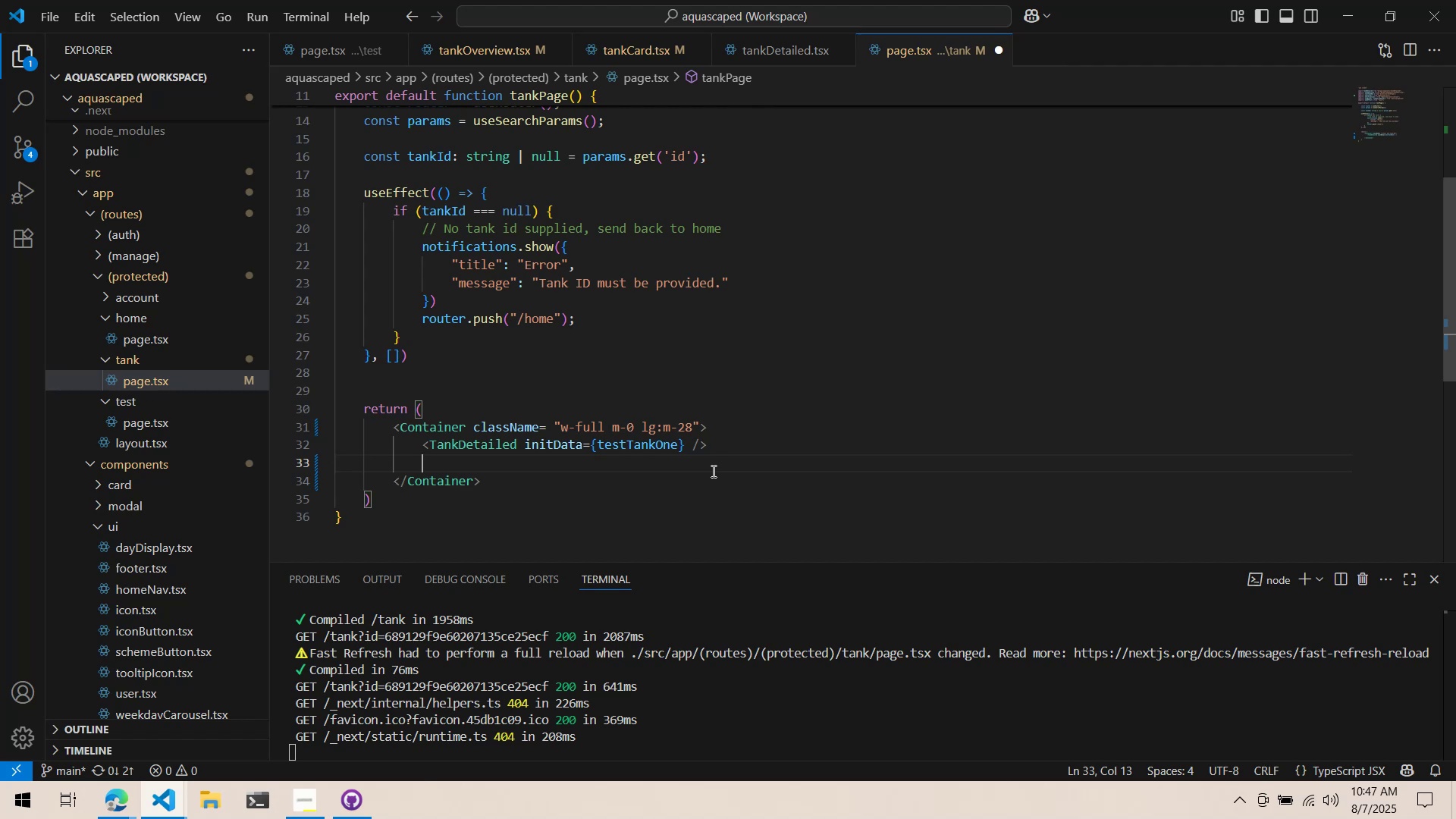 
scroll: coordinate [701, 406], scroll_direction: up, amount: 4.0
 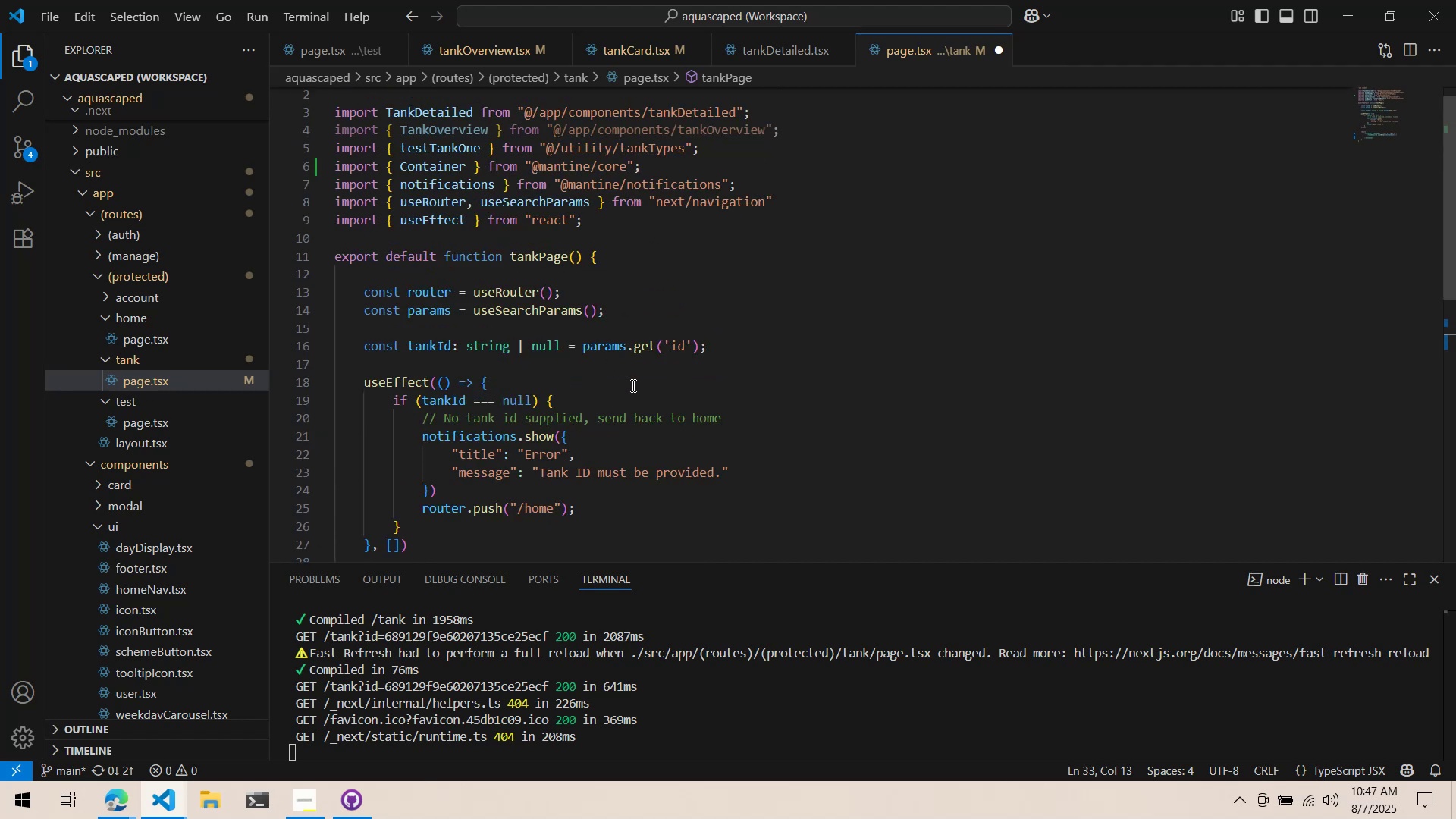 
scroll: coordinate [635, 379], scroll_direction: down, amount: 2.0
 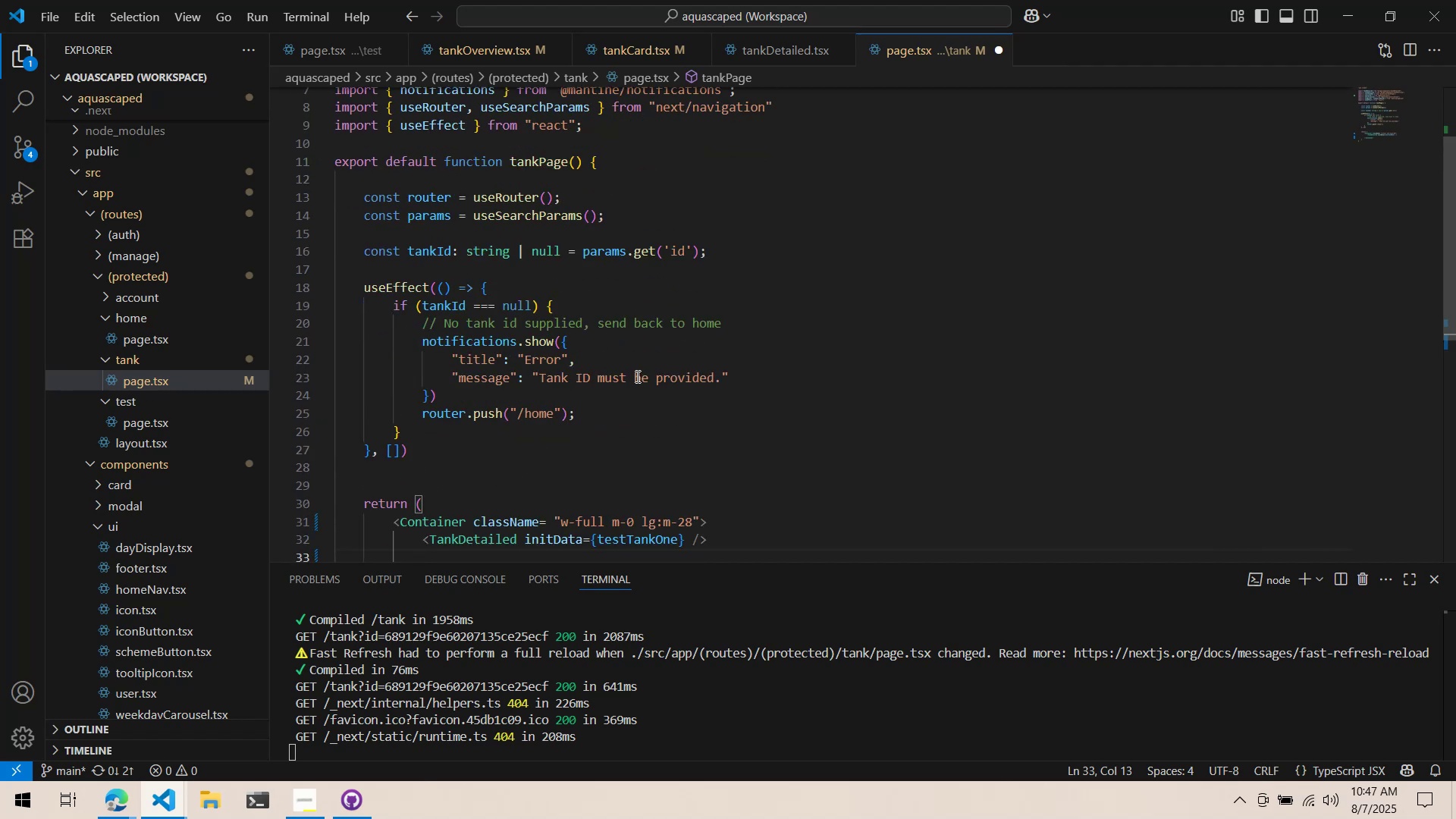 
type(<CreateTa)
 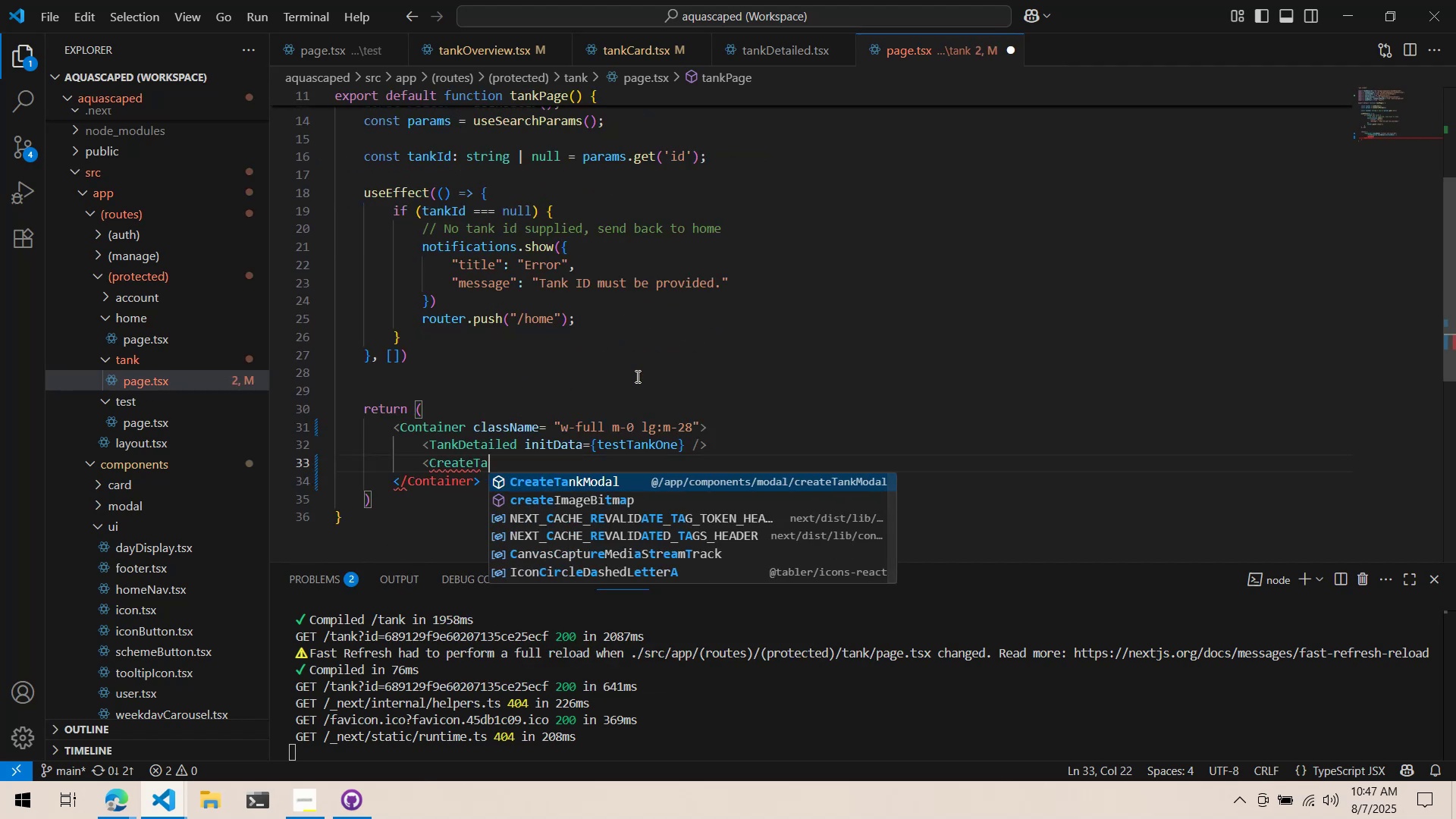 
key(Control+Backspace)
 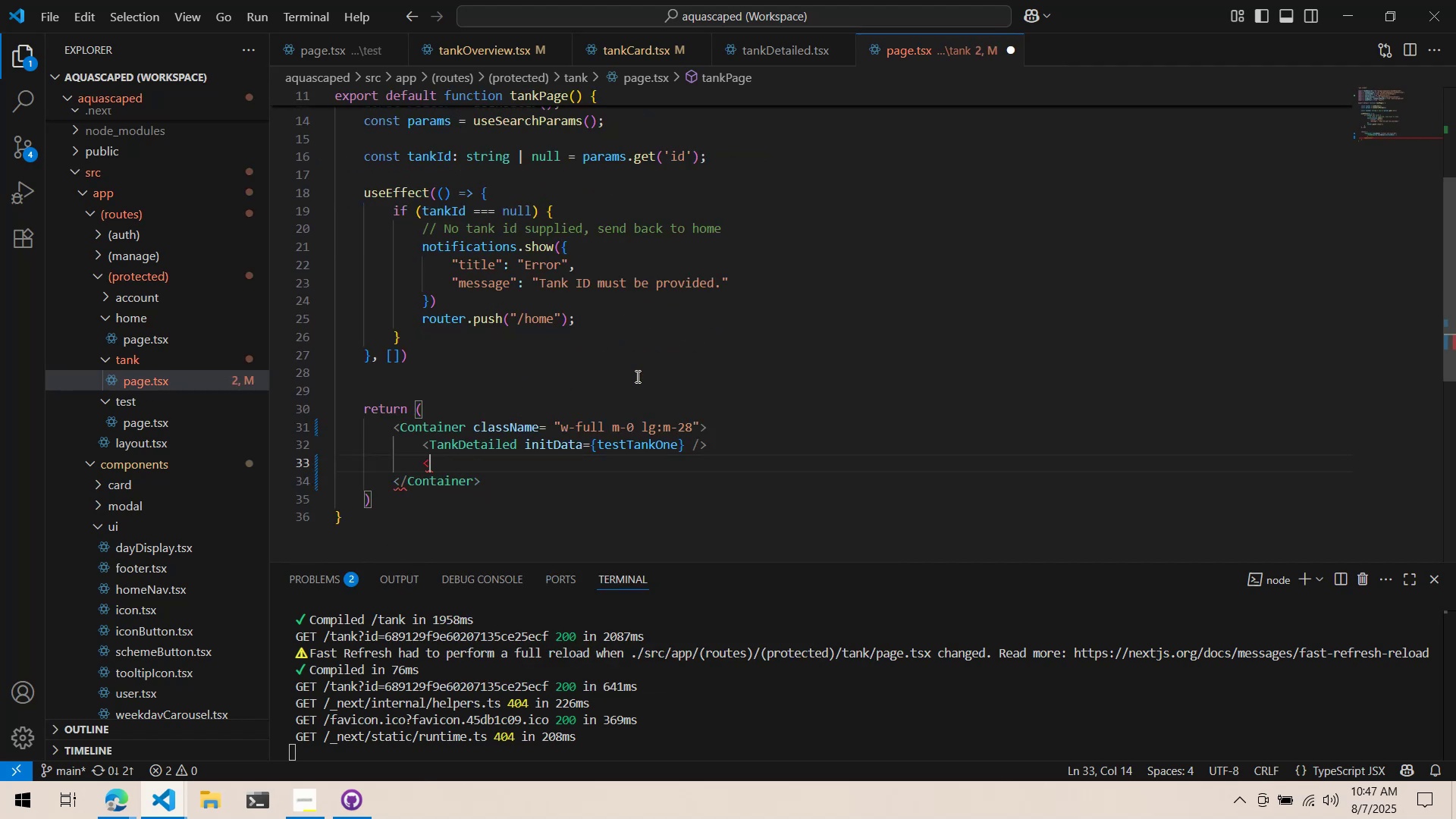 
key(Control+Backspace)
 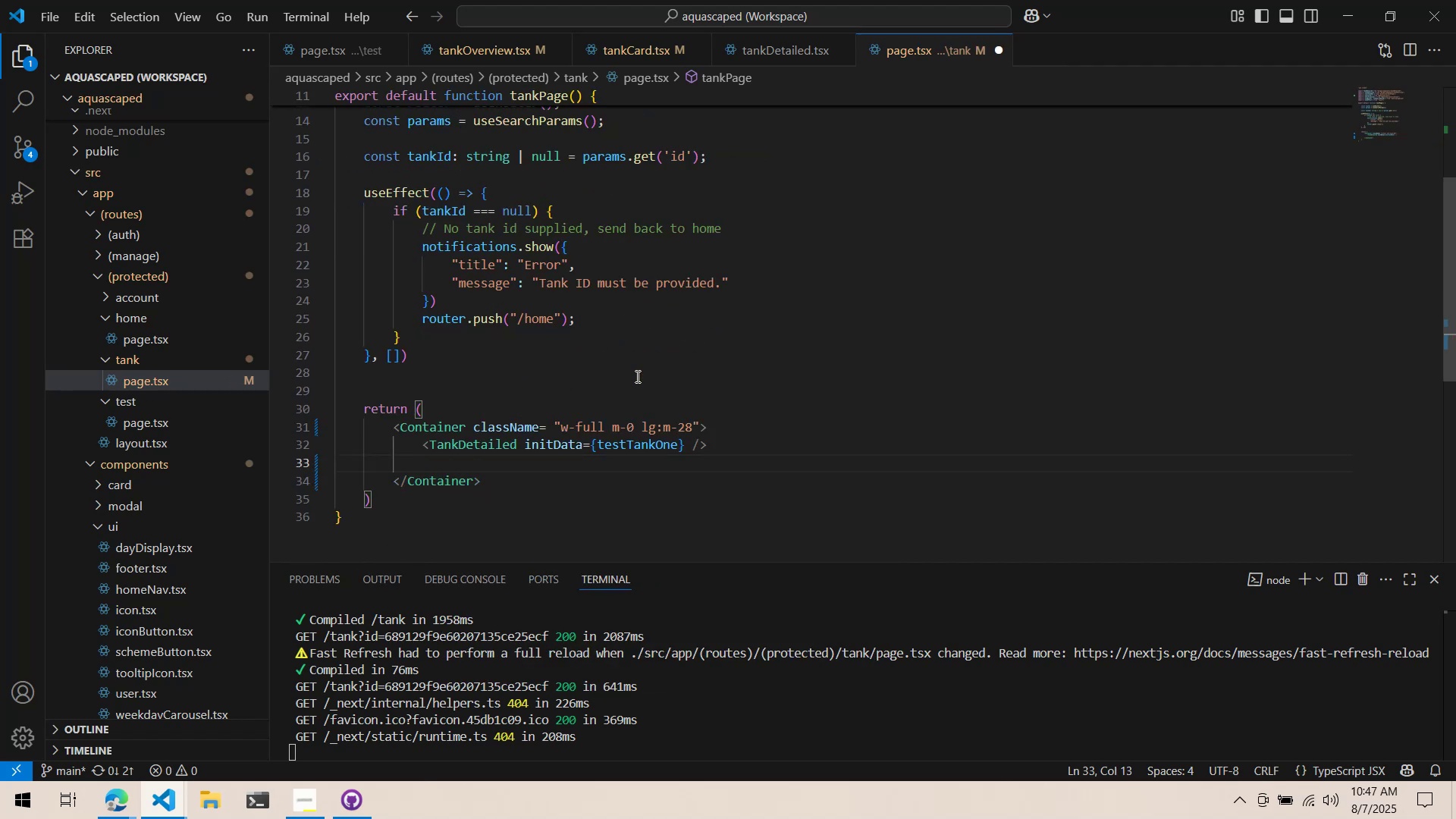 
key(Control+ControlLeft)
 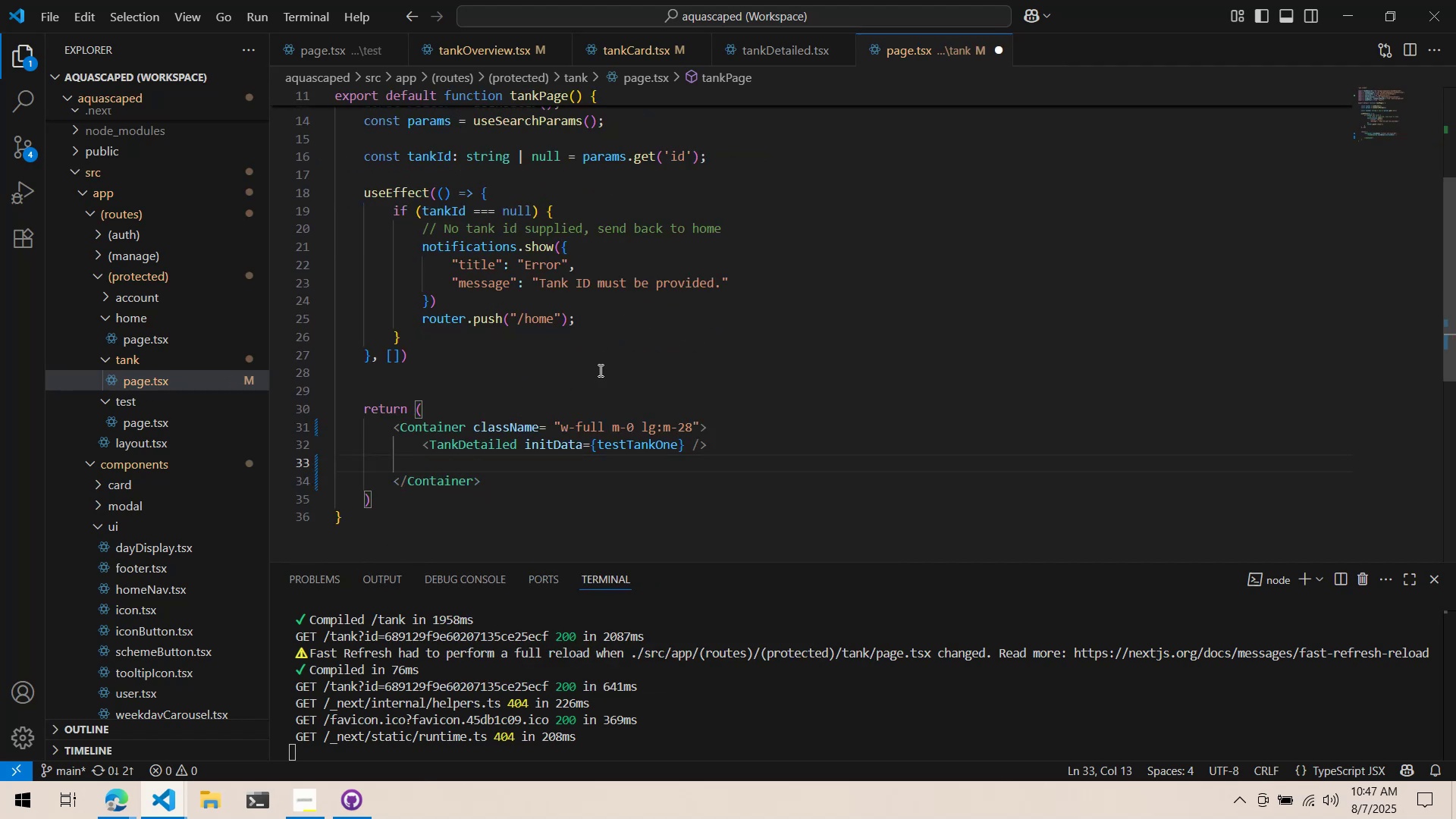 
key(Control+S)
 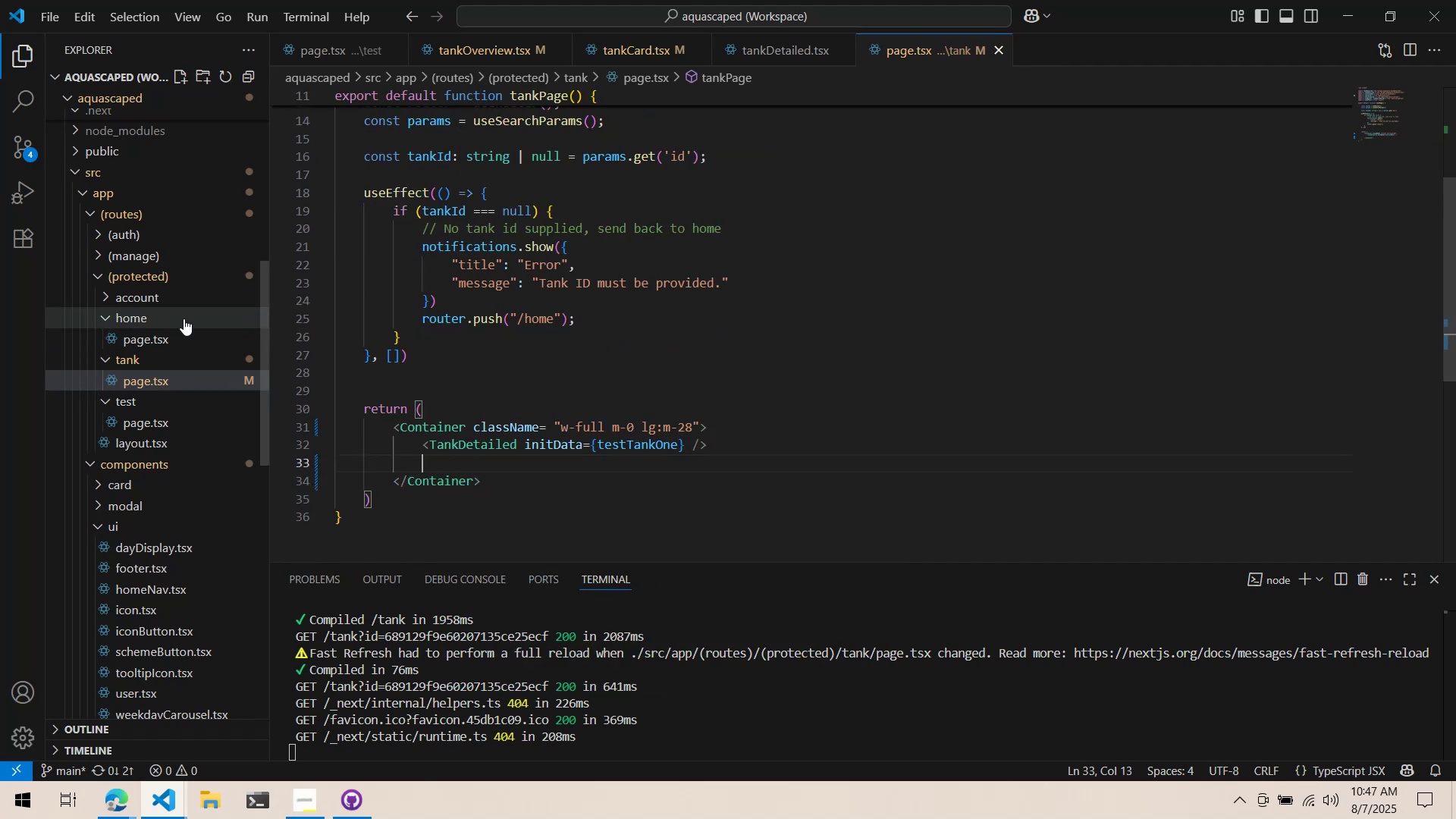 
scroll: coordinate [173, 317], scroll_direction: up, amount: 1.0
 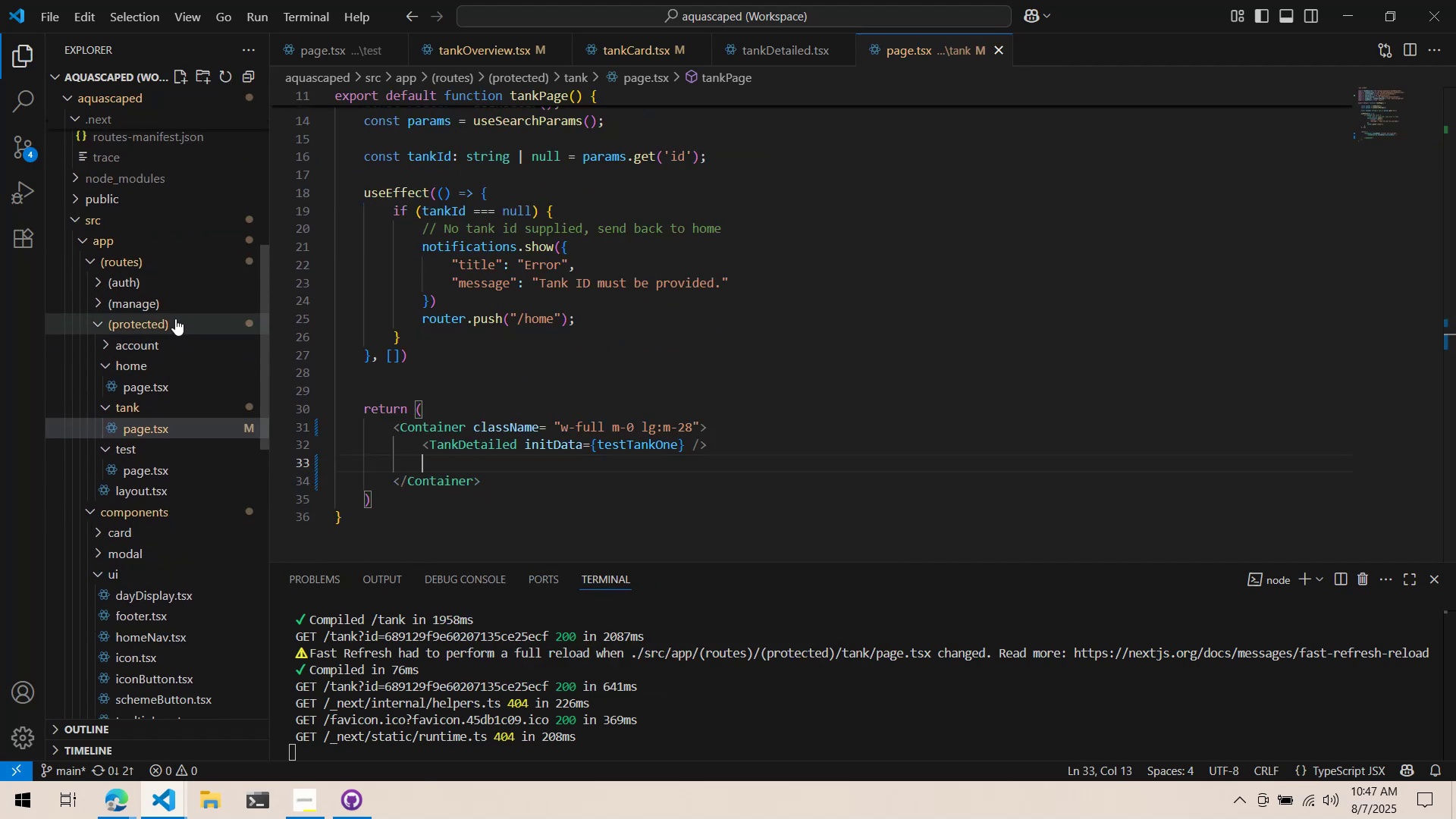 
scroll: coordinate [171, 312], scroll_direction: down, amount: 3.0
 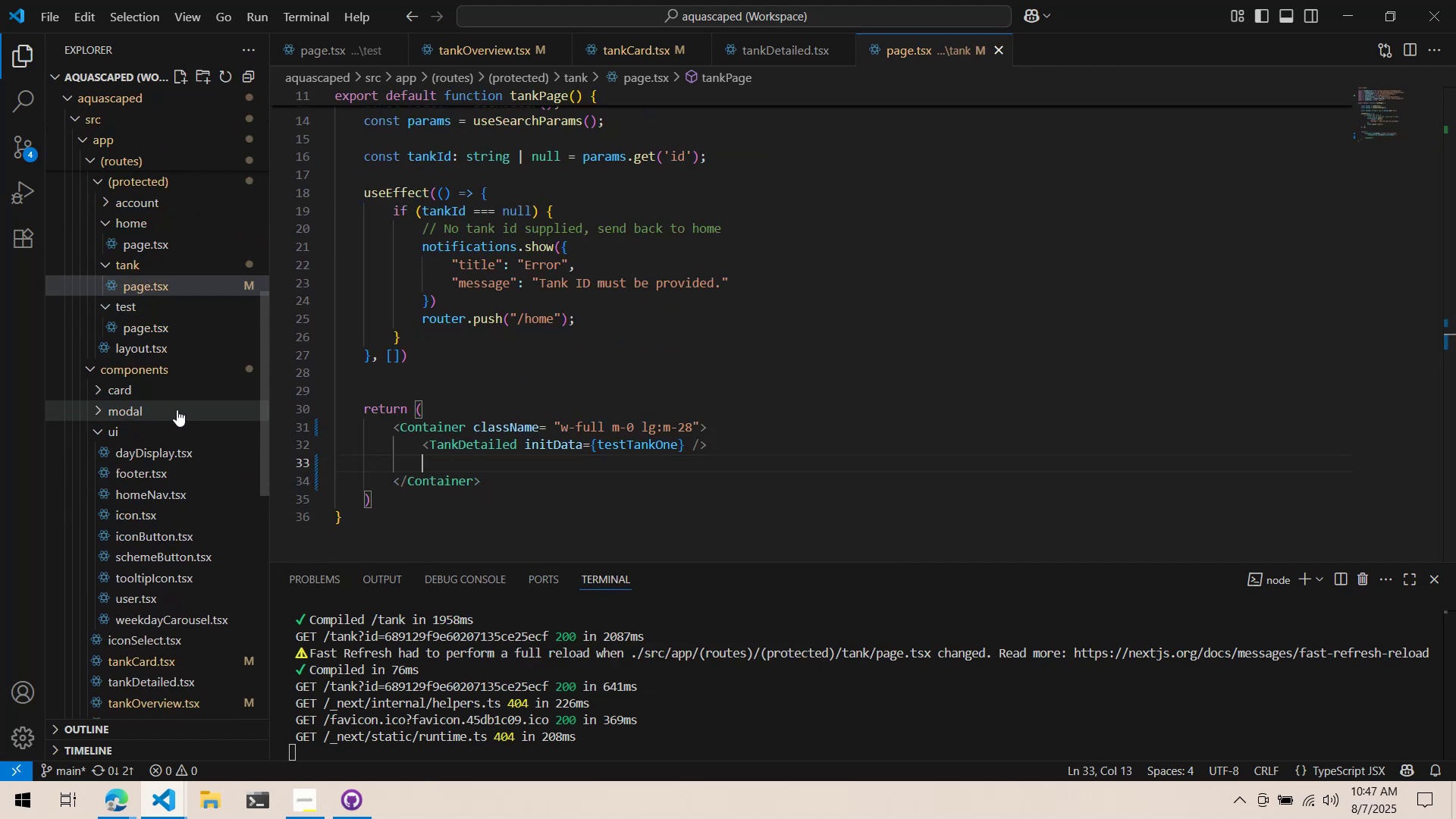 
left_click([177, 409])
 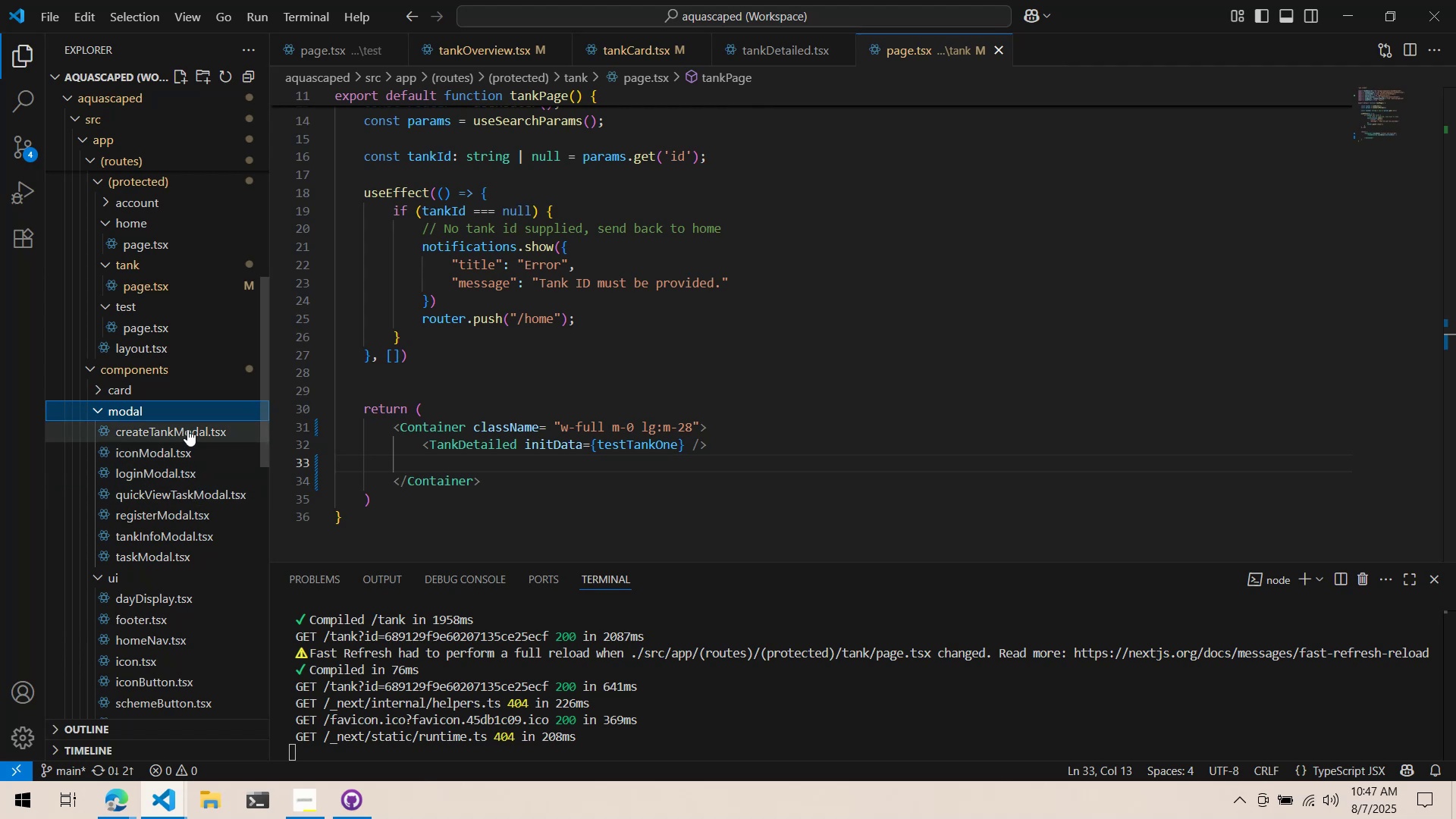 
wait(9.31)
 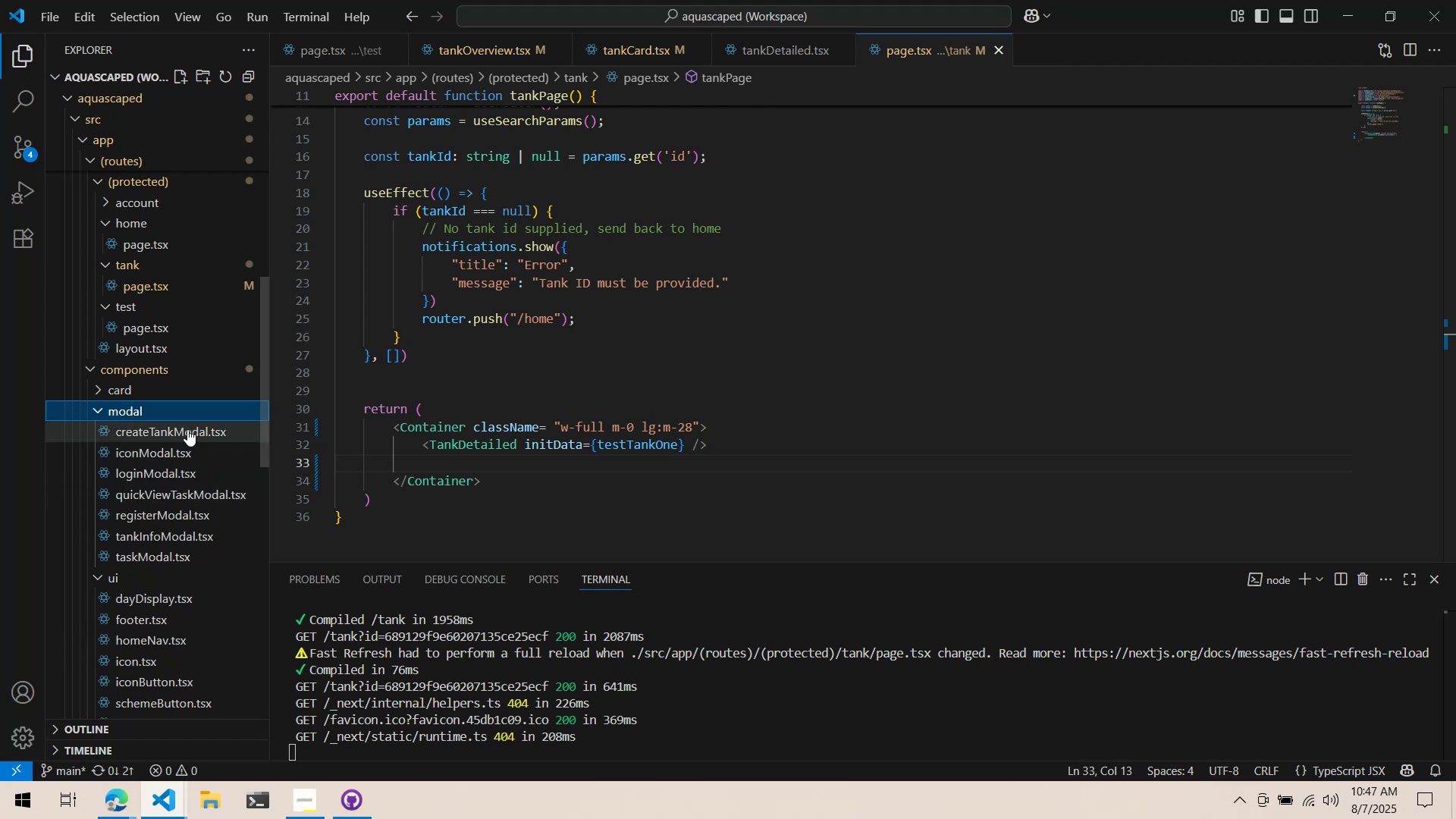 
left_click([651, 366])
 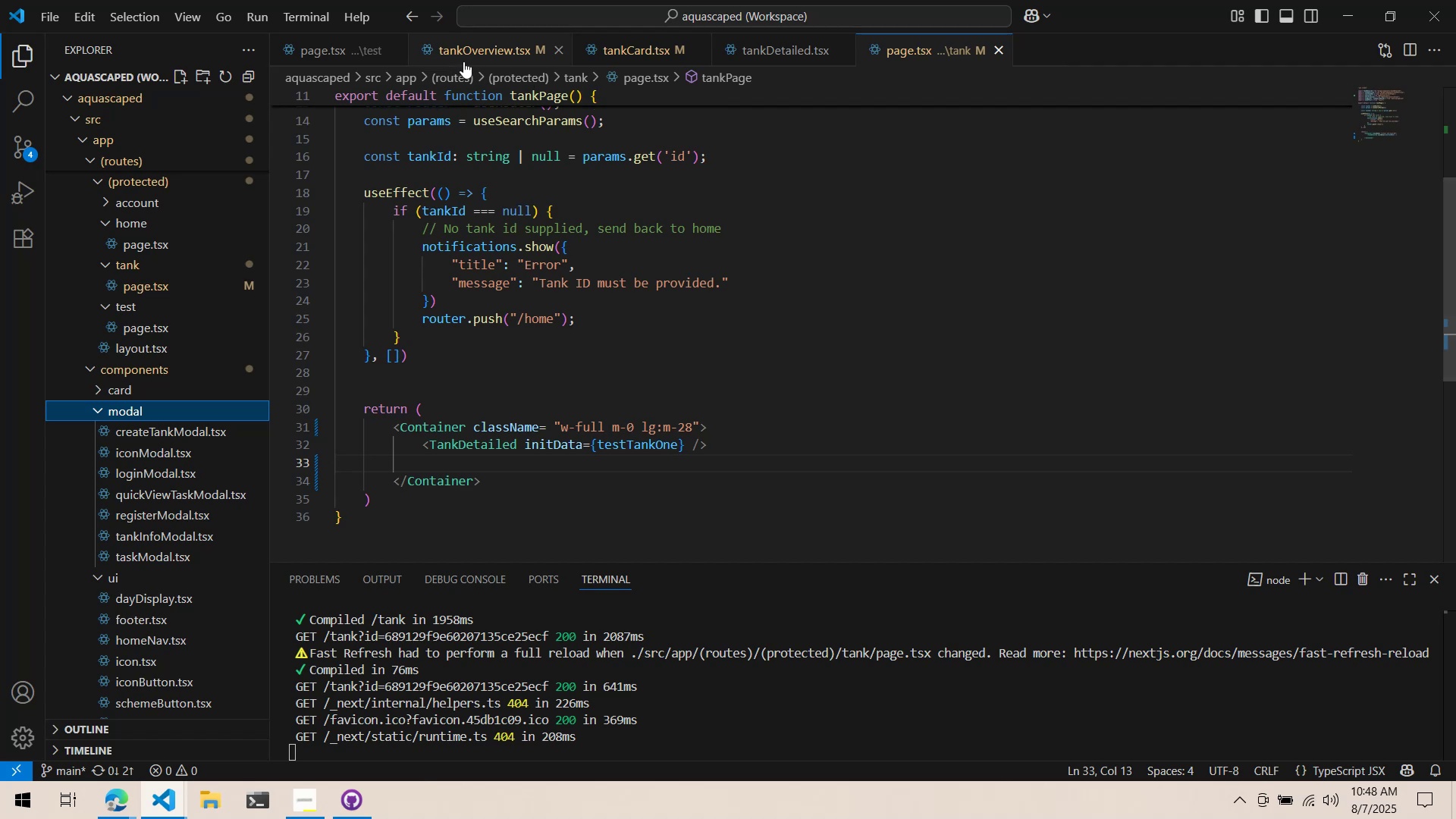 
wait(5.49)
 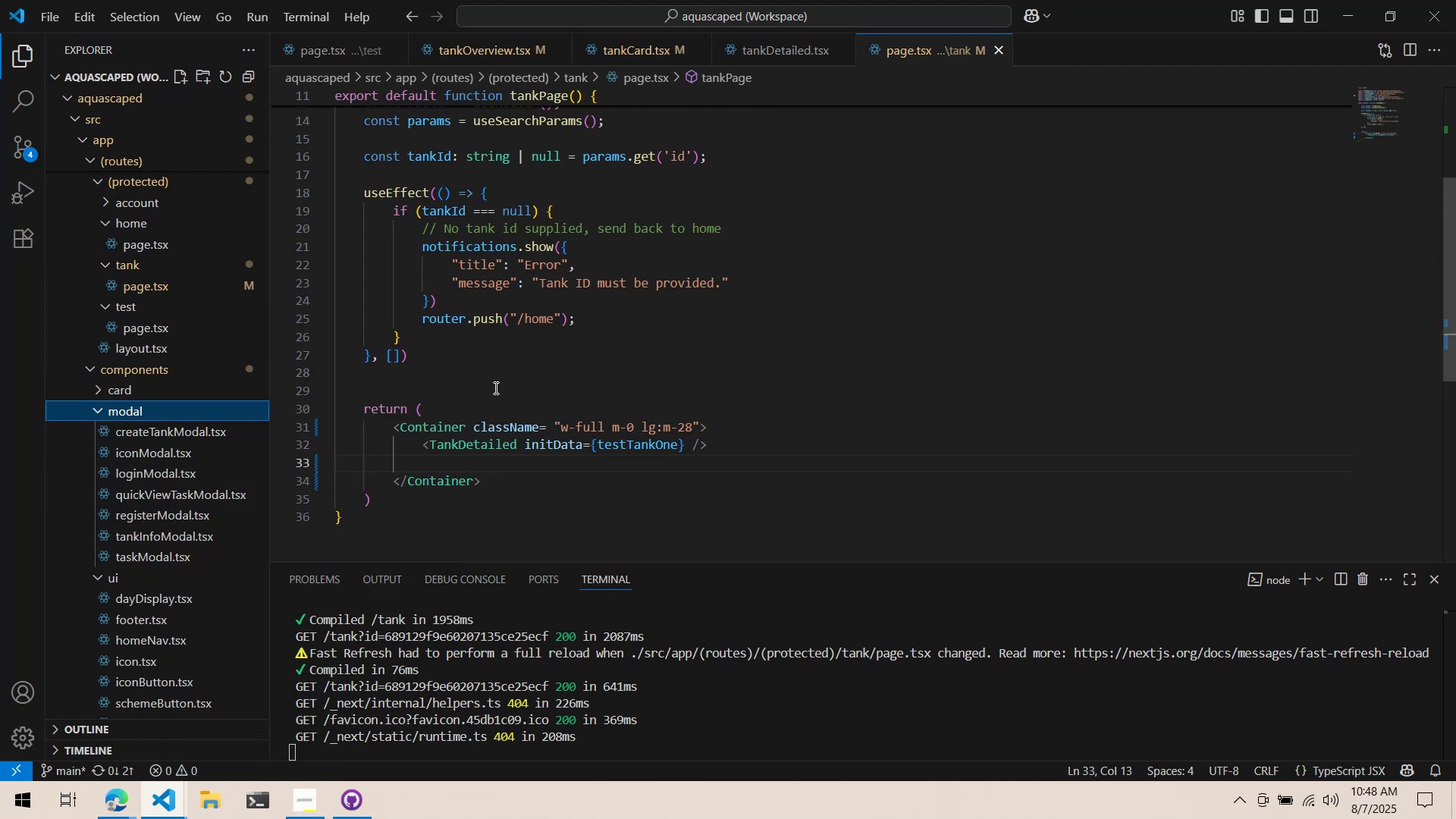 
left_click([463, 55])
 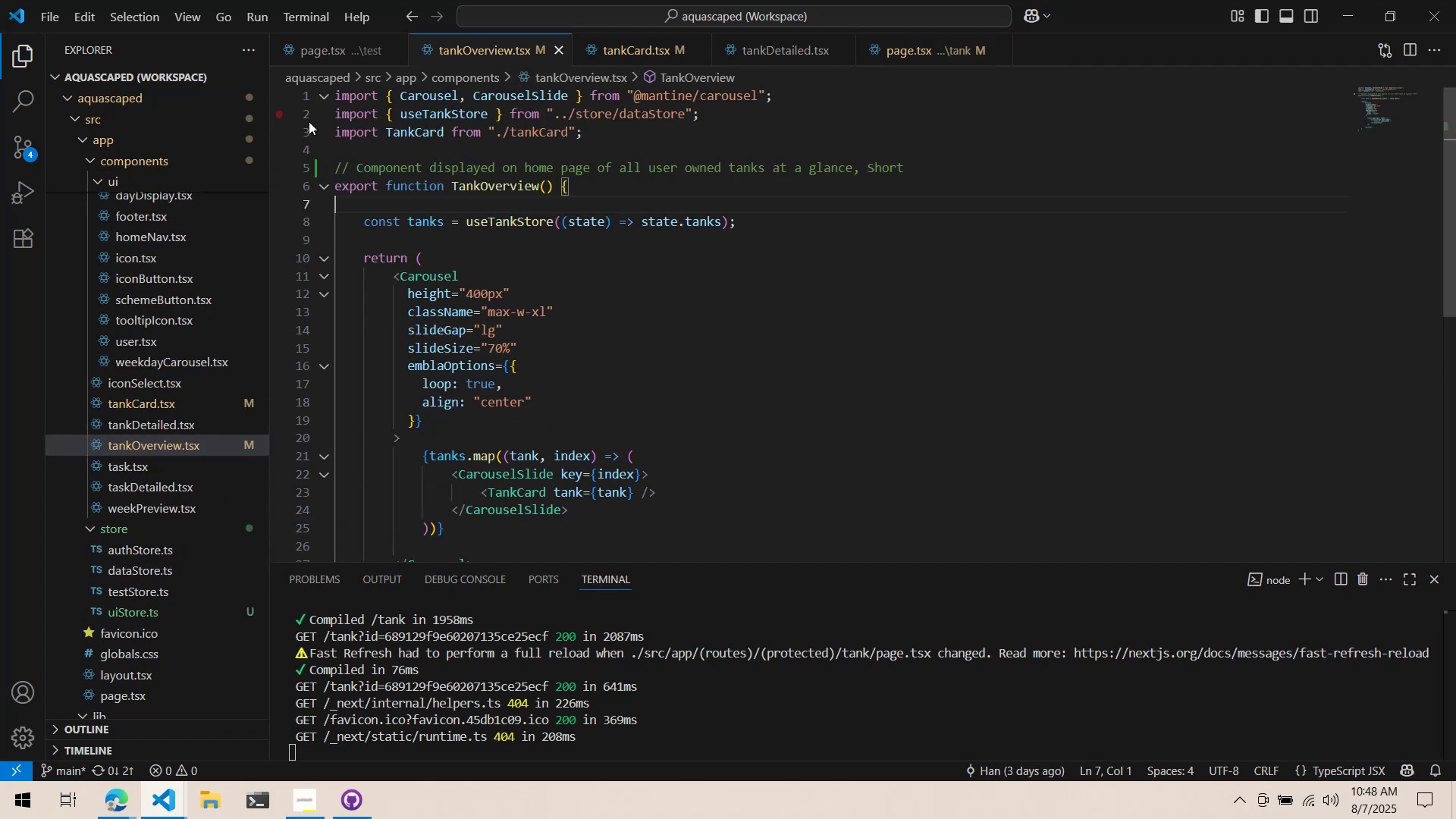 
scroll: coordinate [176, 384], scroll_direction: up, amount: 7.0
 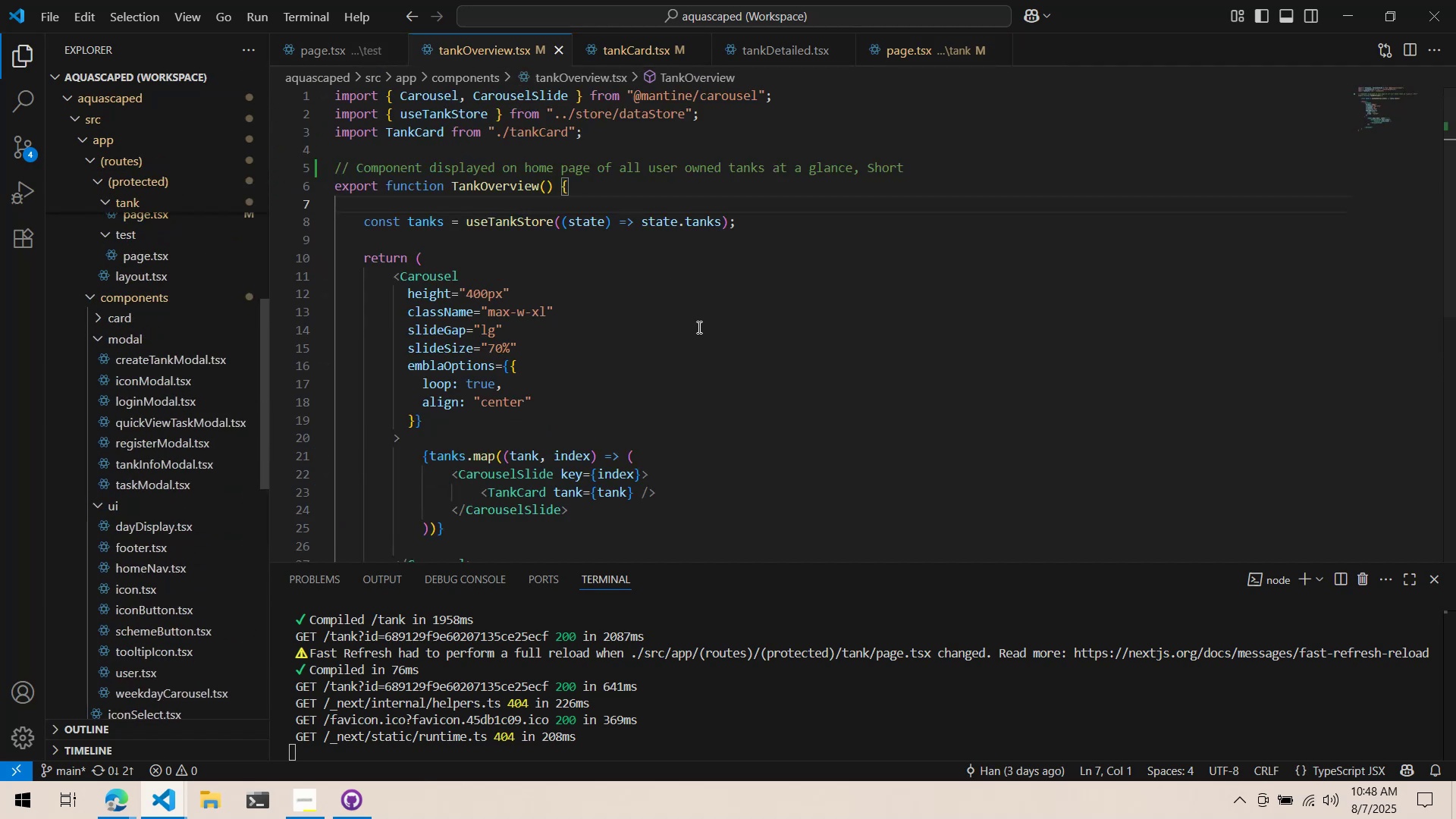 
left_click([696, 325])
 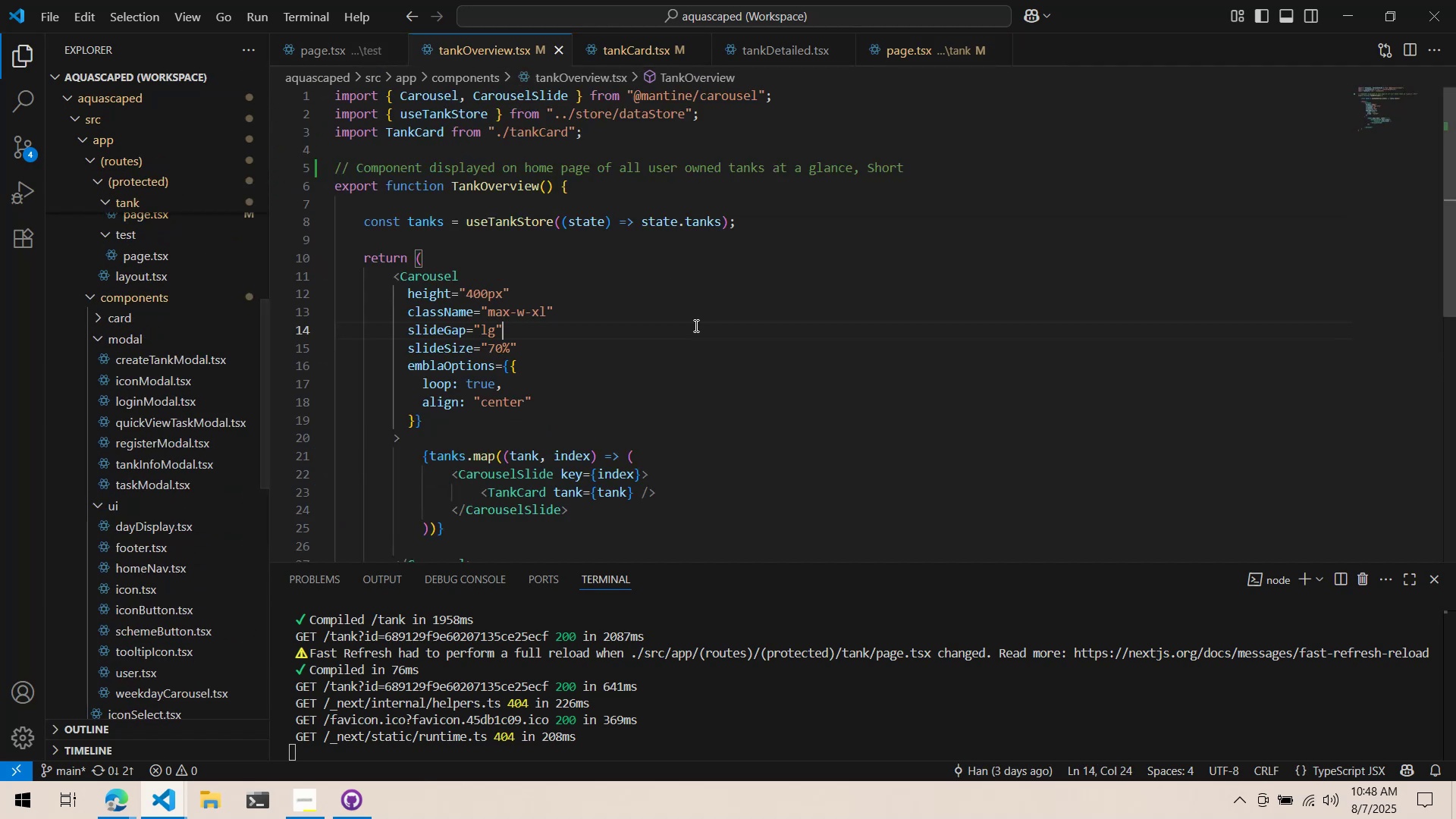 
key(Control+ControlLeft)
 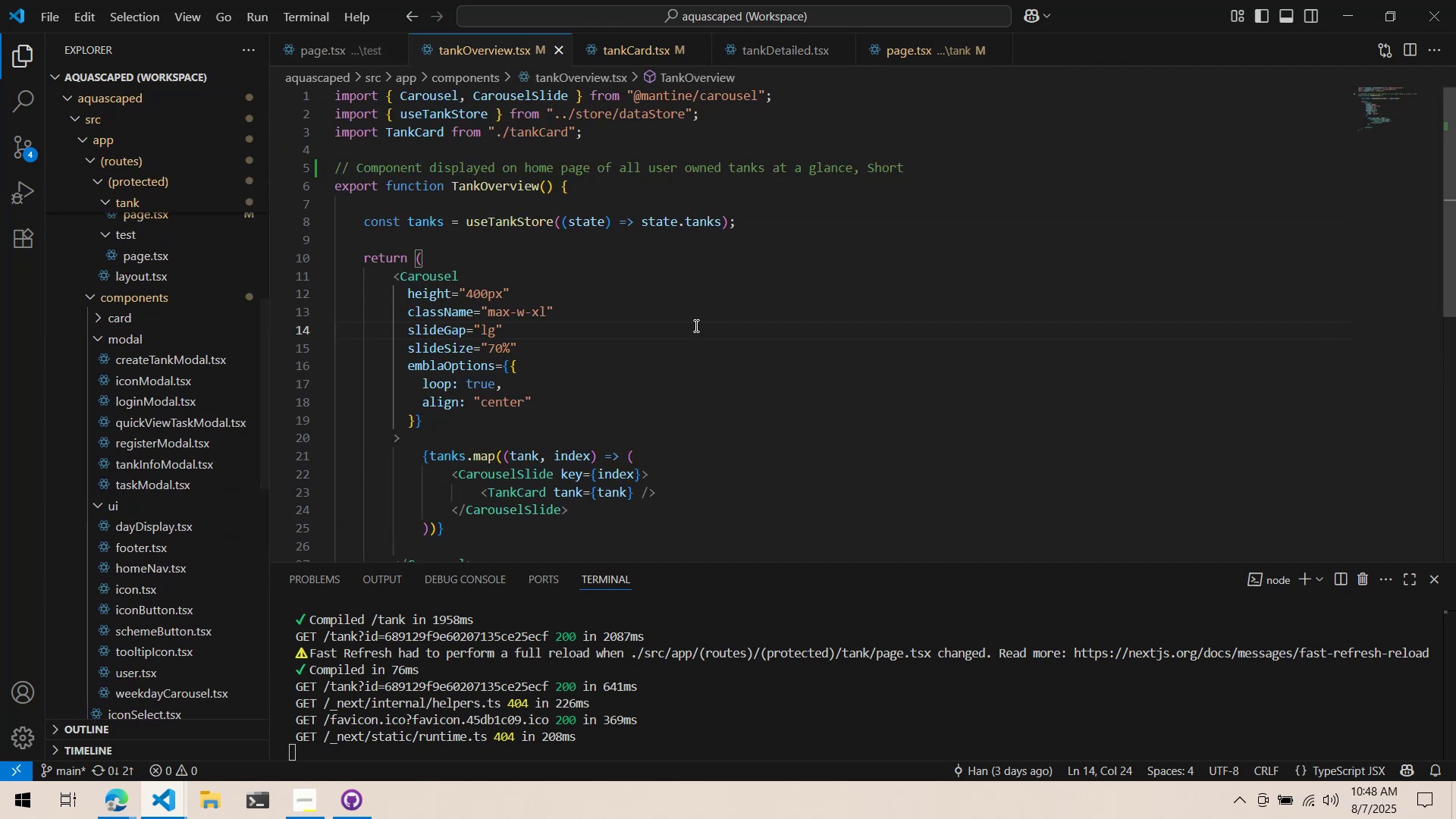 
key(Control+P)
 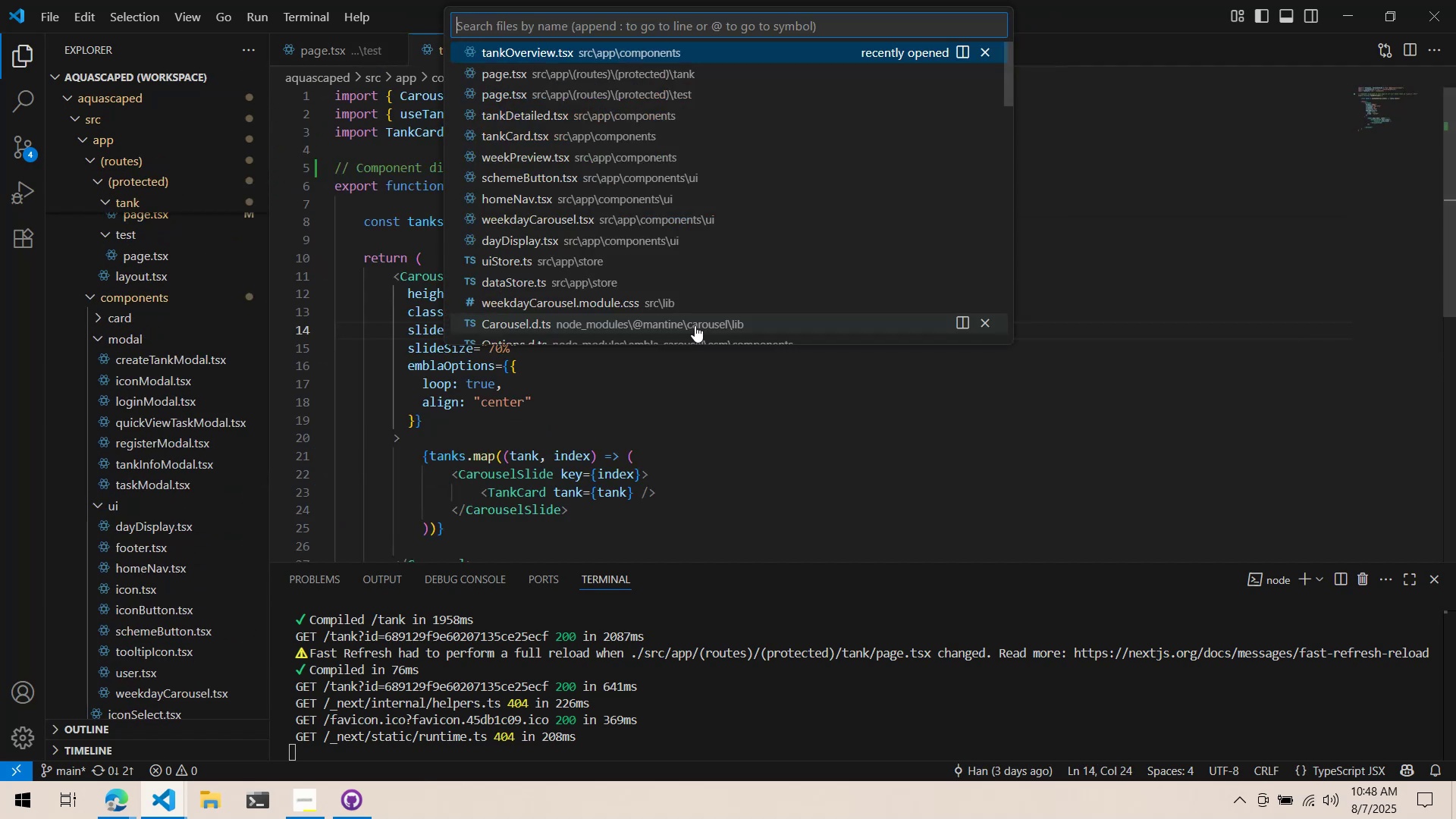 
type(page)
 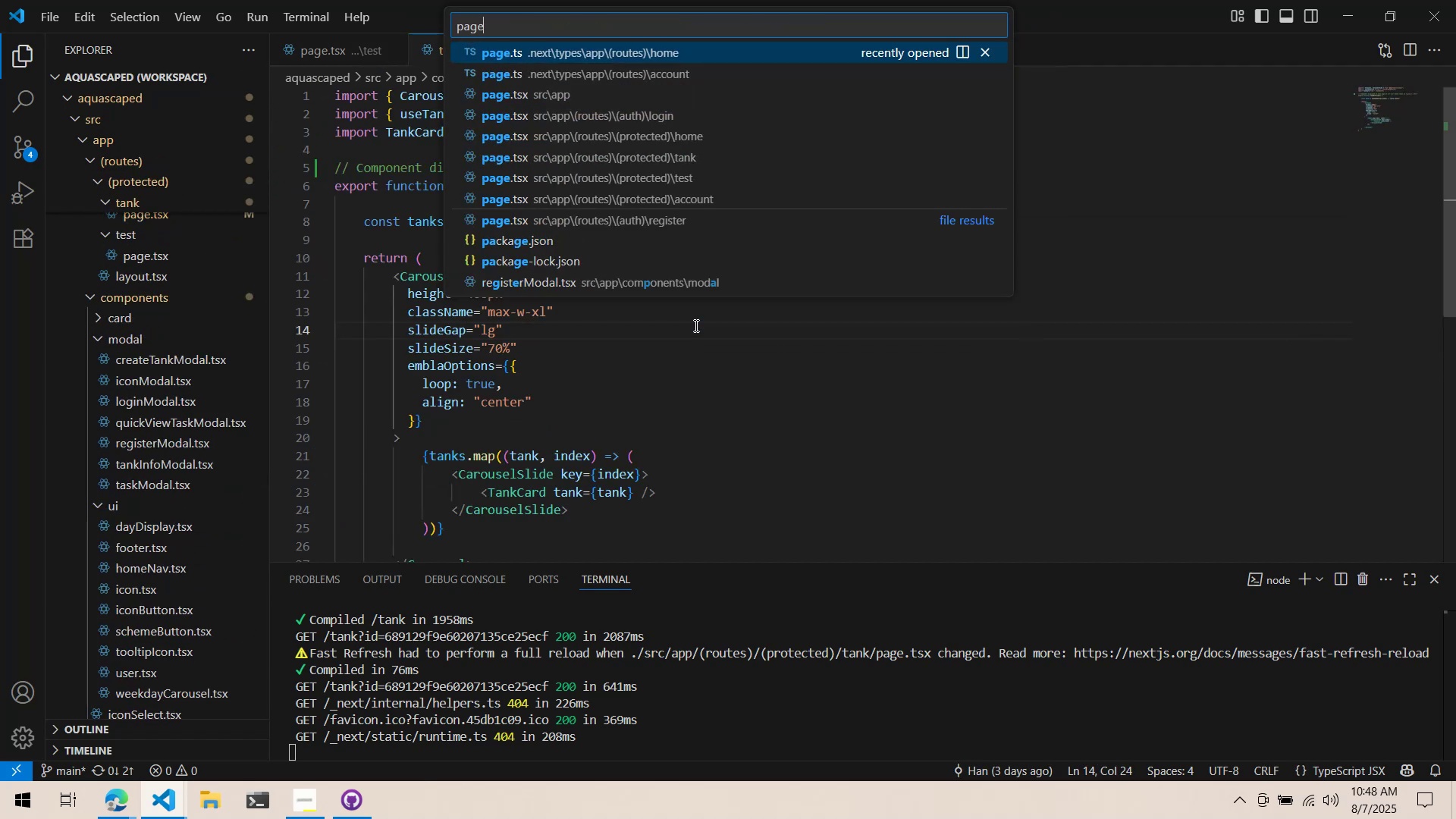 
key(ArrowDown)
 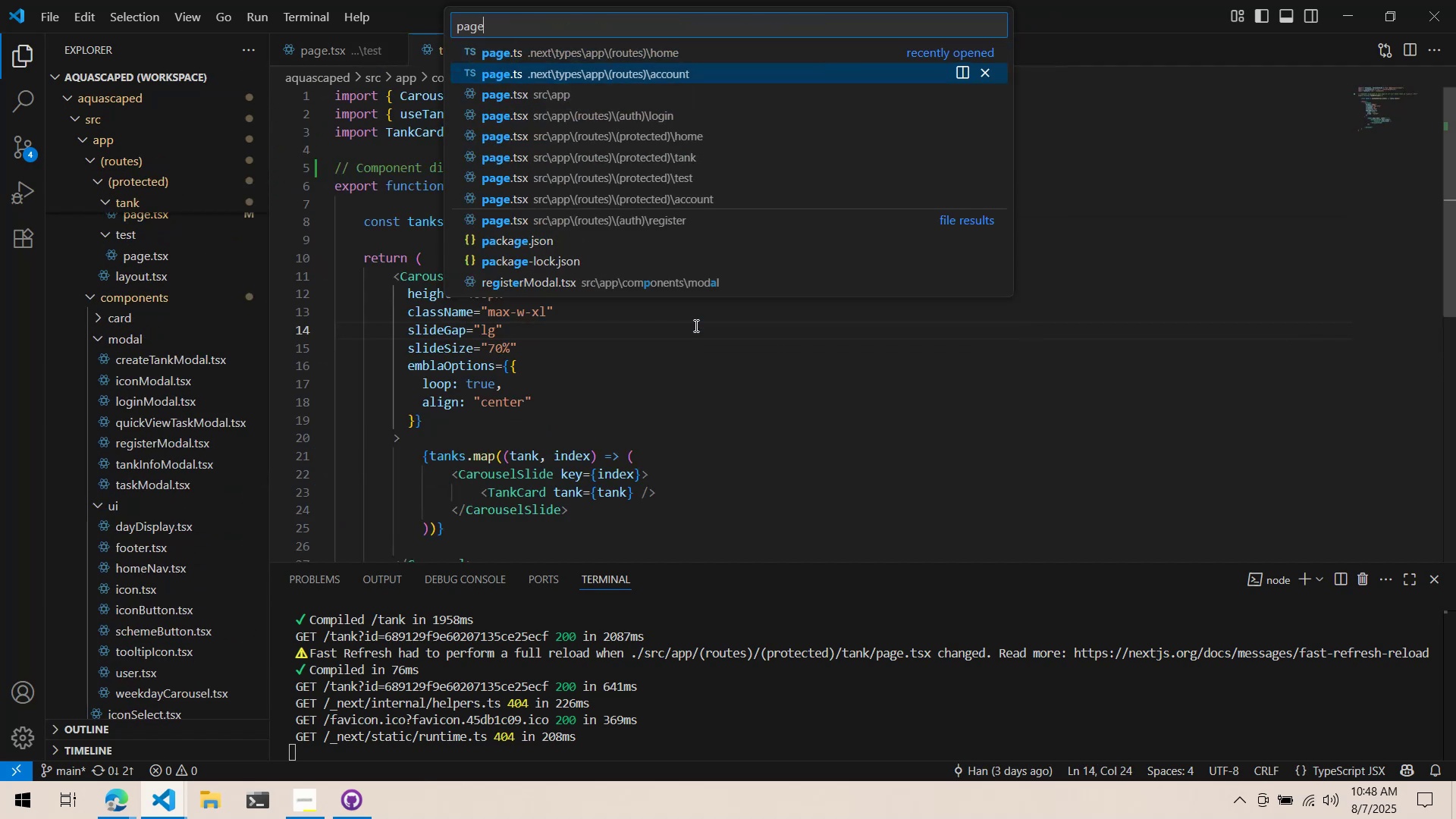 
key(ArrowDown)
 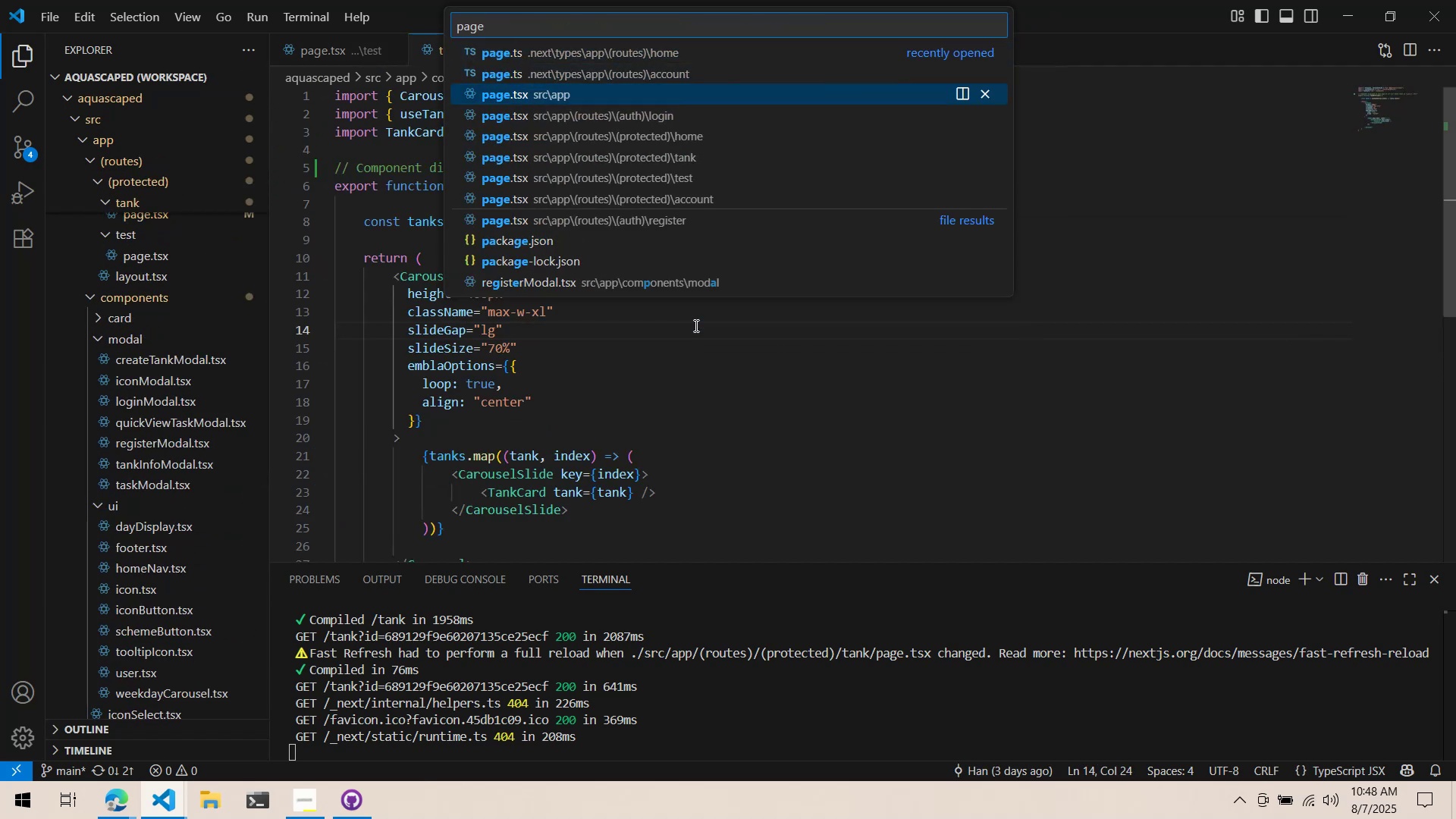 
key(ArrowDown)
 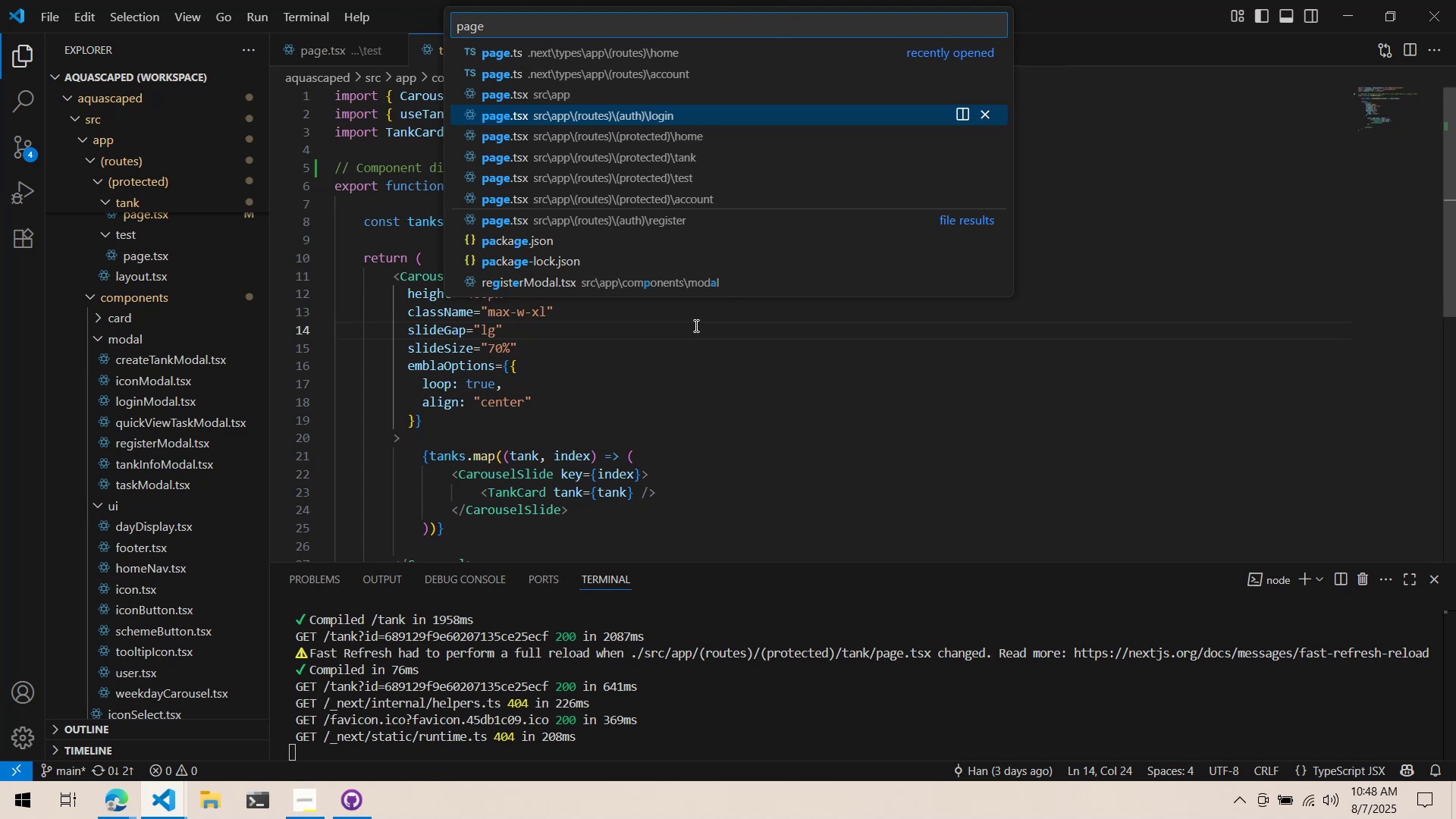 
key(ArrowUp)
 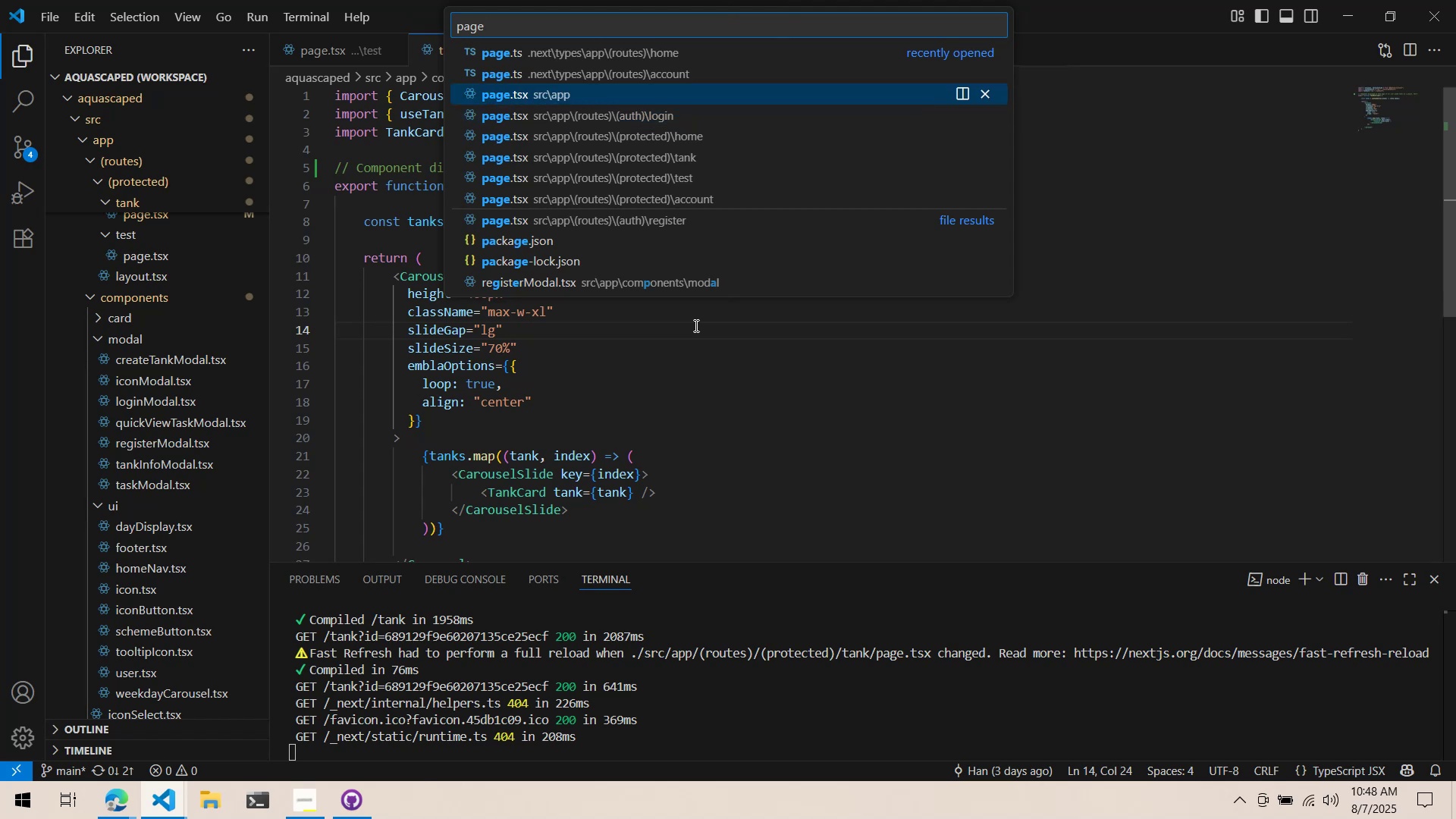 
key(Enter)
 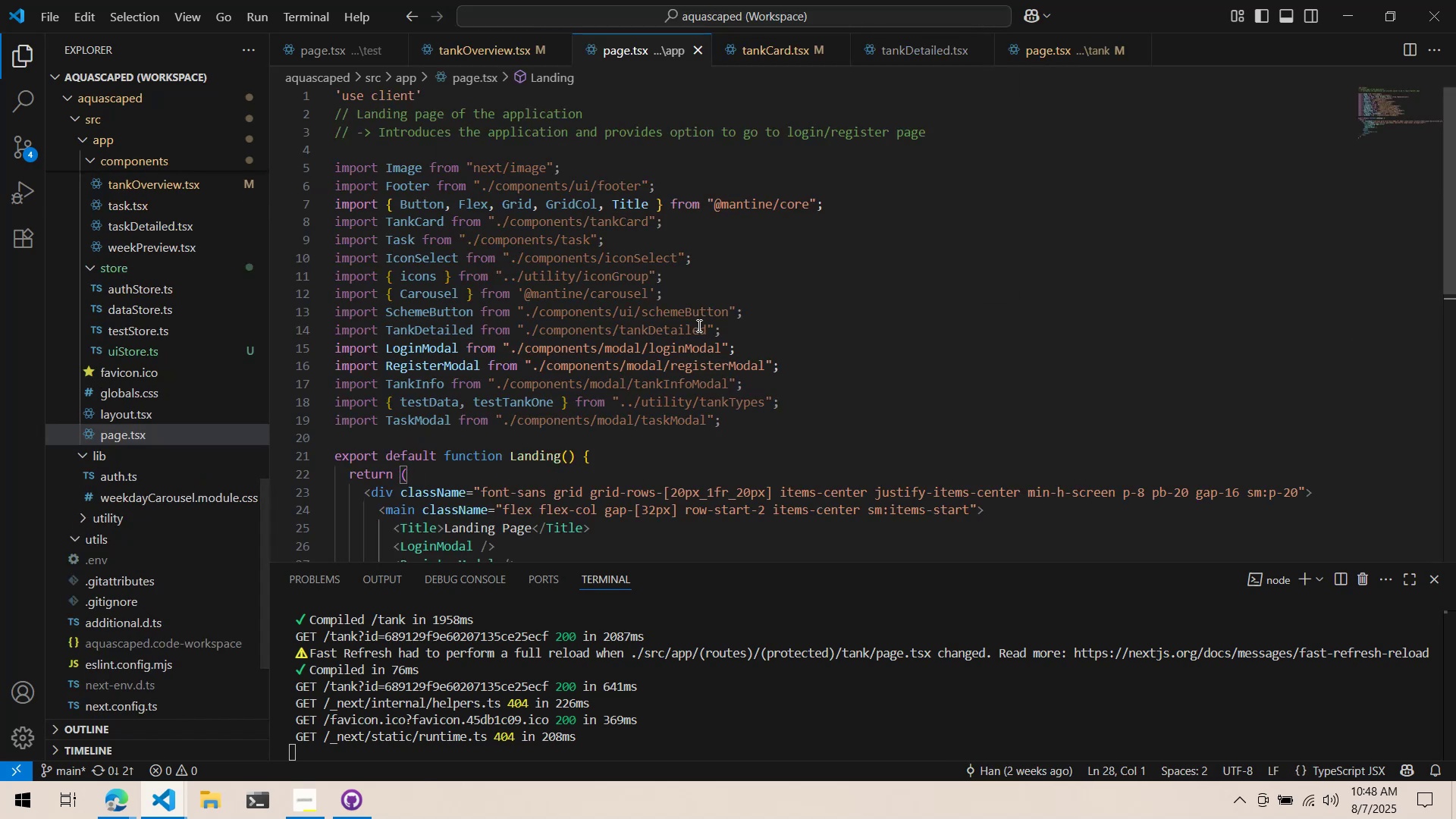 
scroll: coordinate [780, 309], scroll_direction: down, amount: 7.0
 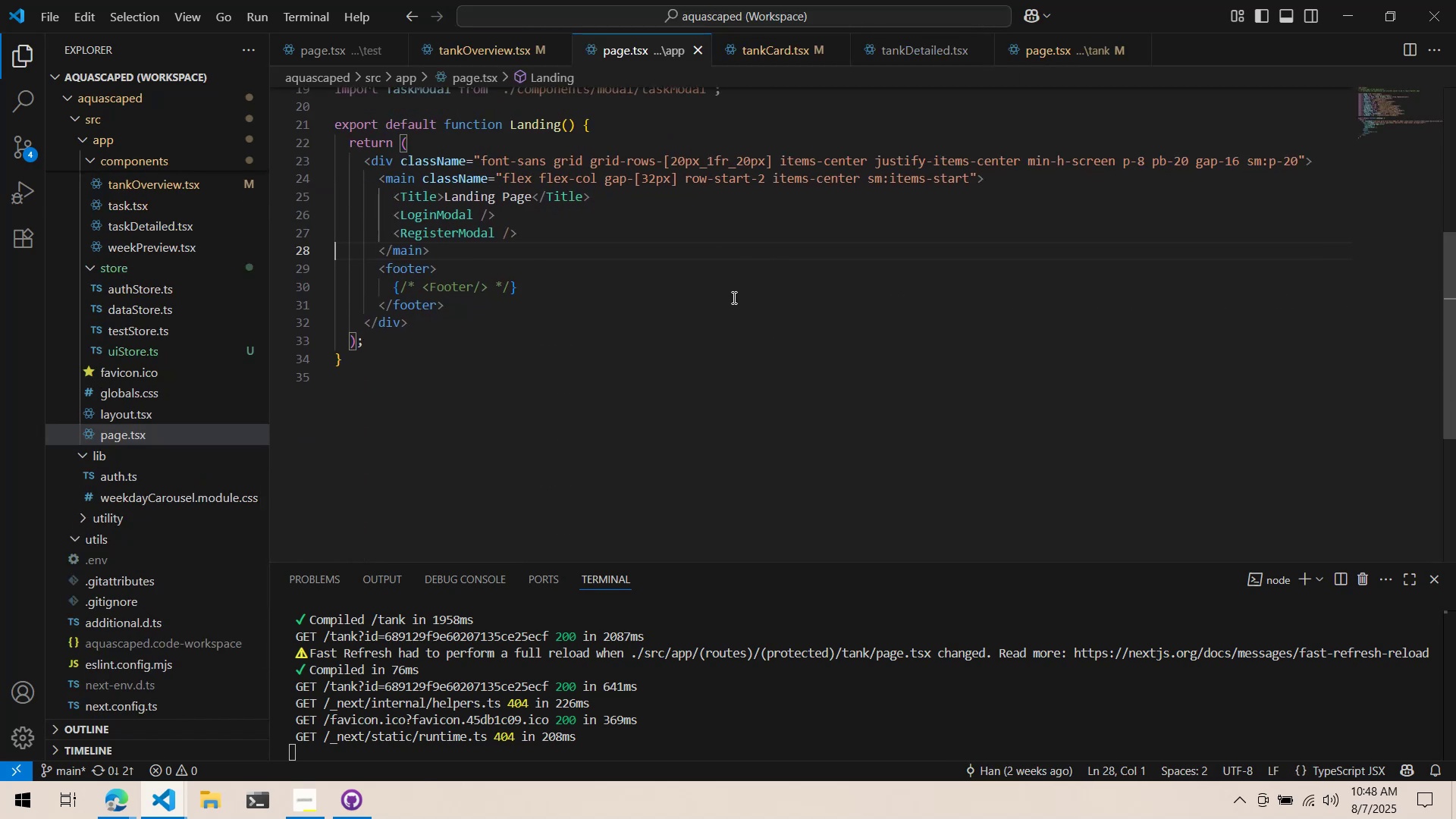 
scroll: coordinate [668, 325], scroll_direction: up, amount: 7.0
 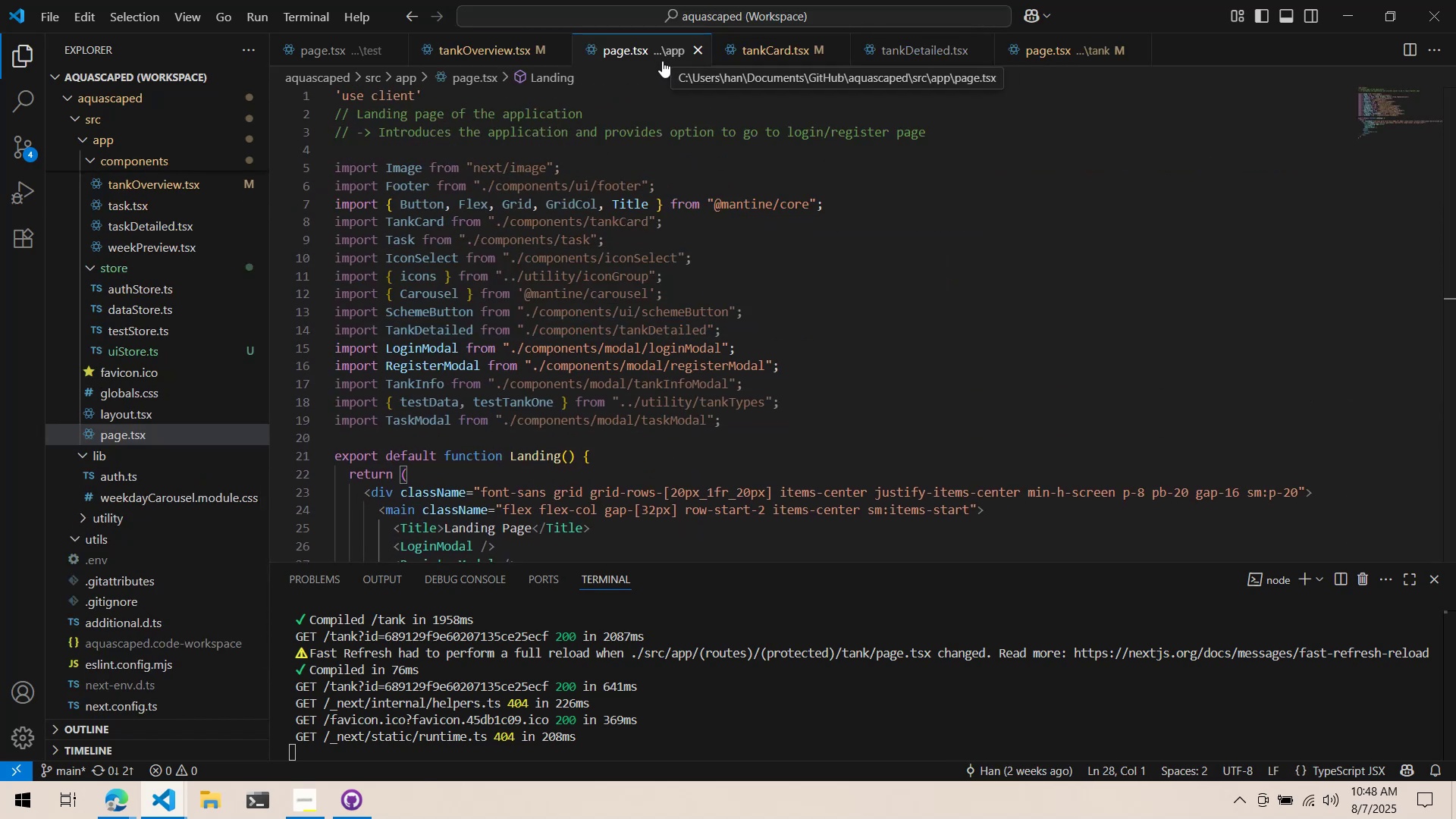 
middle_click([662, 61])
 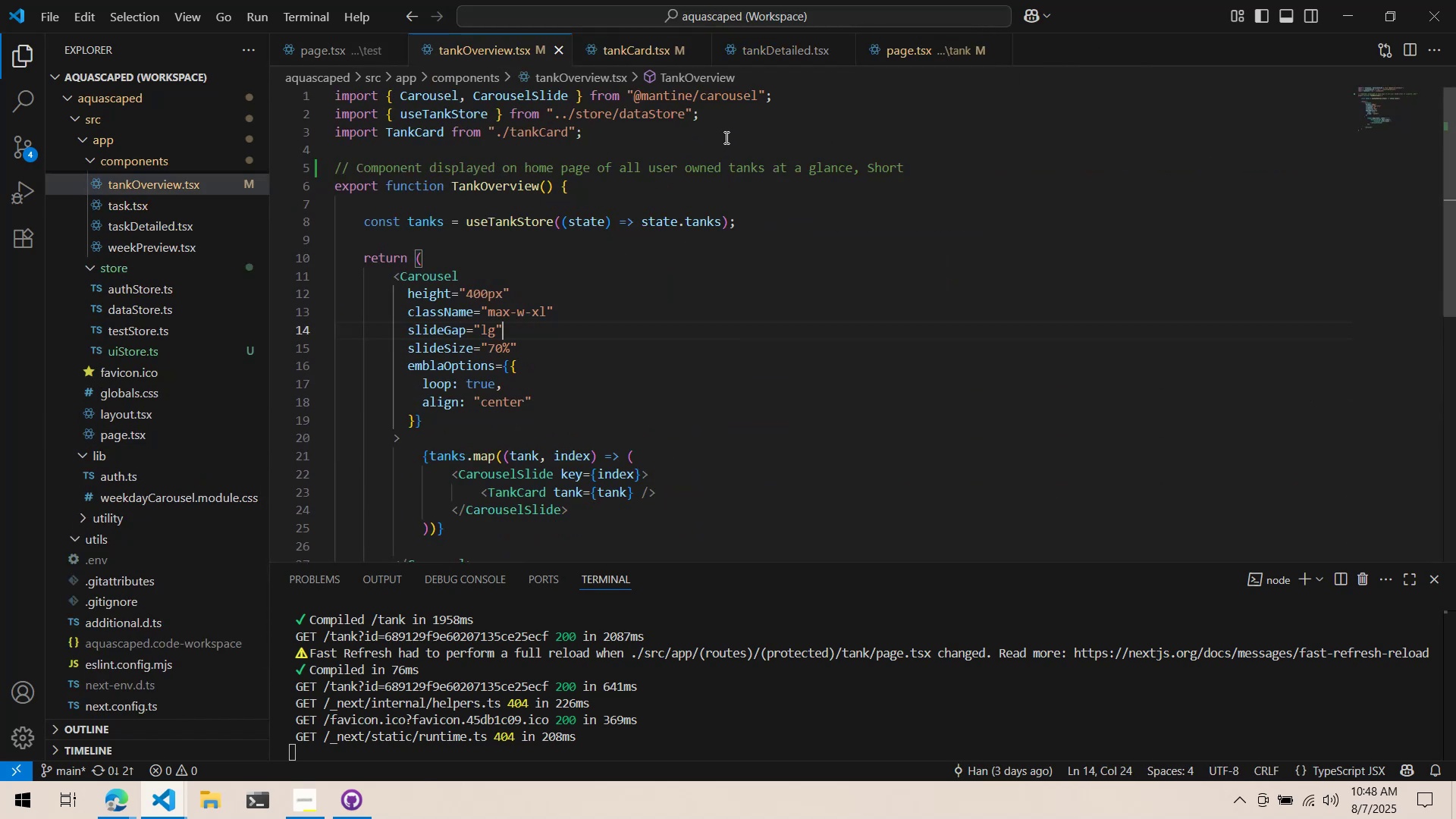 
left_click([725, 138])
 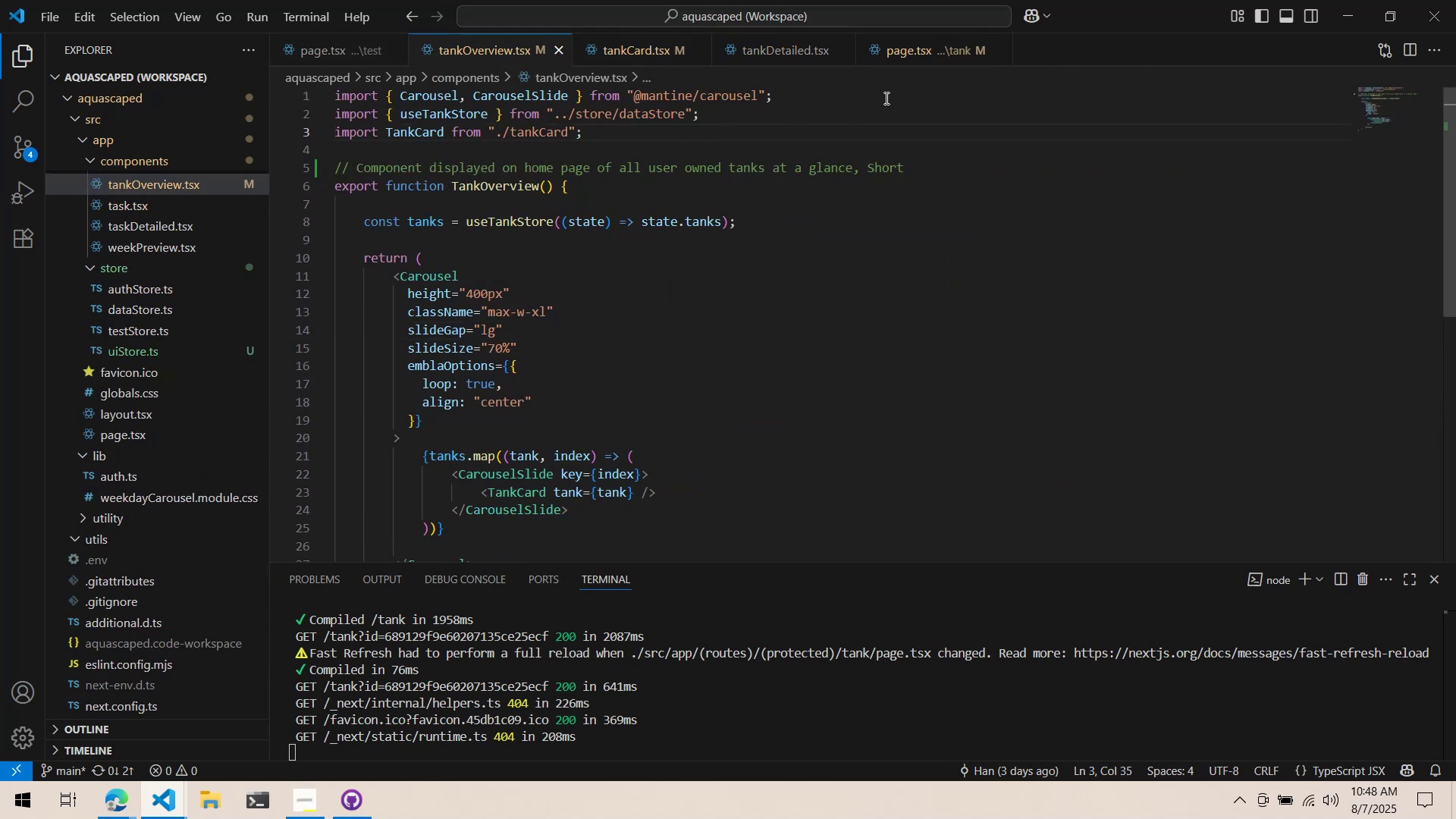 
key(Control+P)
 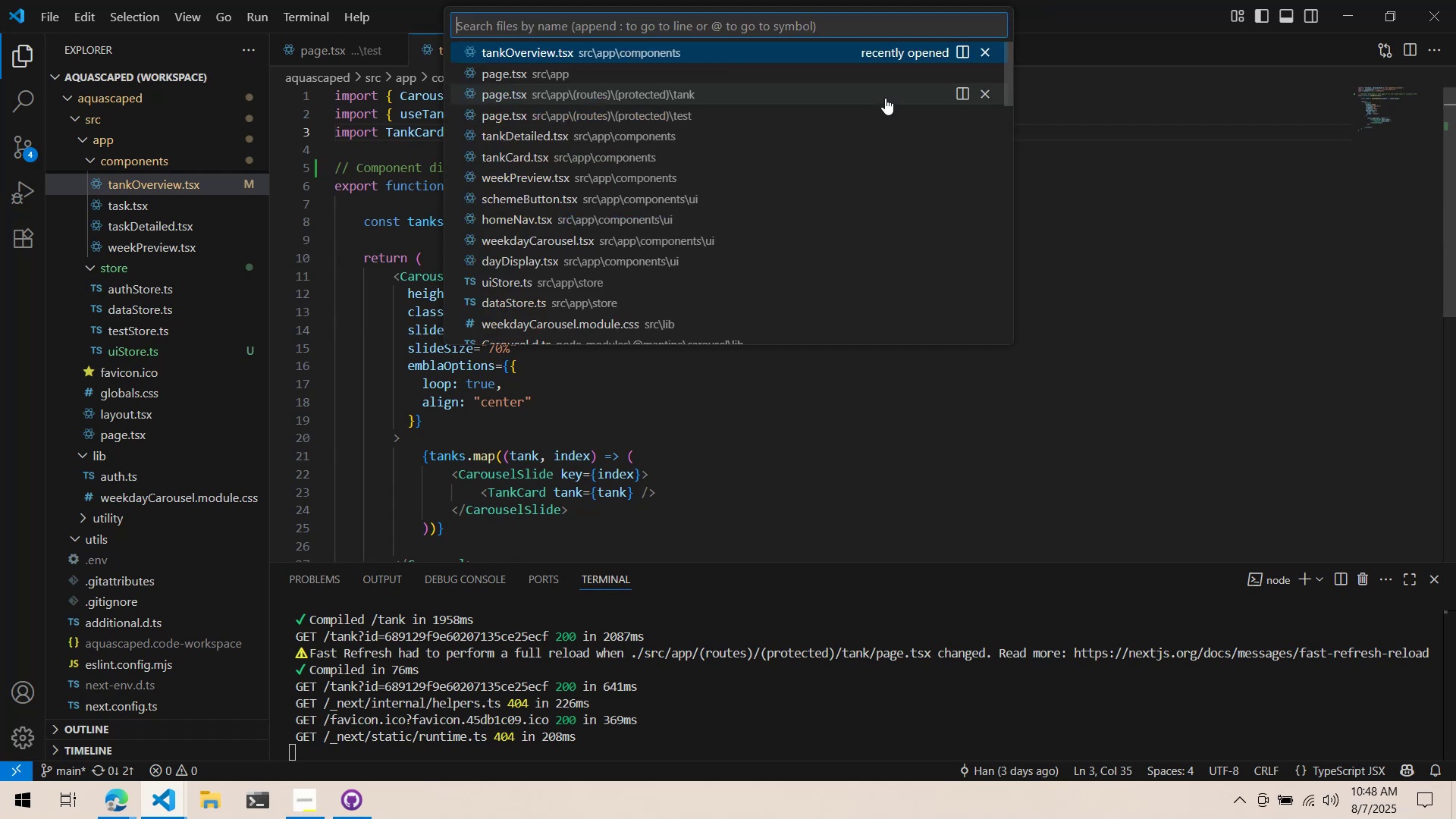 
type(page)
 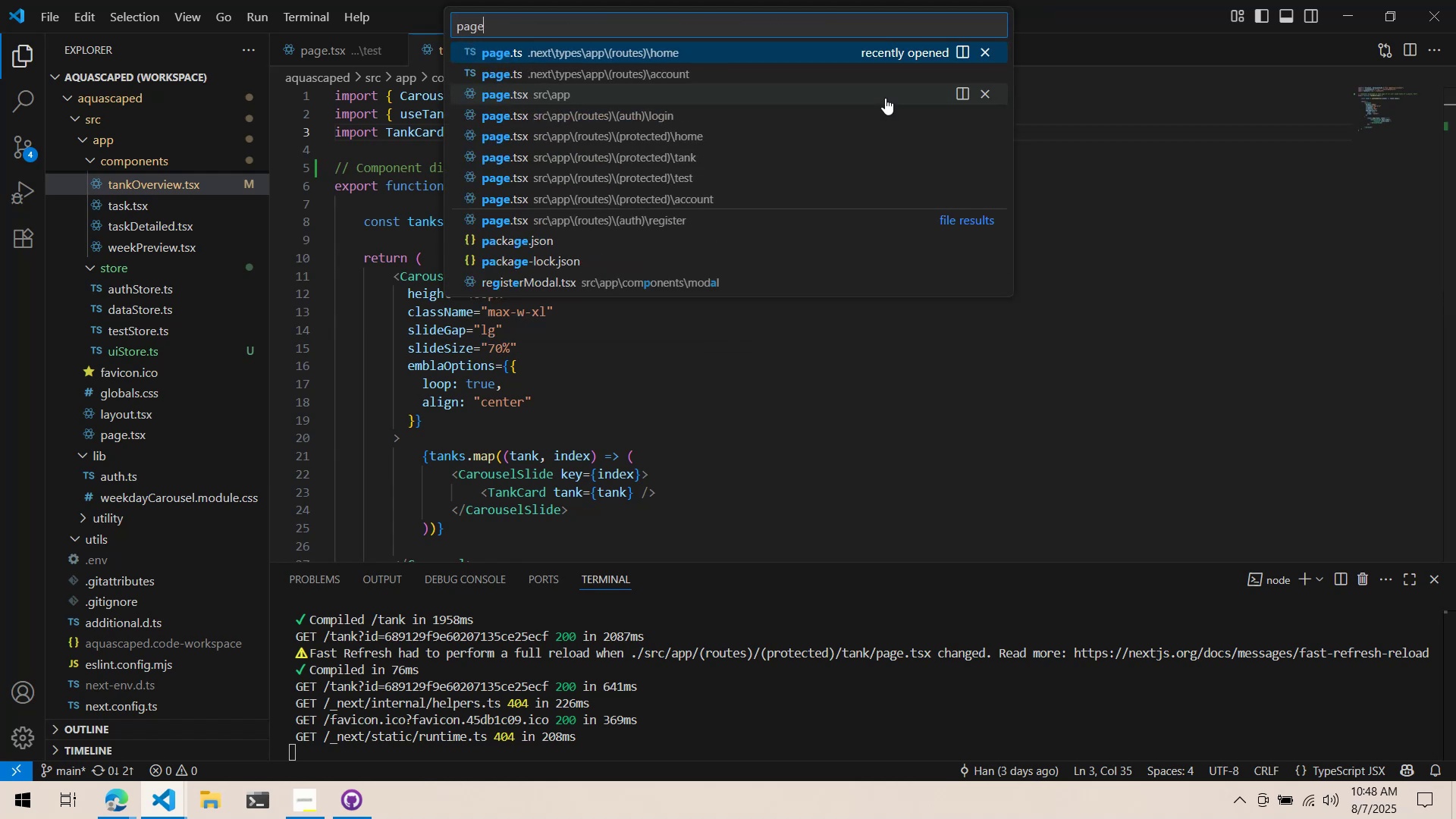 
key(ArrowDown)
 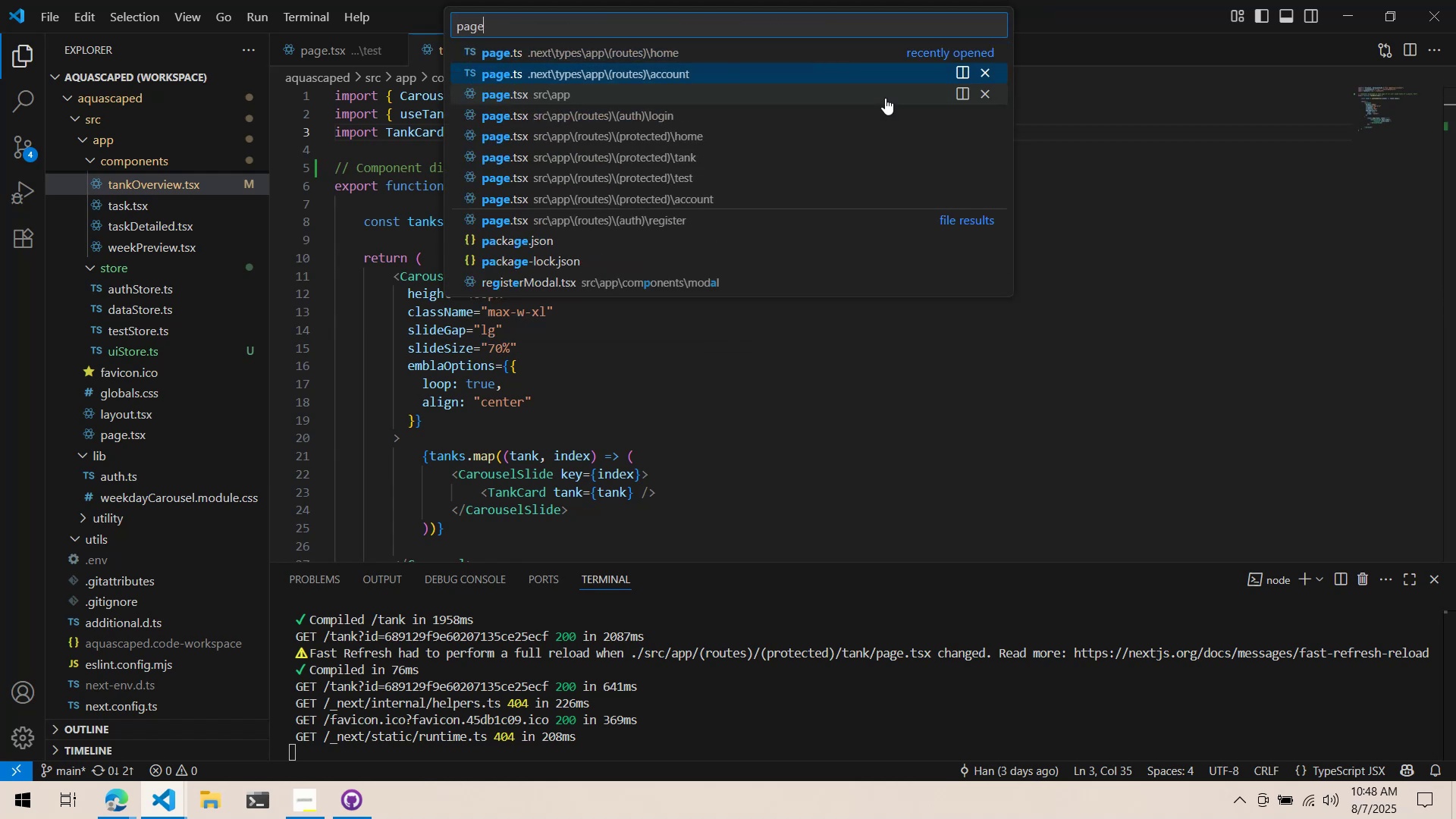 
key(ArrowDown)
 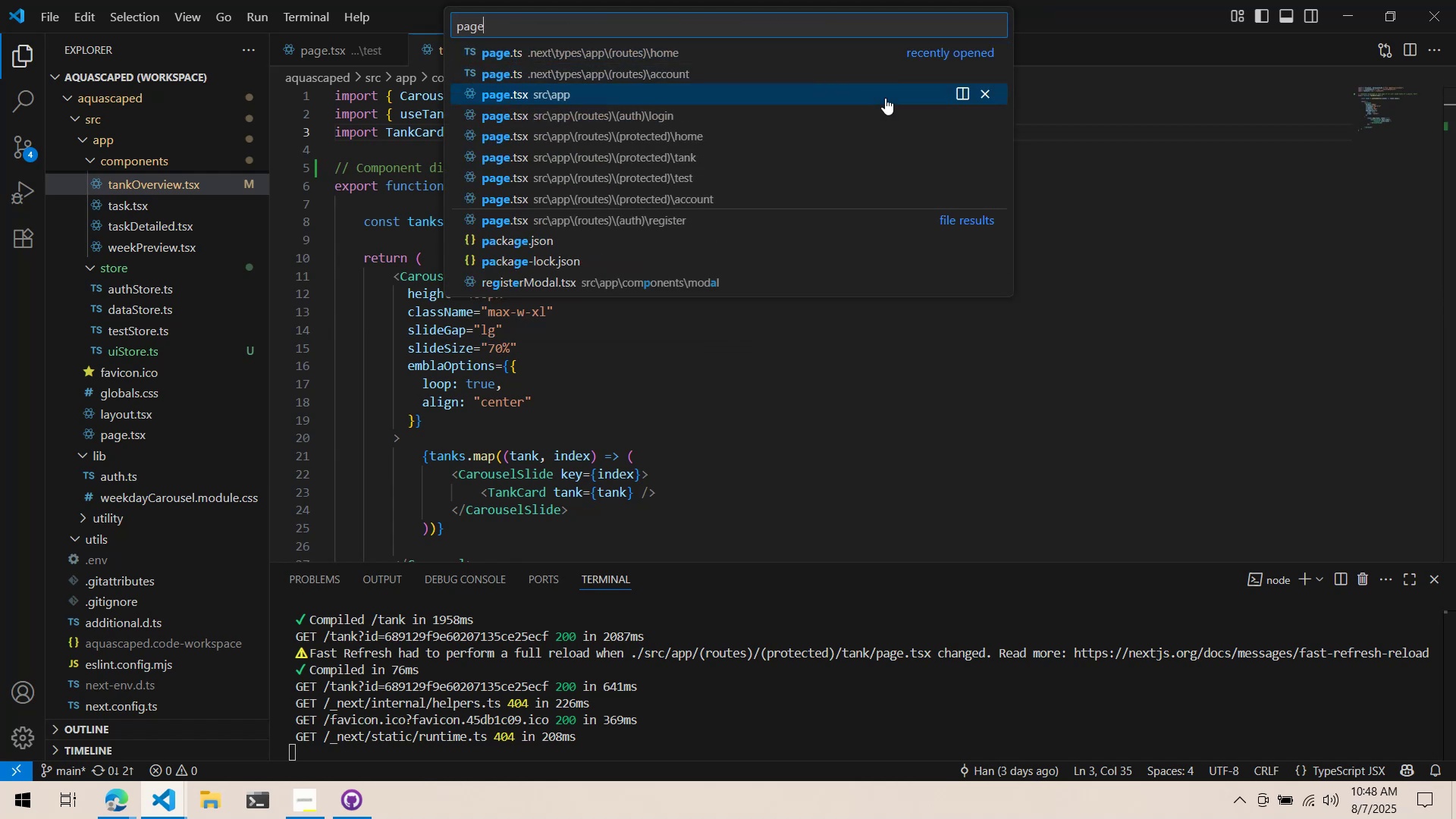 
key(ArrowDown)
 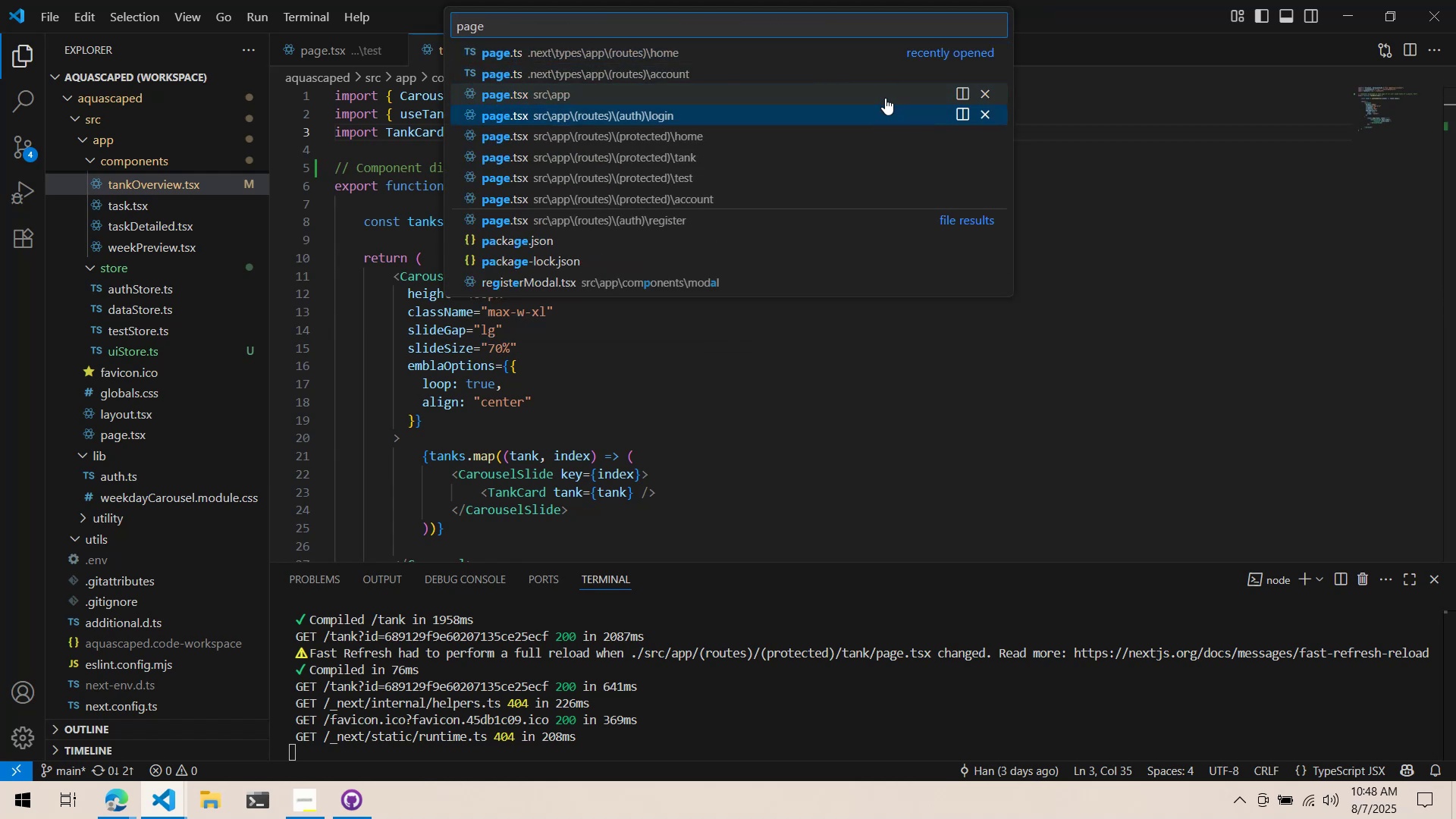 
key(ArrowDown)
 